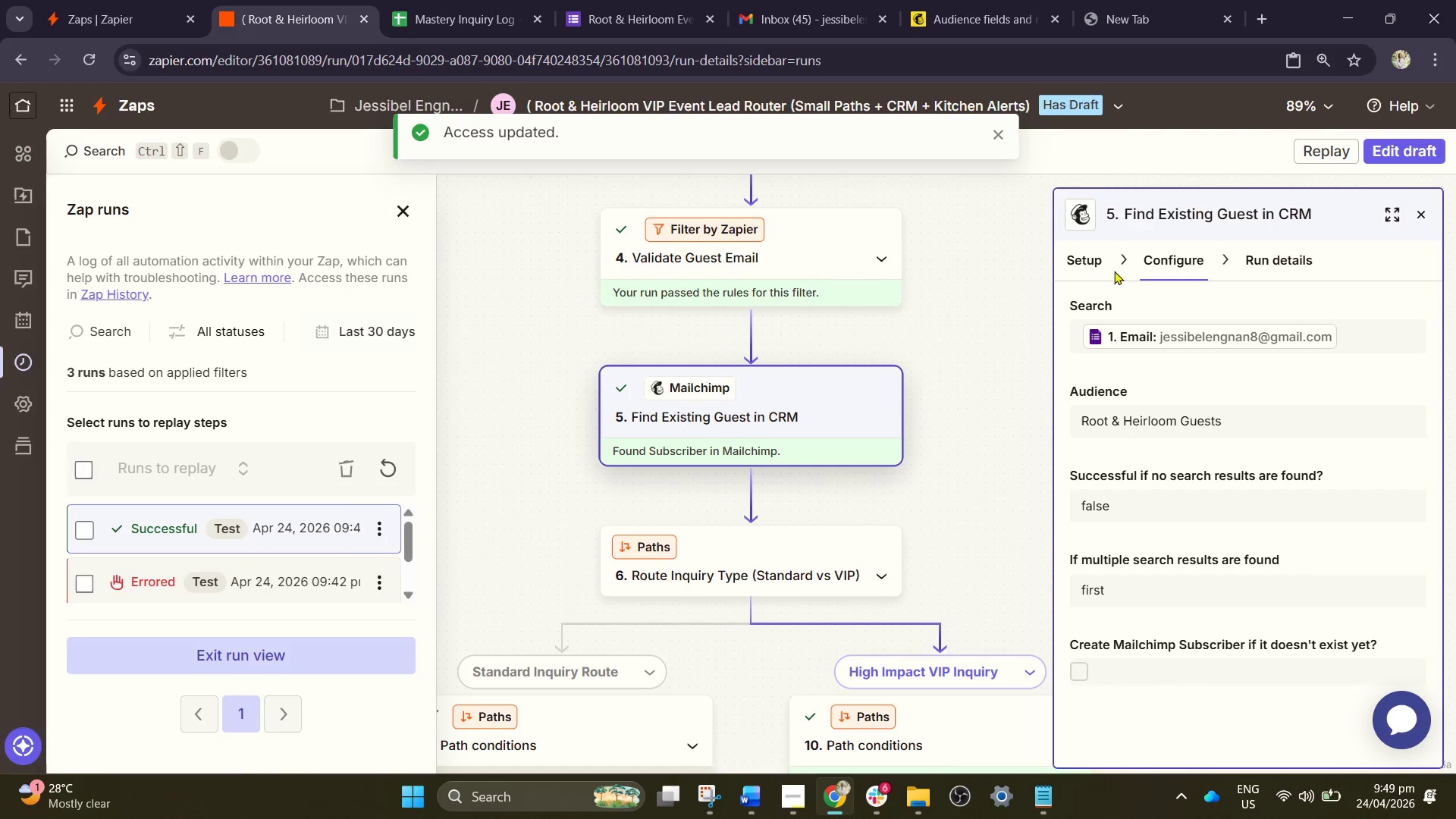 
scroll: coordinate [789, 452], scroll_direction: up, amount: 7.0
 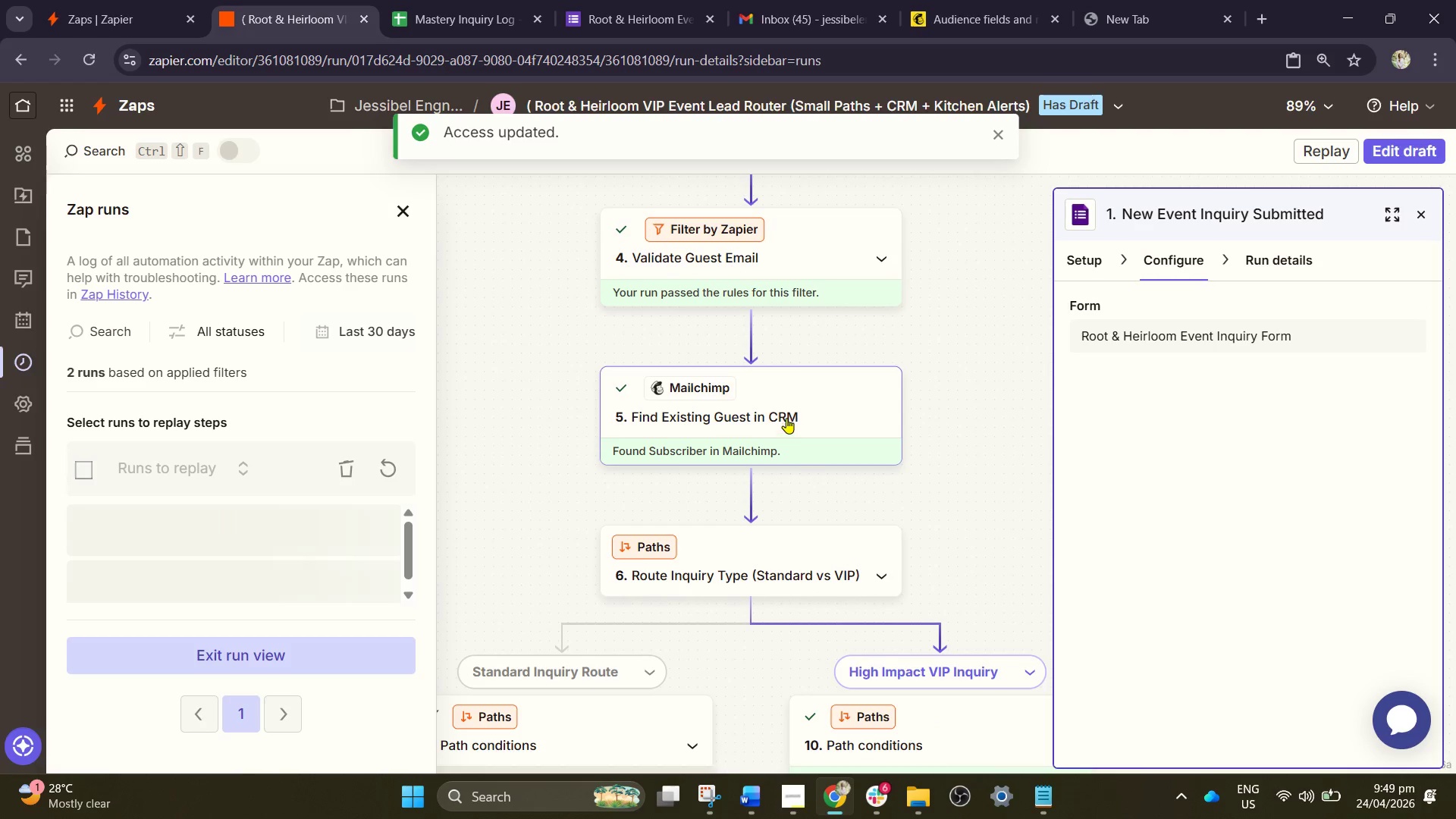 
left_click([1081, 261])
 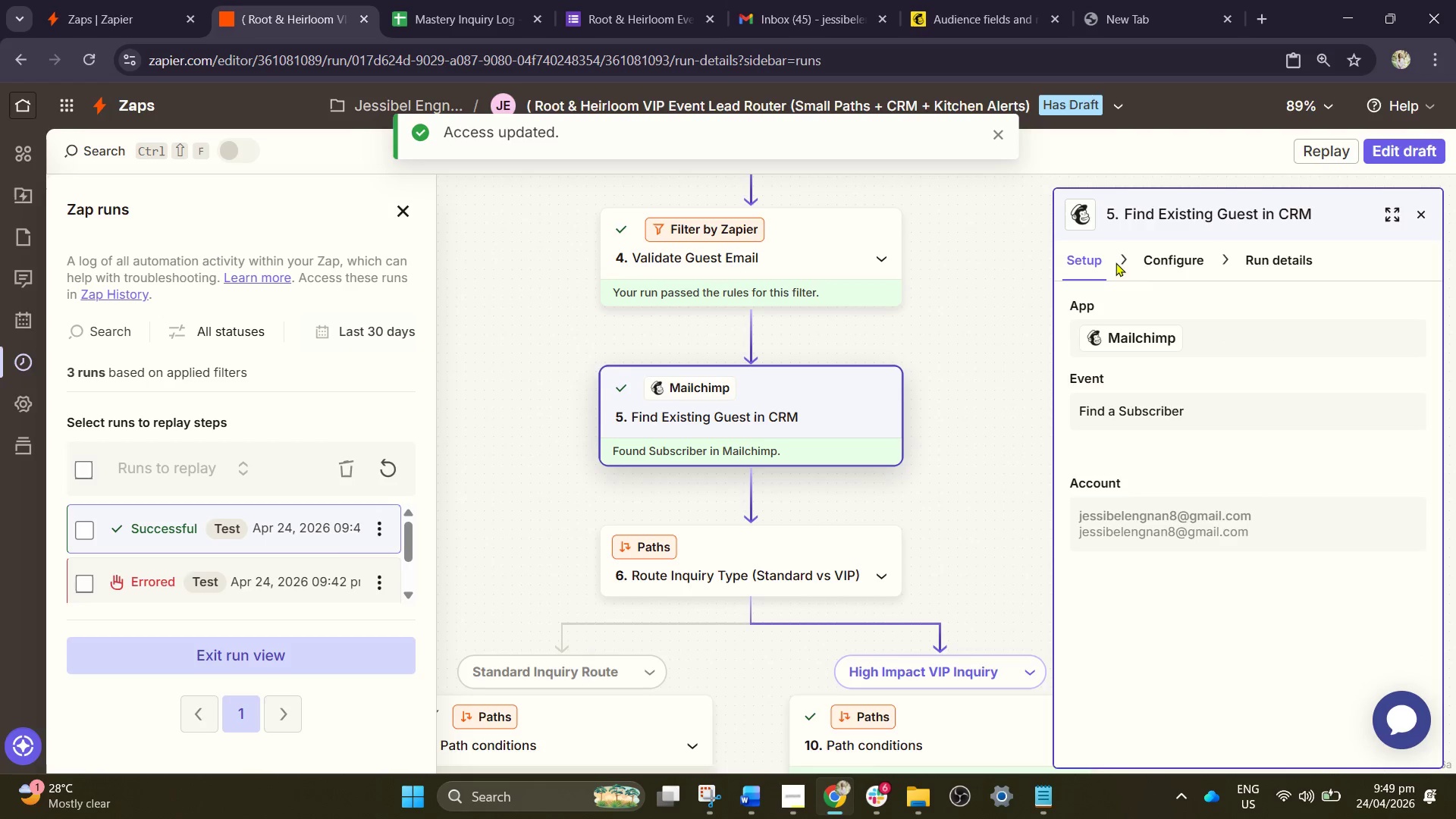 
left_click([1154, 257])
 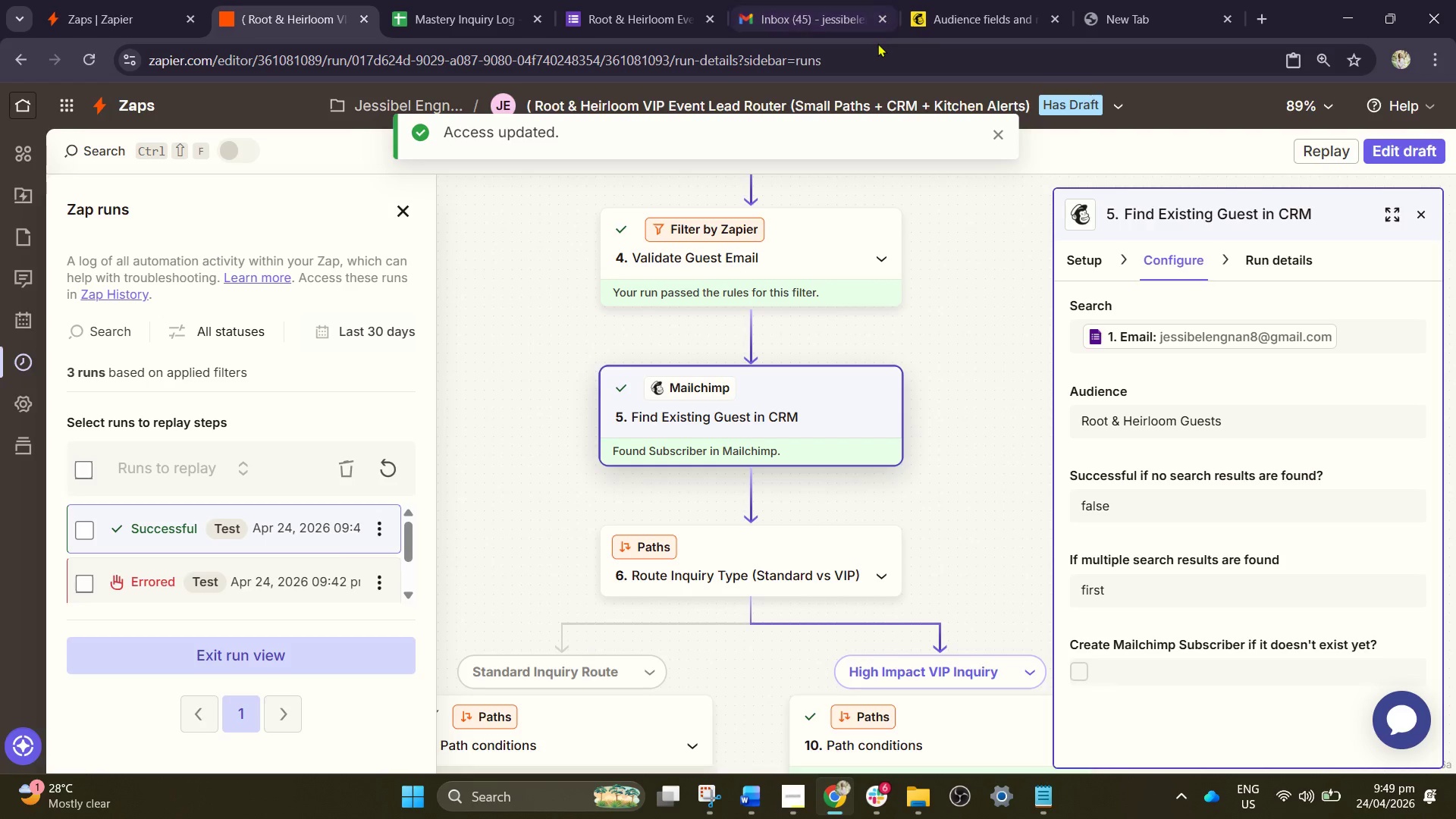 
wait(44.8)
 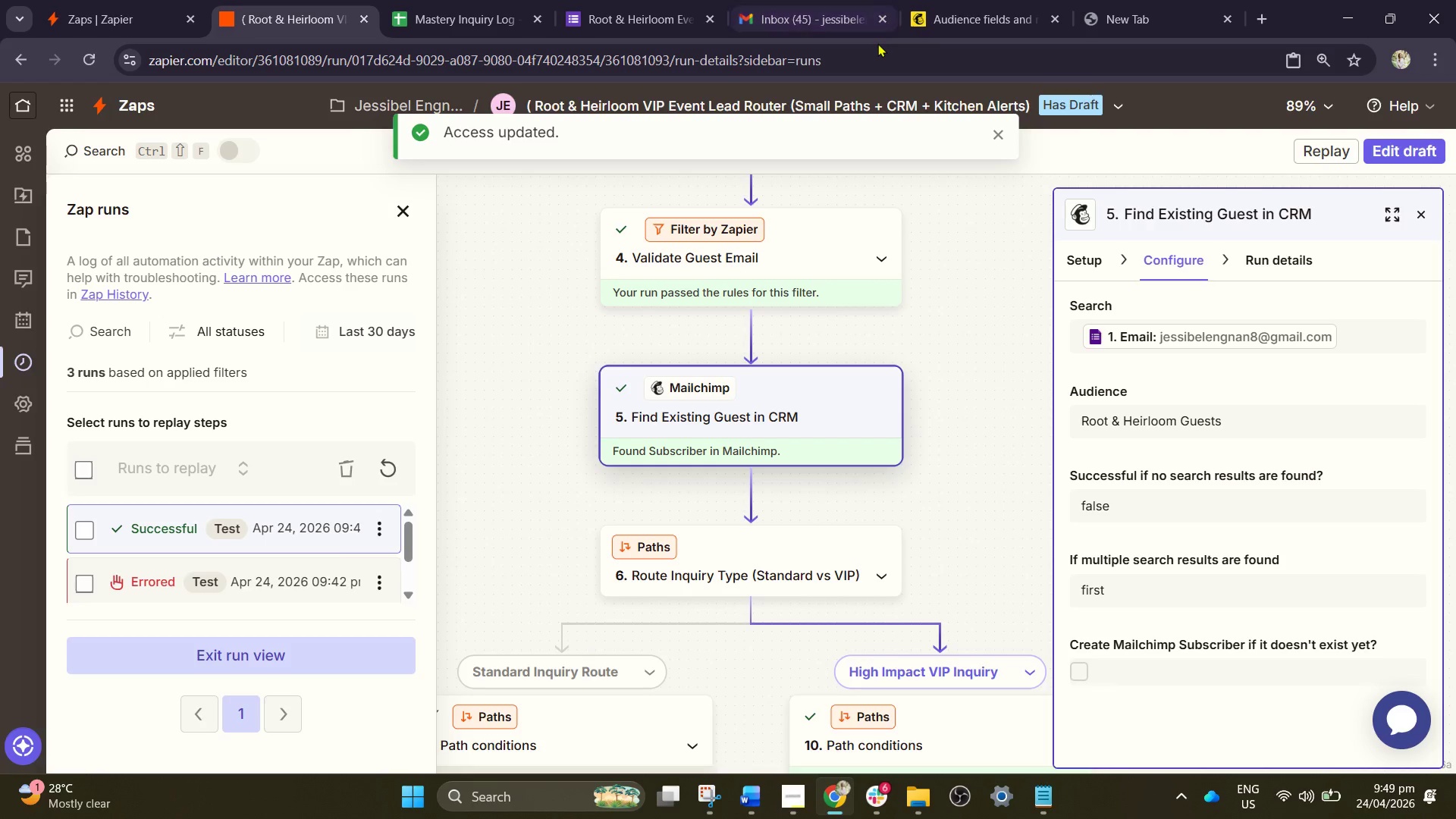 
left_click([977, 0])
 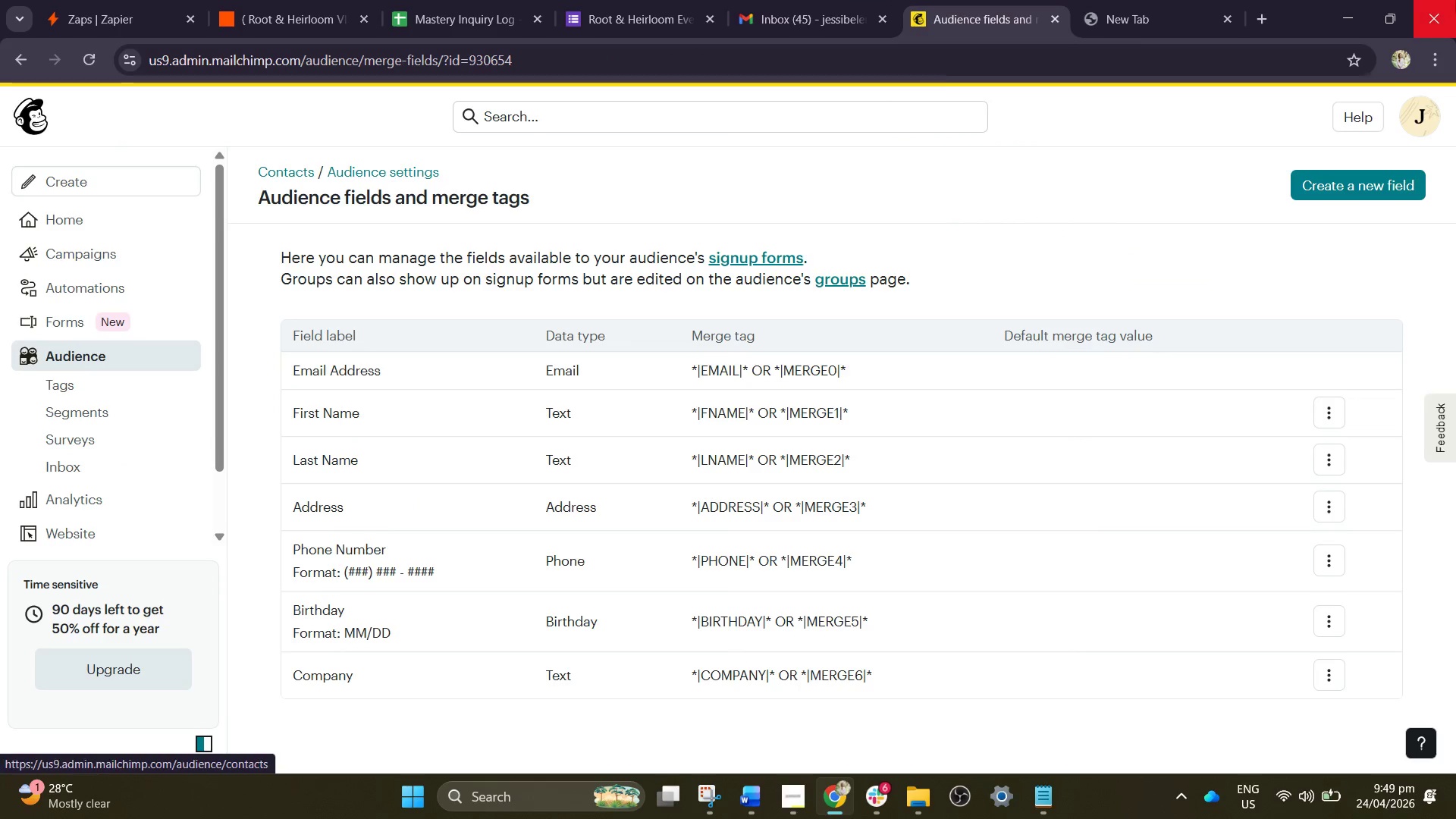 
left_click([101, 365])
 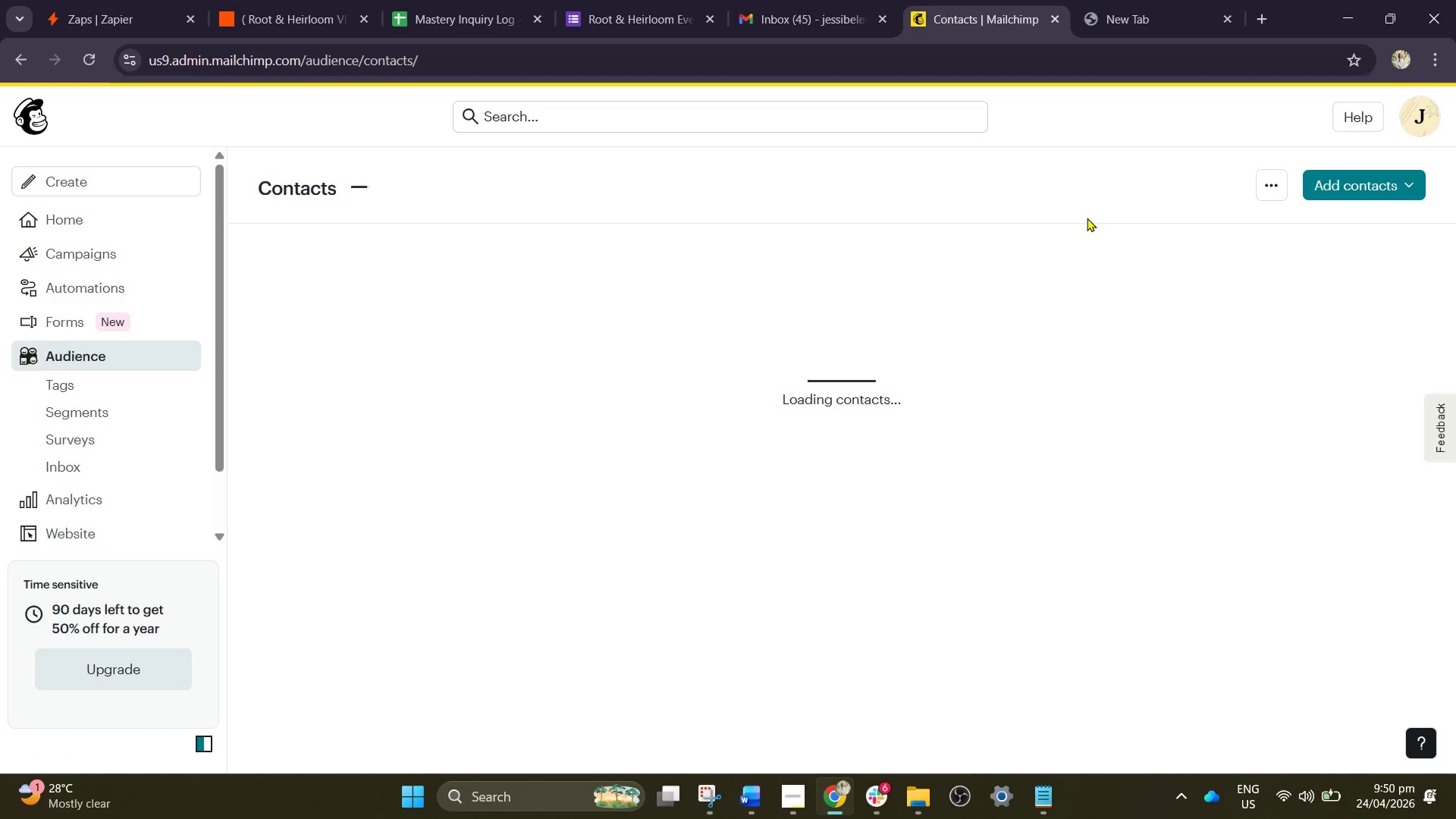 
left_click([1262, 181])
 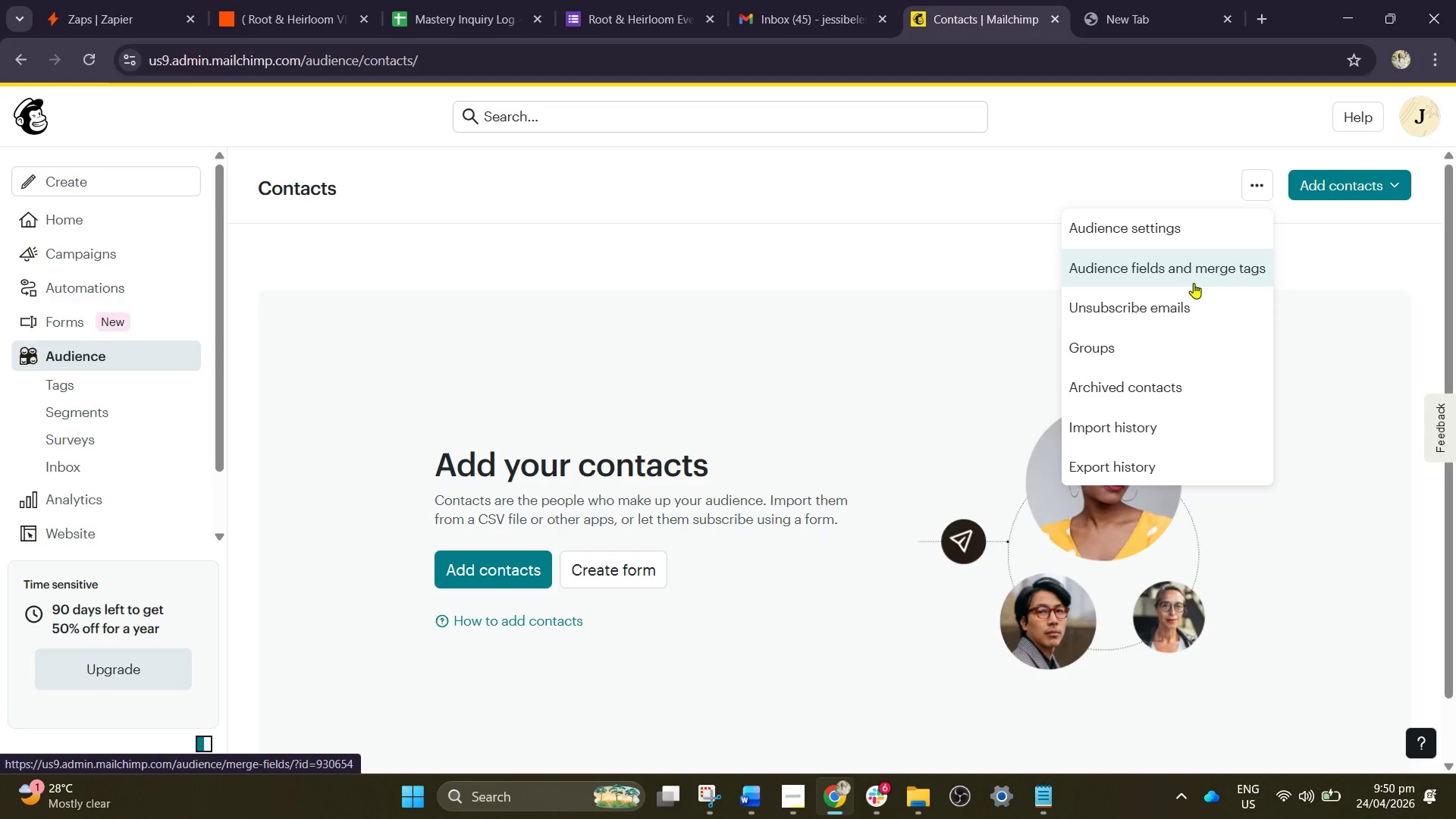 
wait(6.91)
 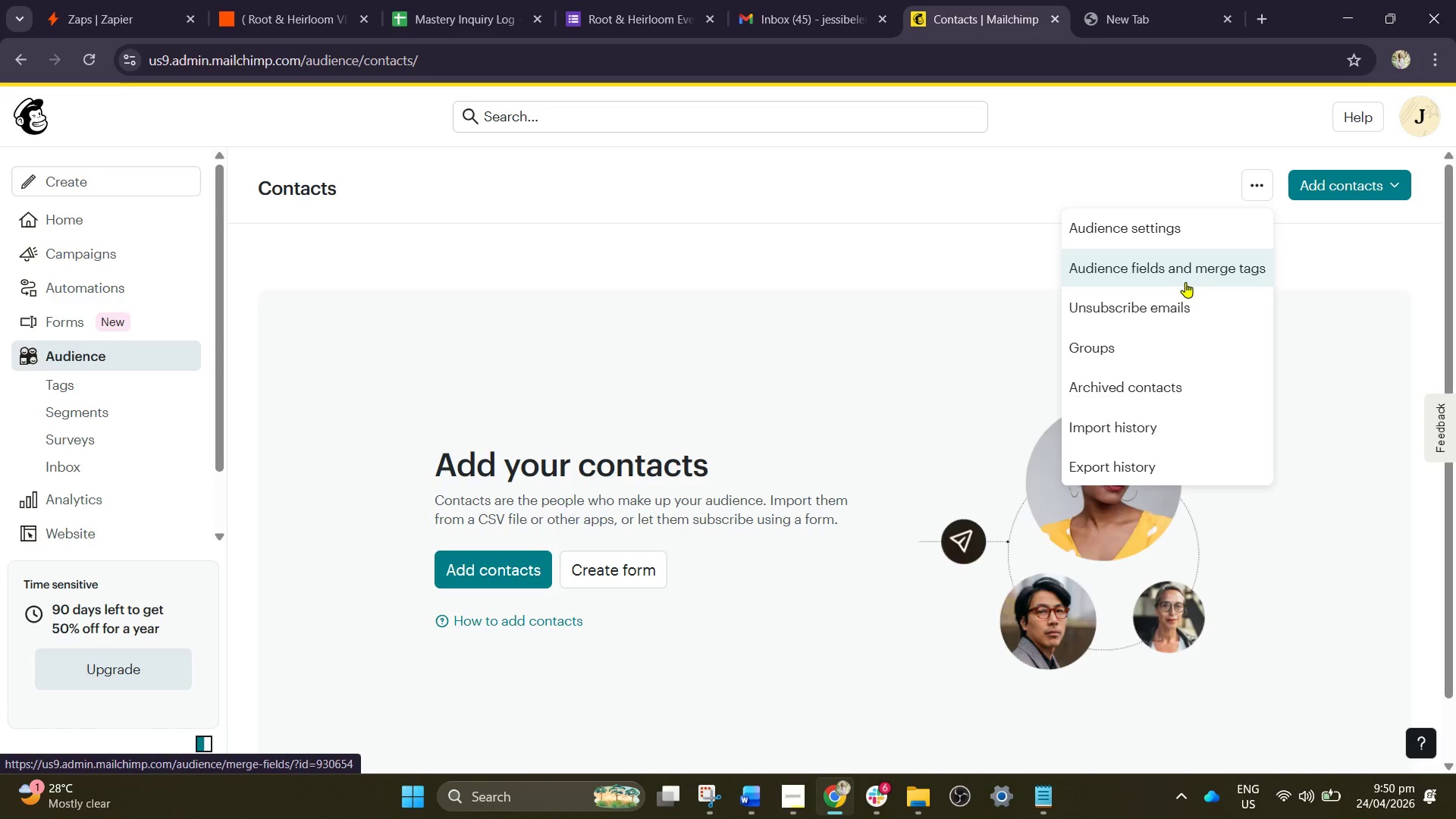 
left_click_drag(start_coordinate=[1147, 229], to_coordinate=[1154, 233])
 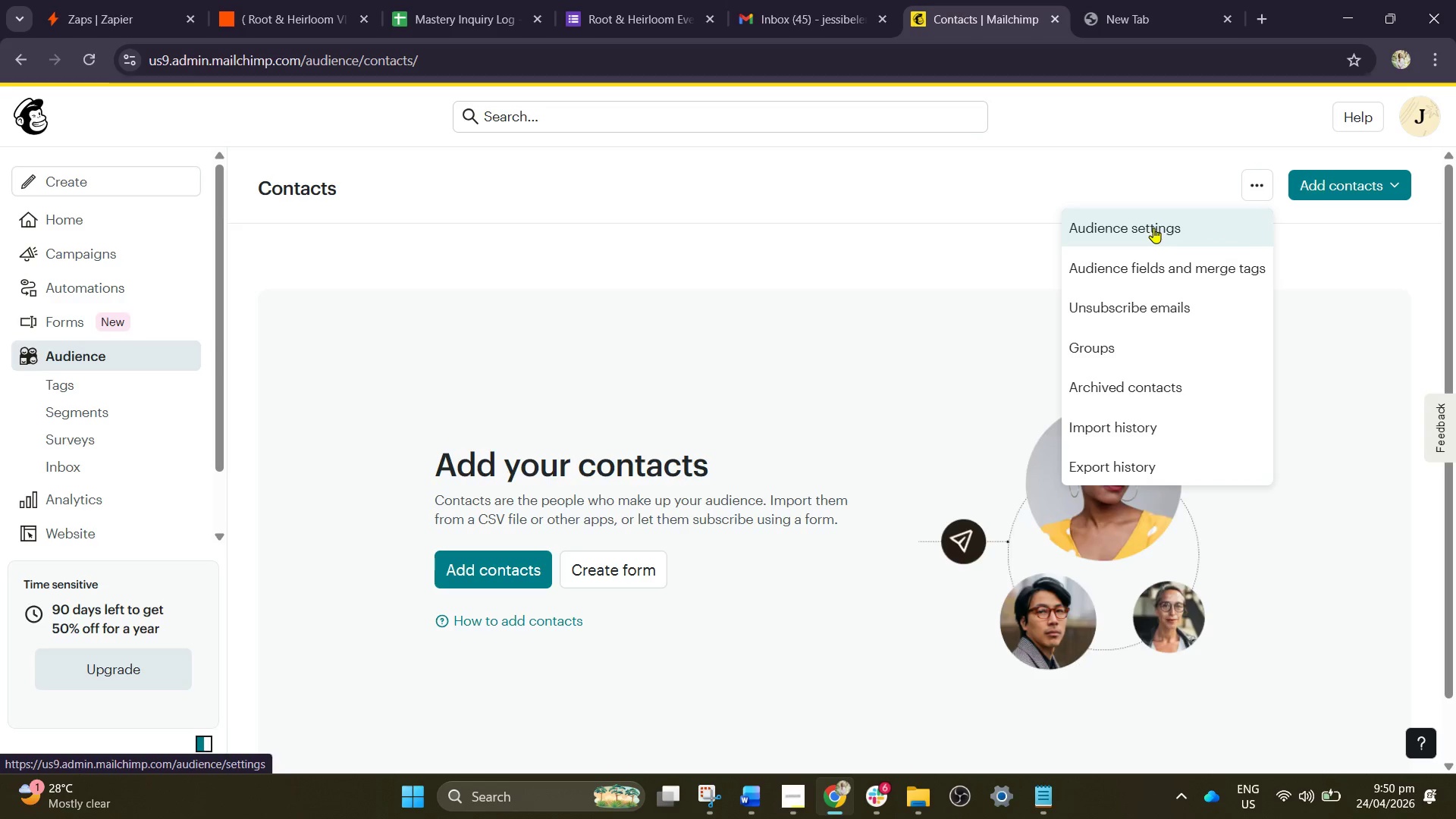 
left_click([1153, 228])
 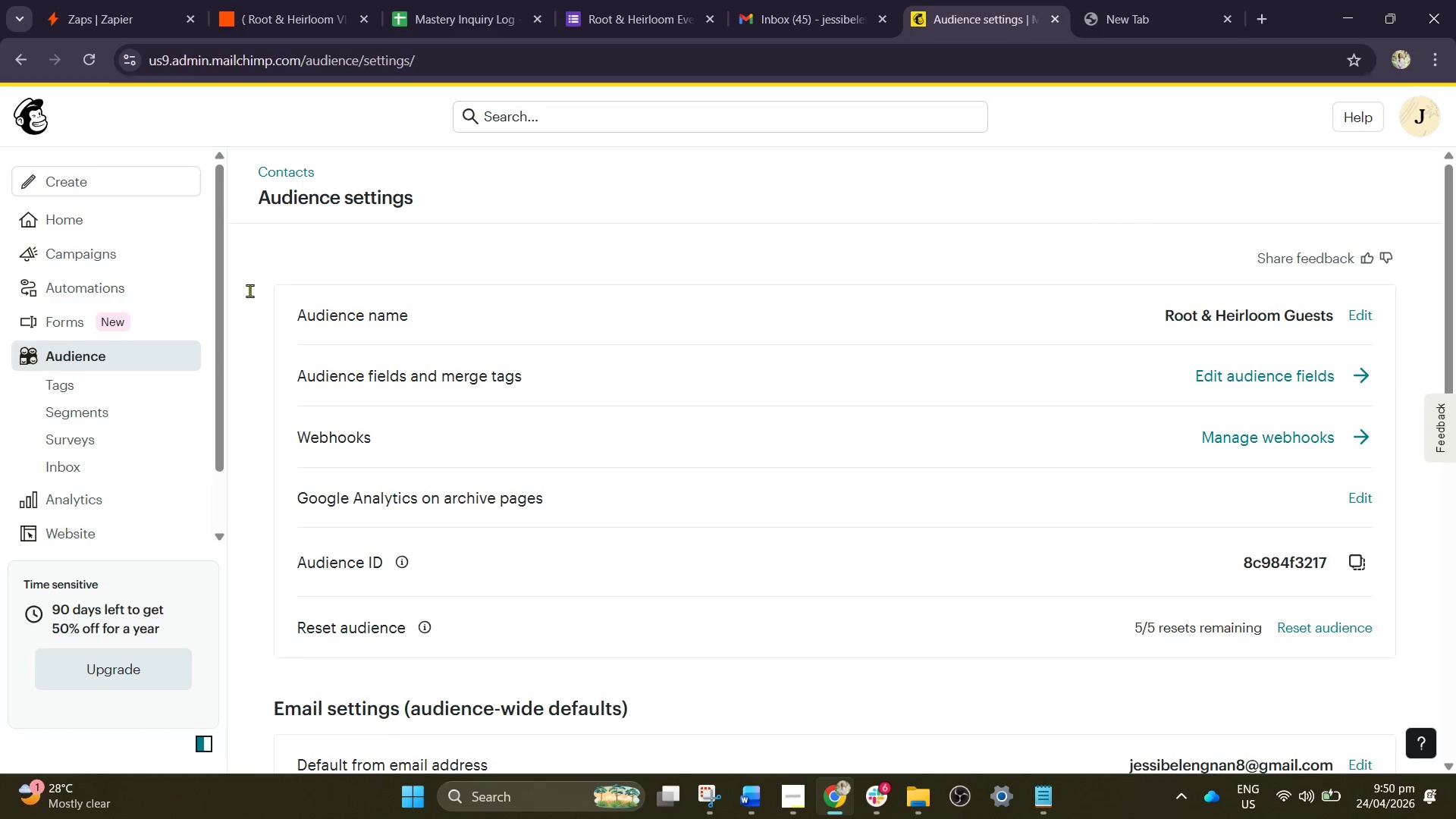 
left_click_drag(start_coordinate=[22, 71], to_coordinate=[17, 70])
 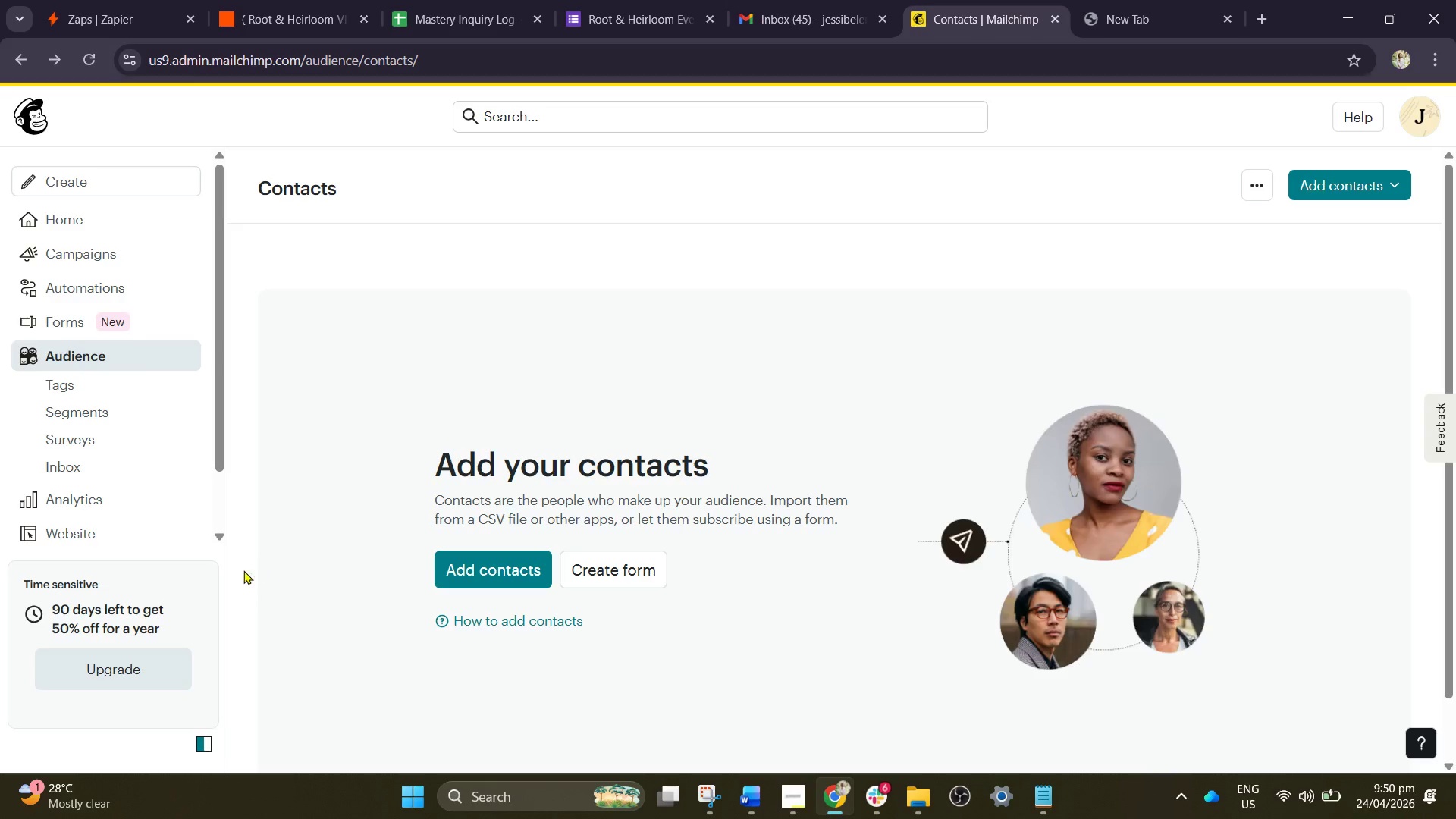 
left_click([121, 357])
 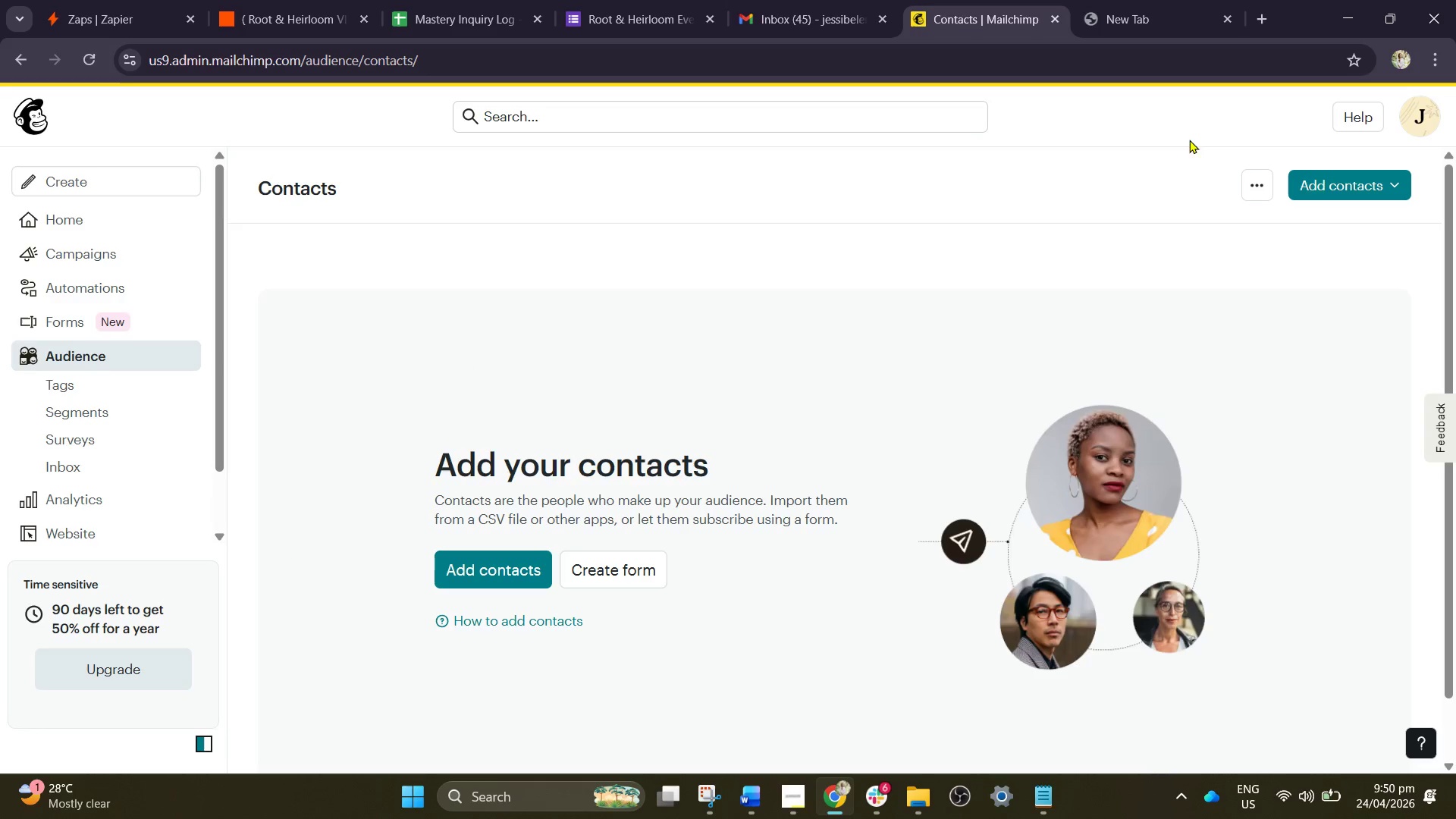 
left_click([1246, 177])
 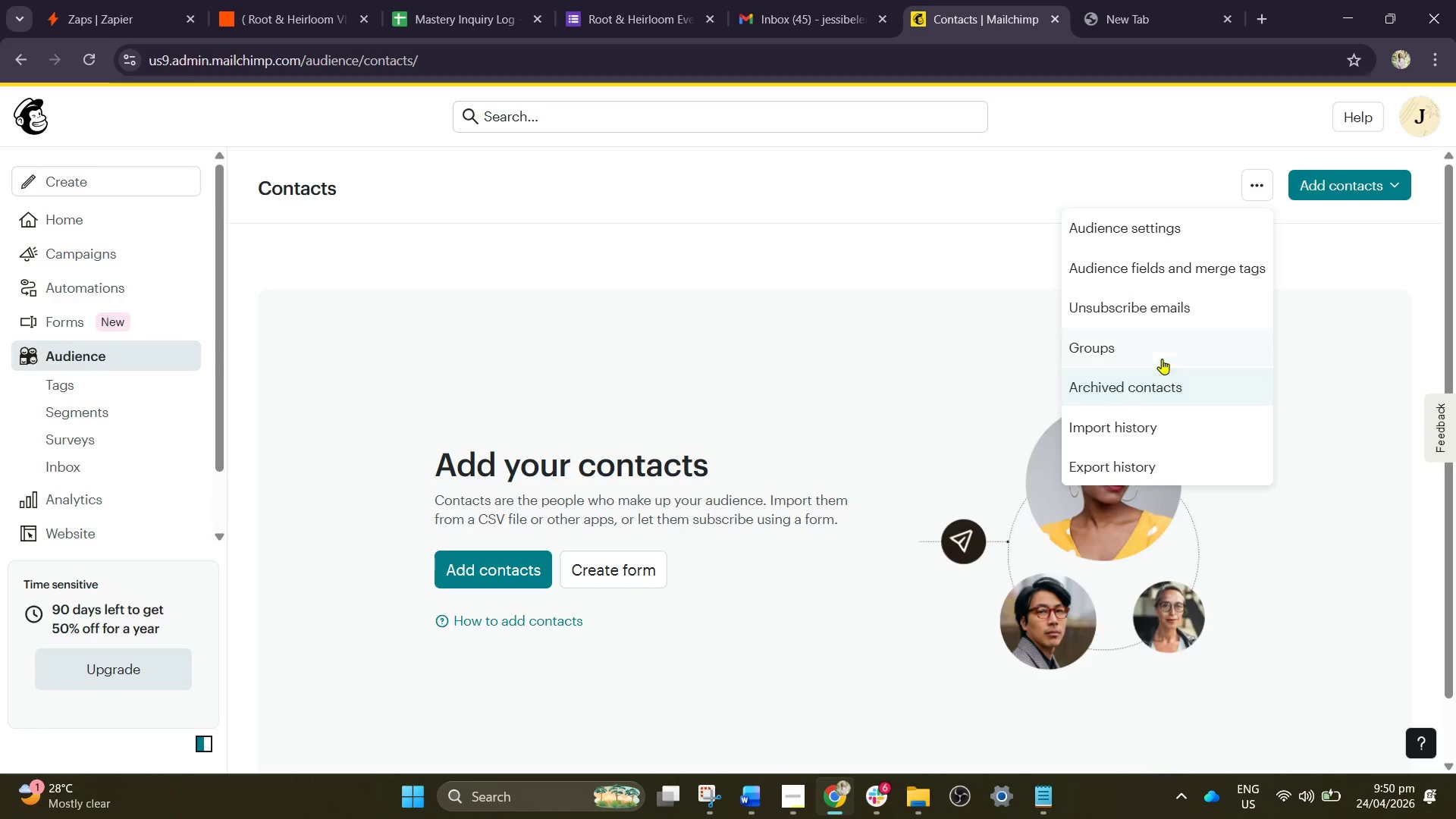 
left_click([1162, 312])
 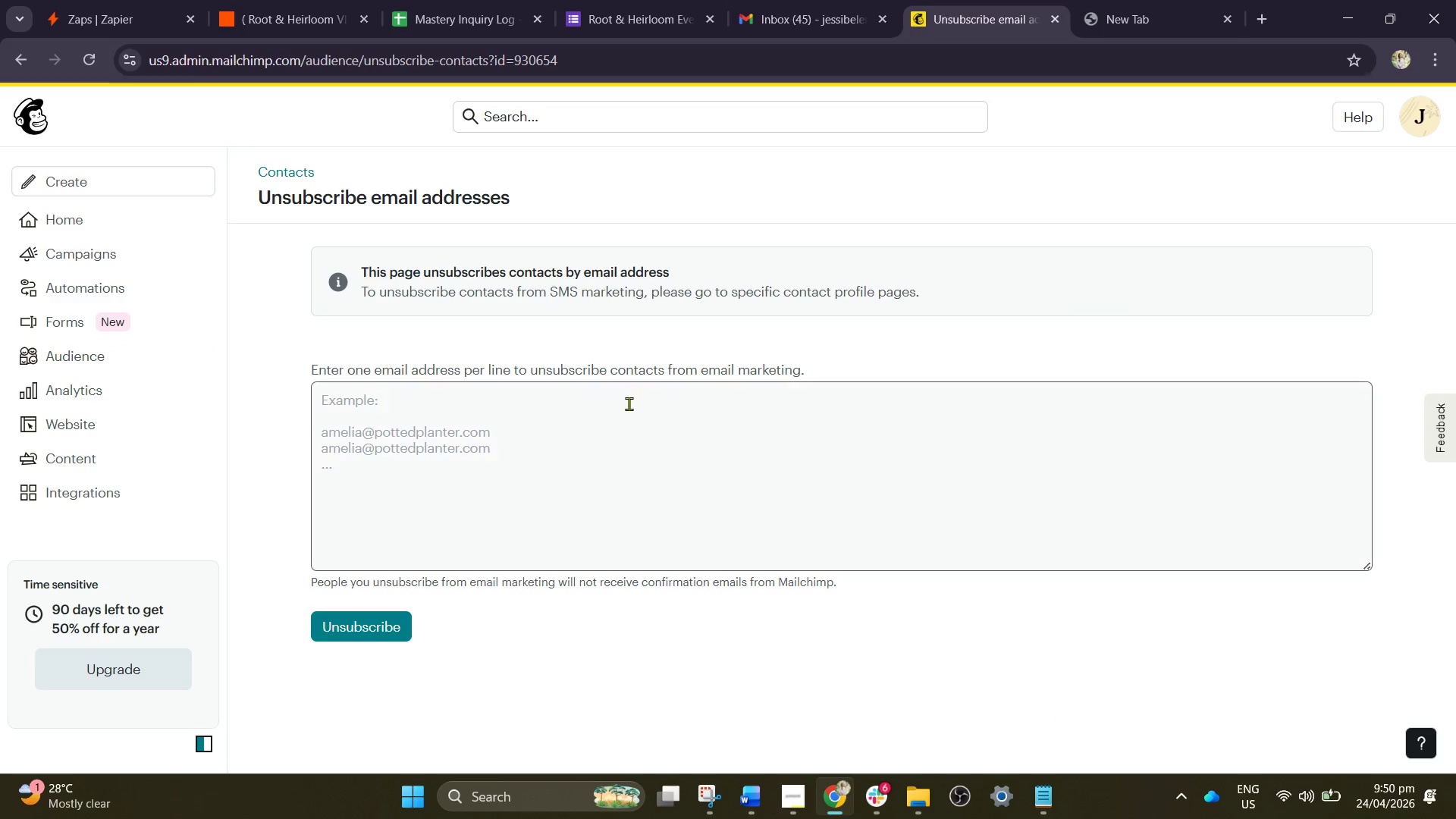 
left_click([614, 431])
 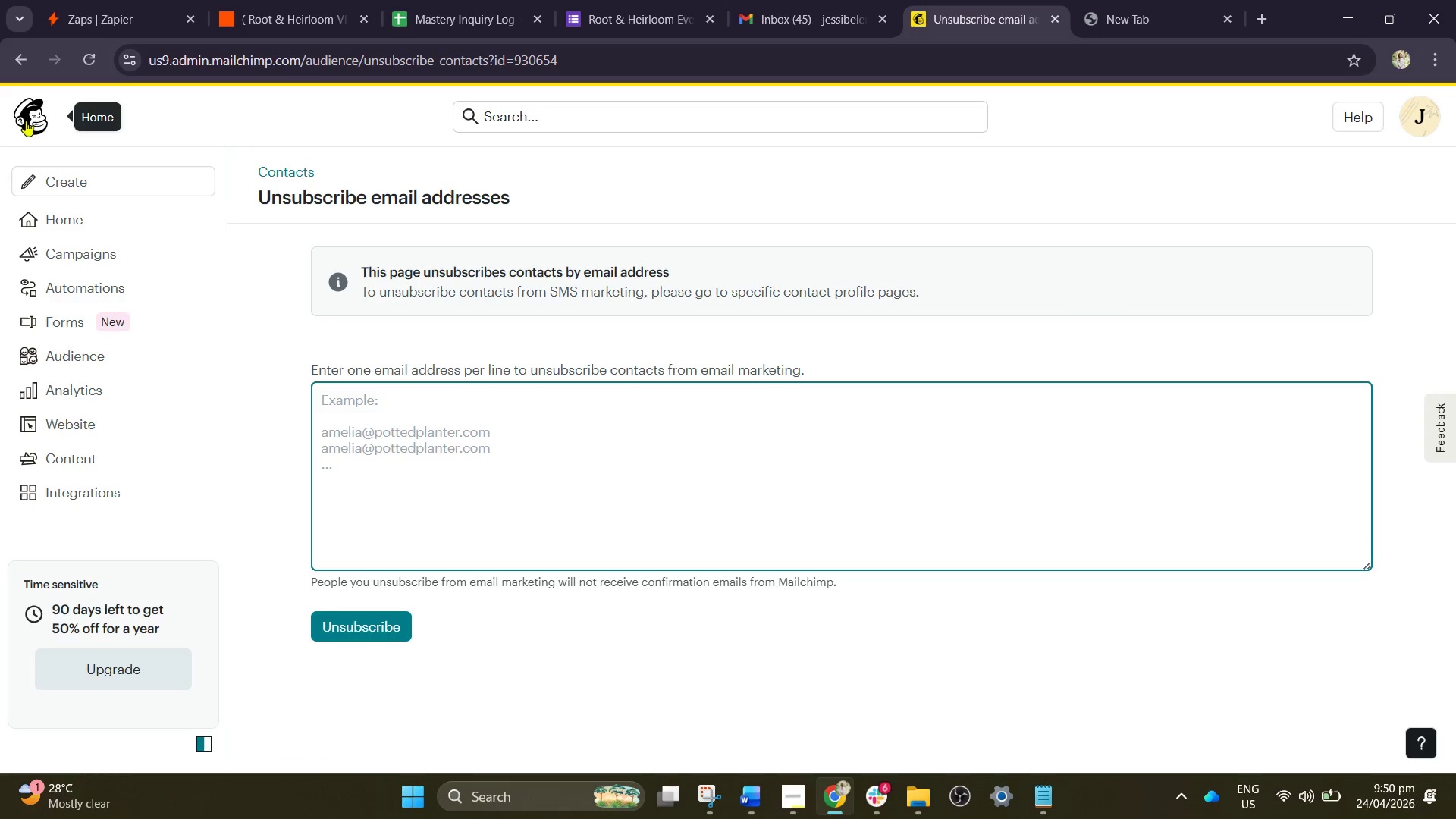 
left_click([33, 70])
 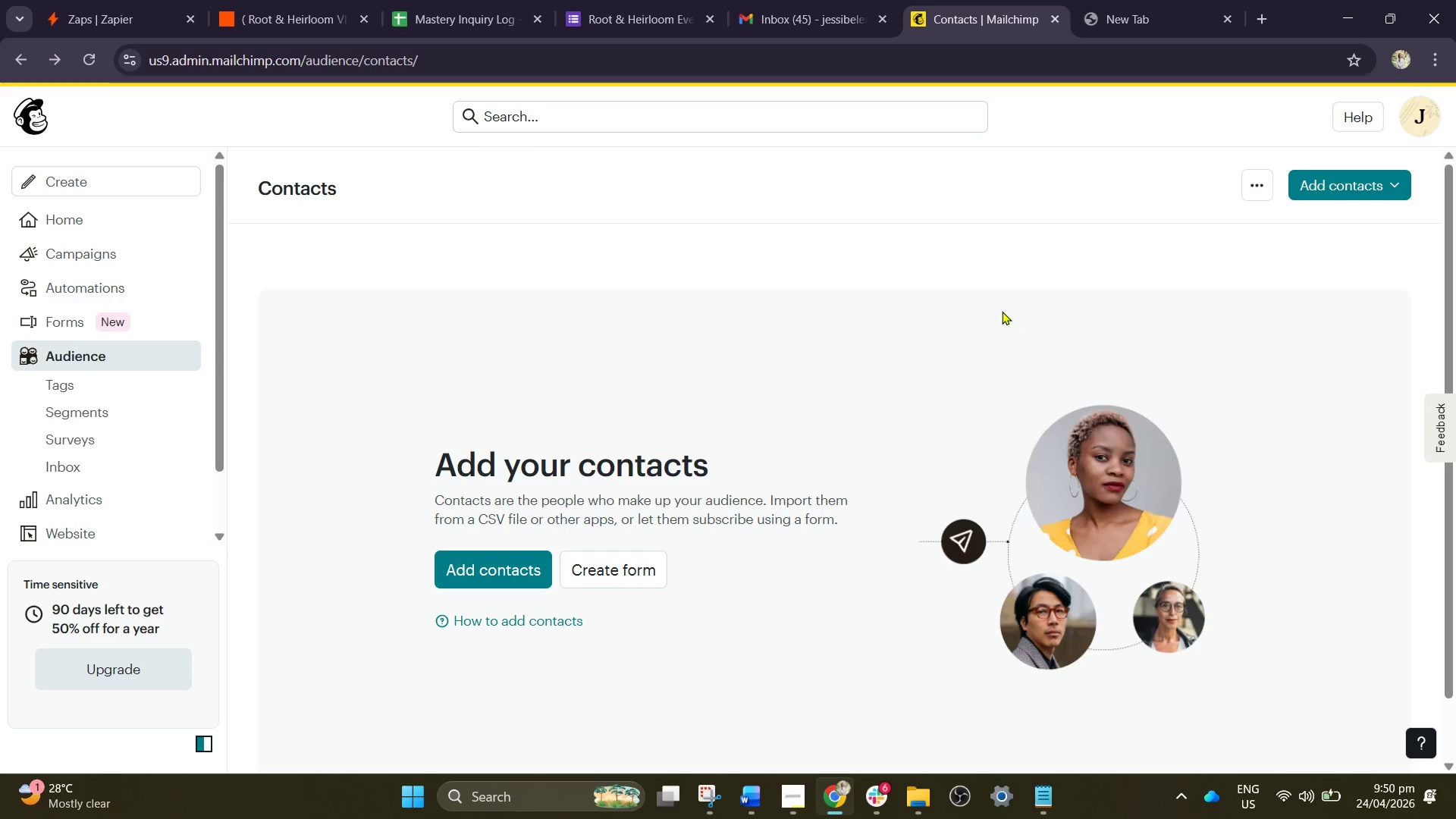 
double_click([1258, 183])
 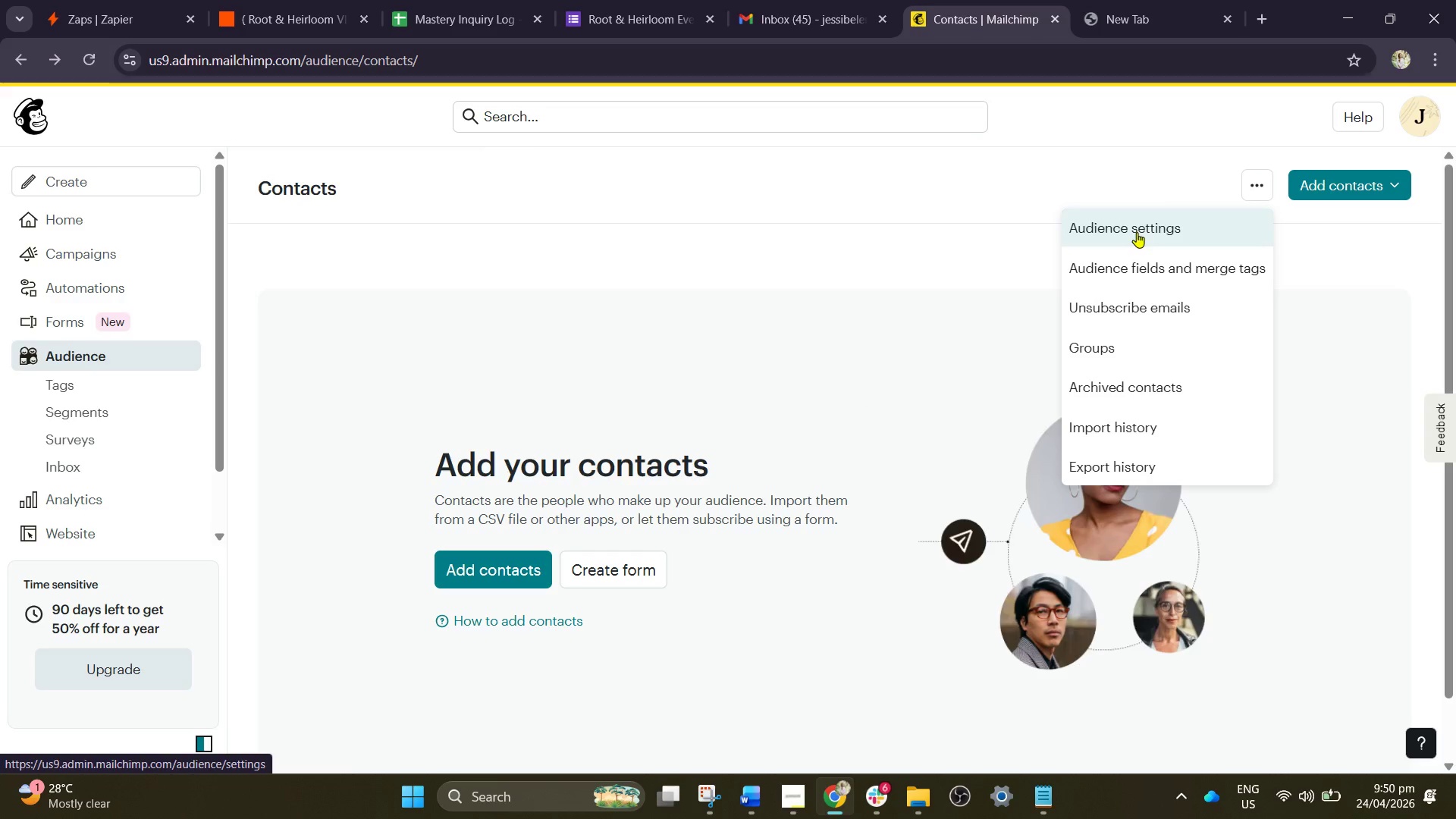 
left_click([1130, 376])
 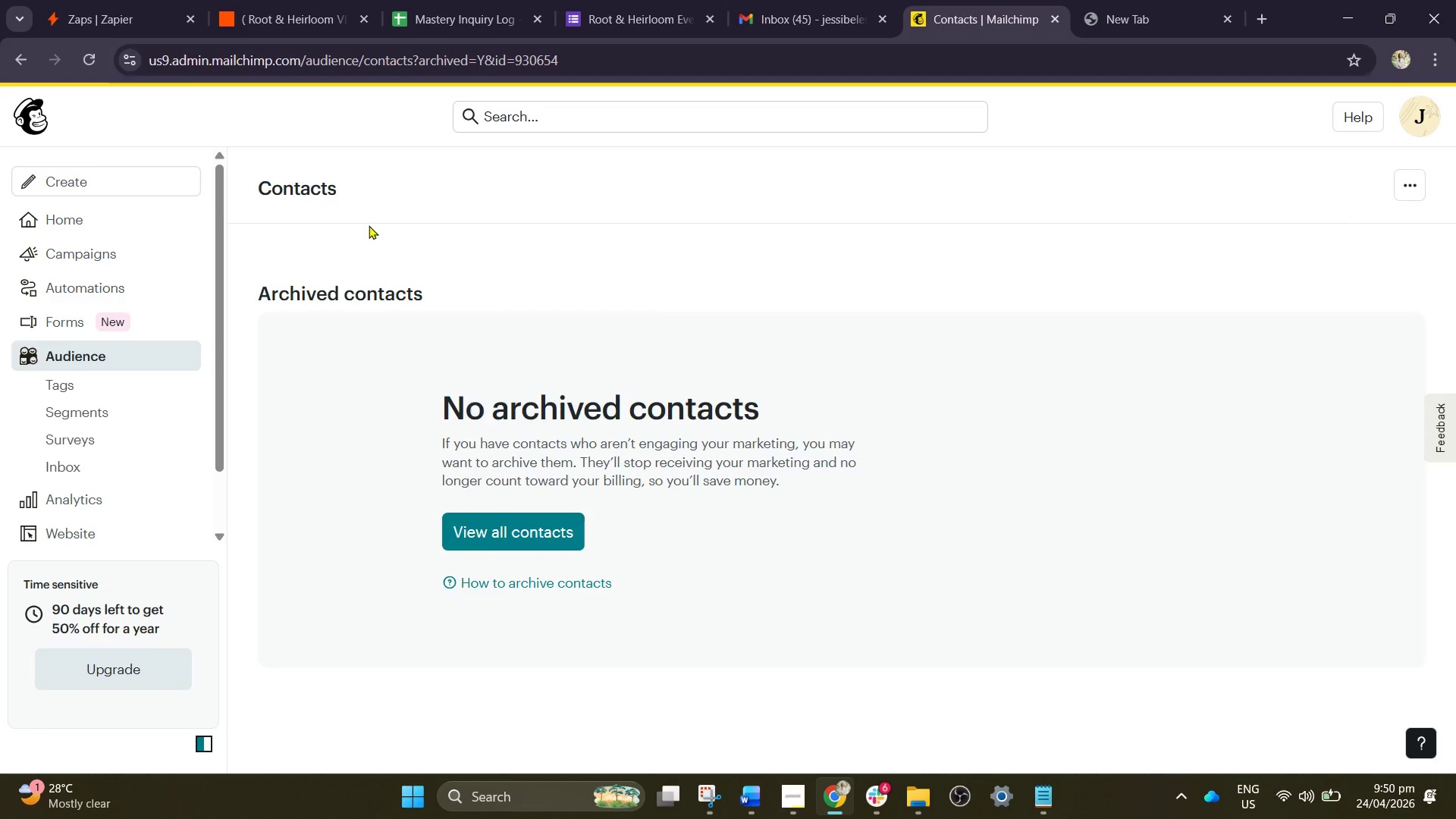 
left_click([11, 58])
 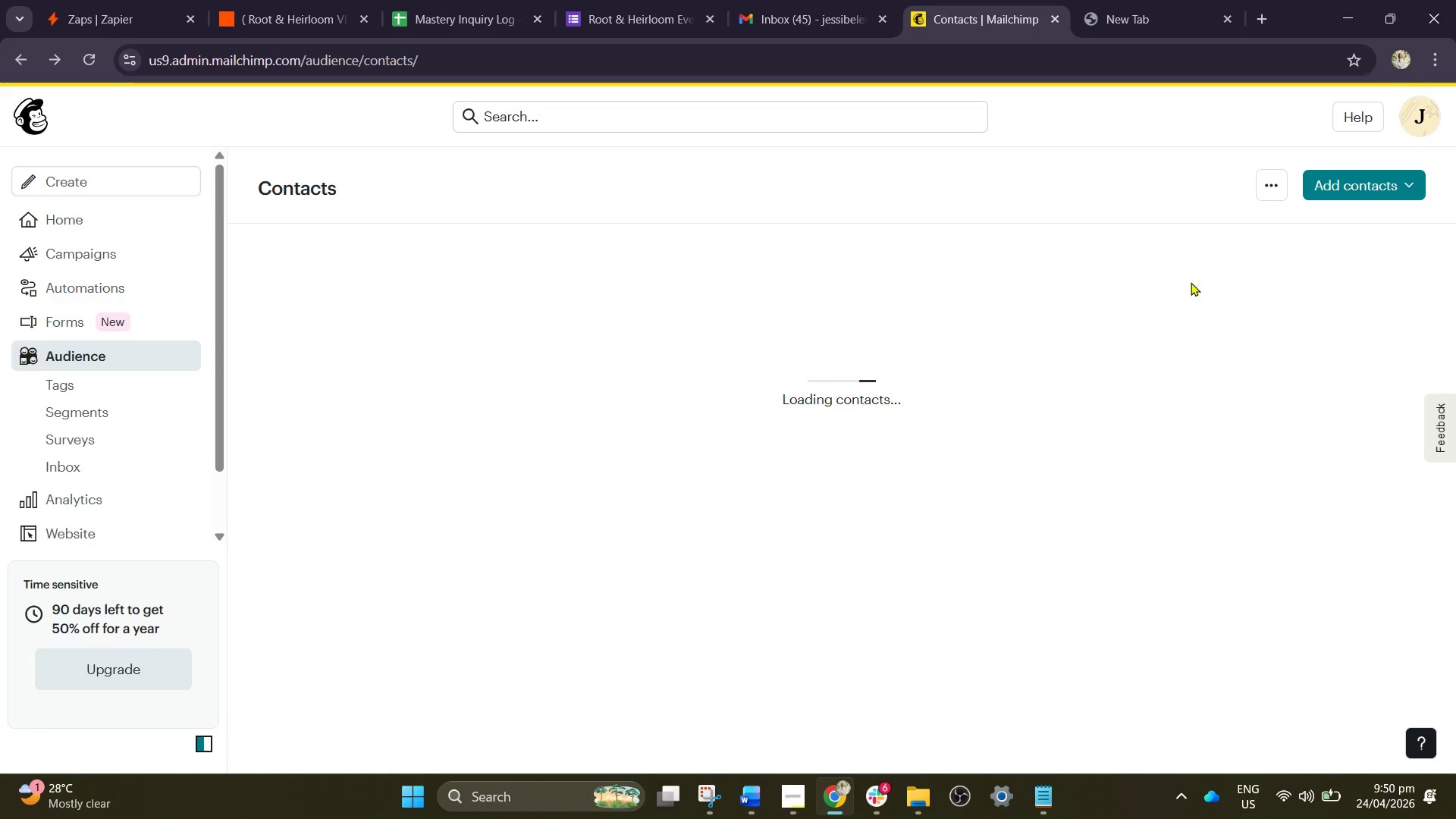 
left_click([1266, 193])
 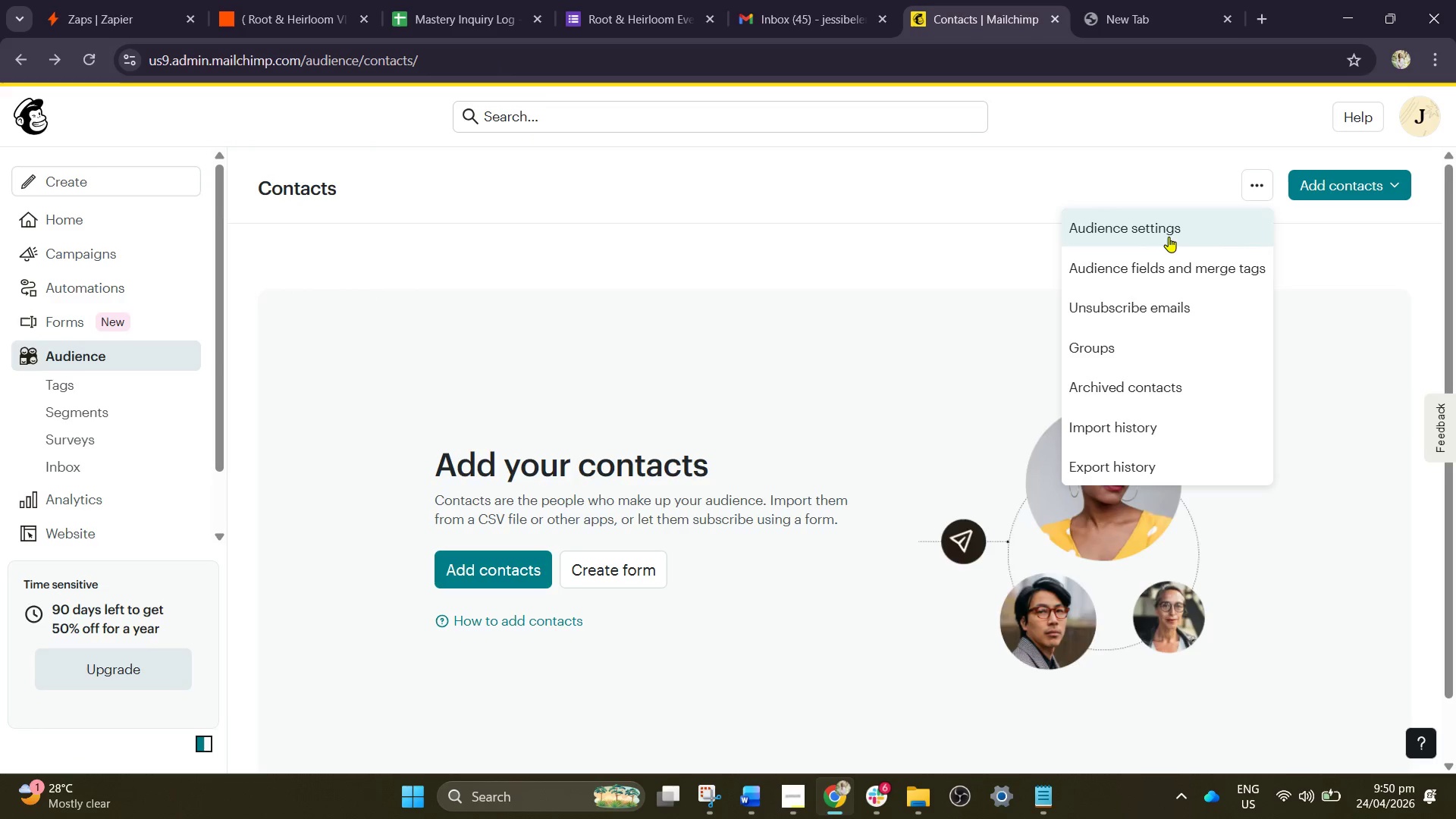 
left_click([1168, 236])
 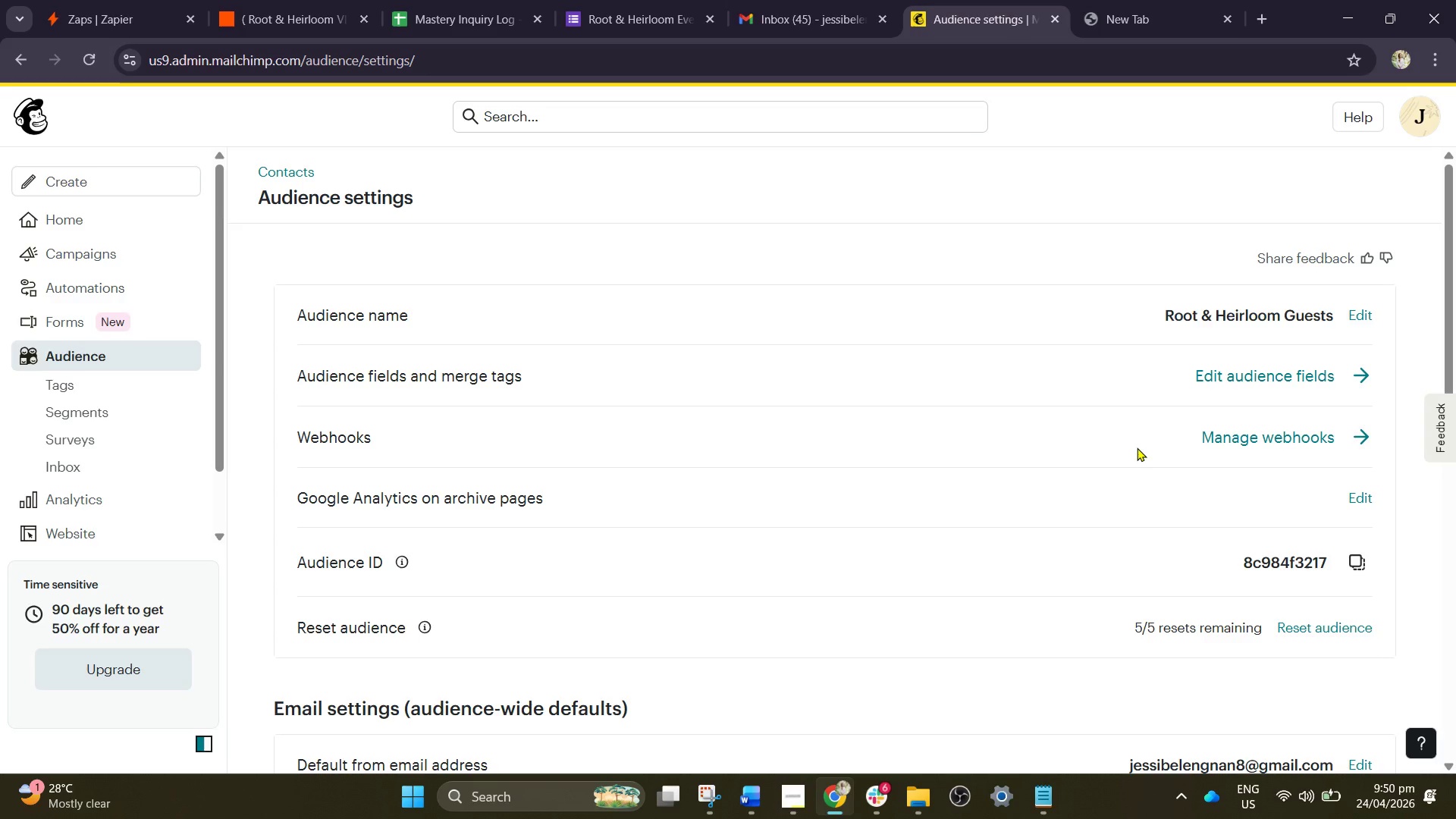 
wait(10.78)
 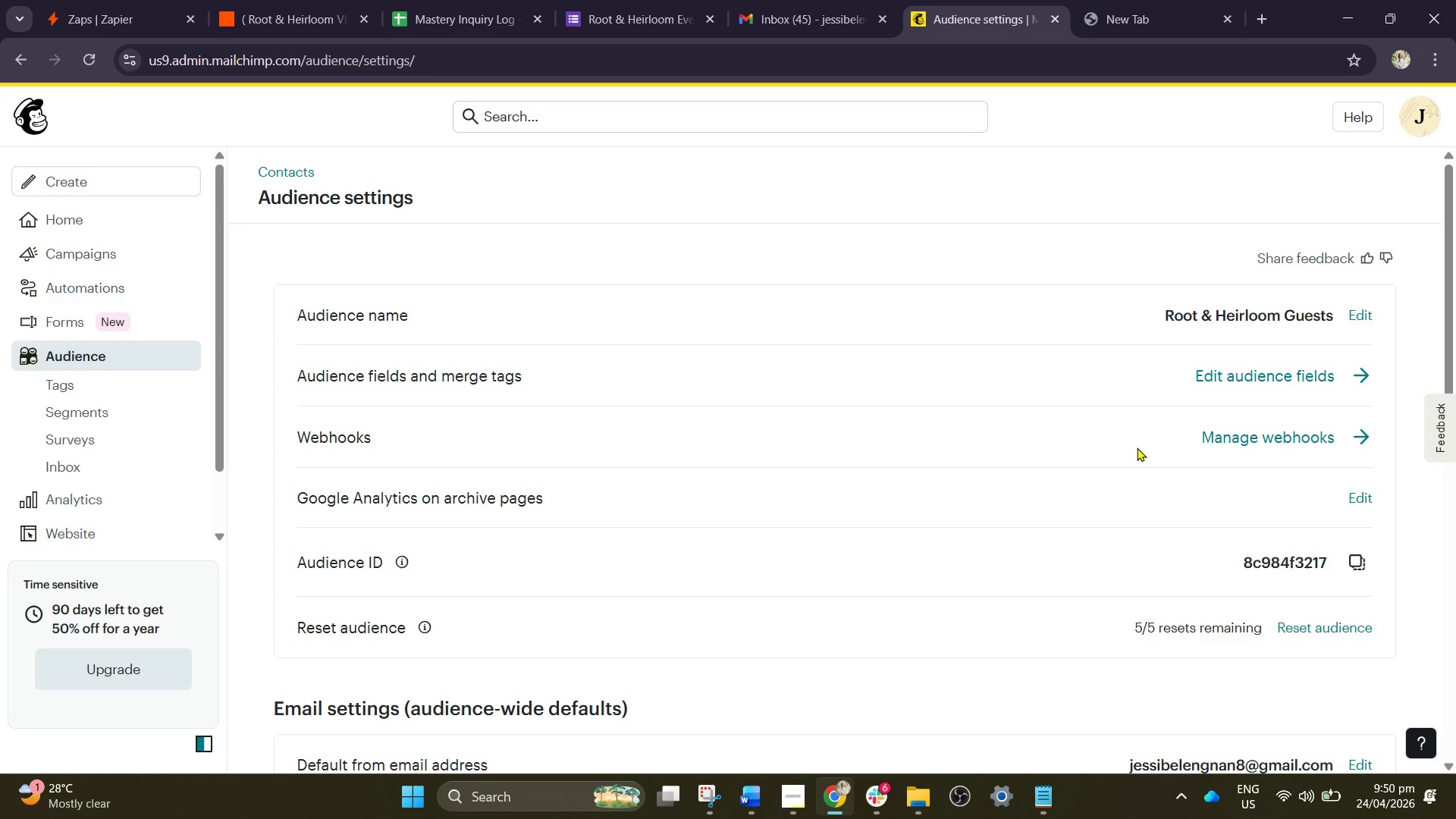 
scroll: coordinate [1178, 461], scroll_direction: down, amount: 3.0
 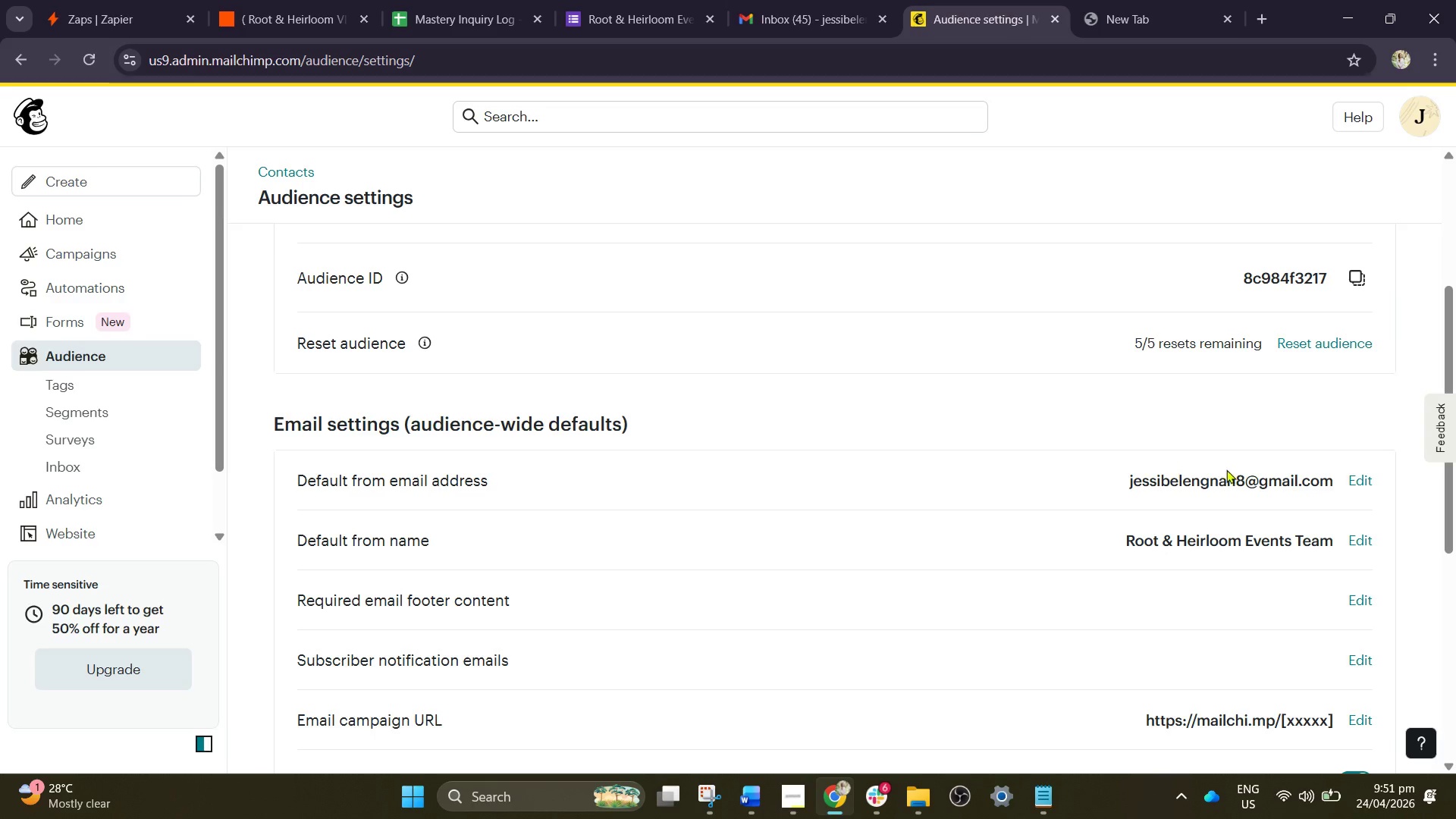 
left_click([1354, 480])
 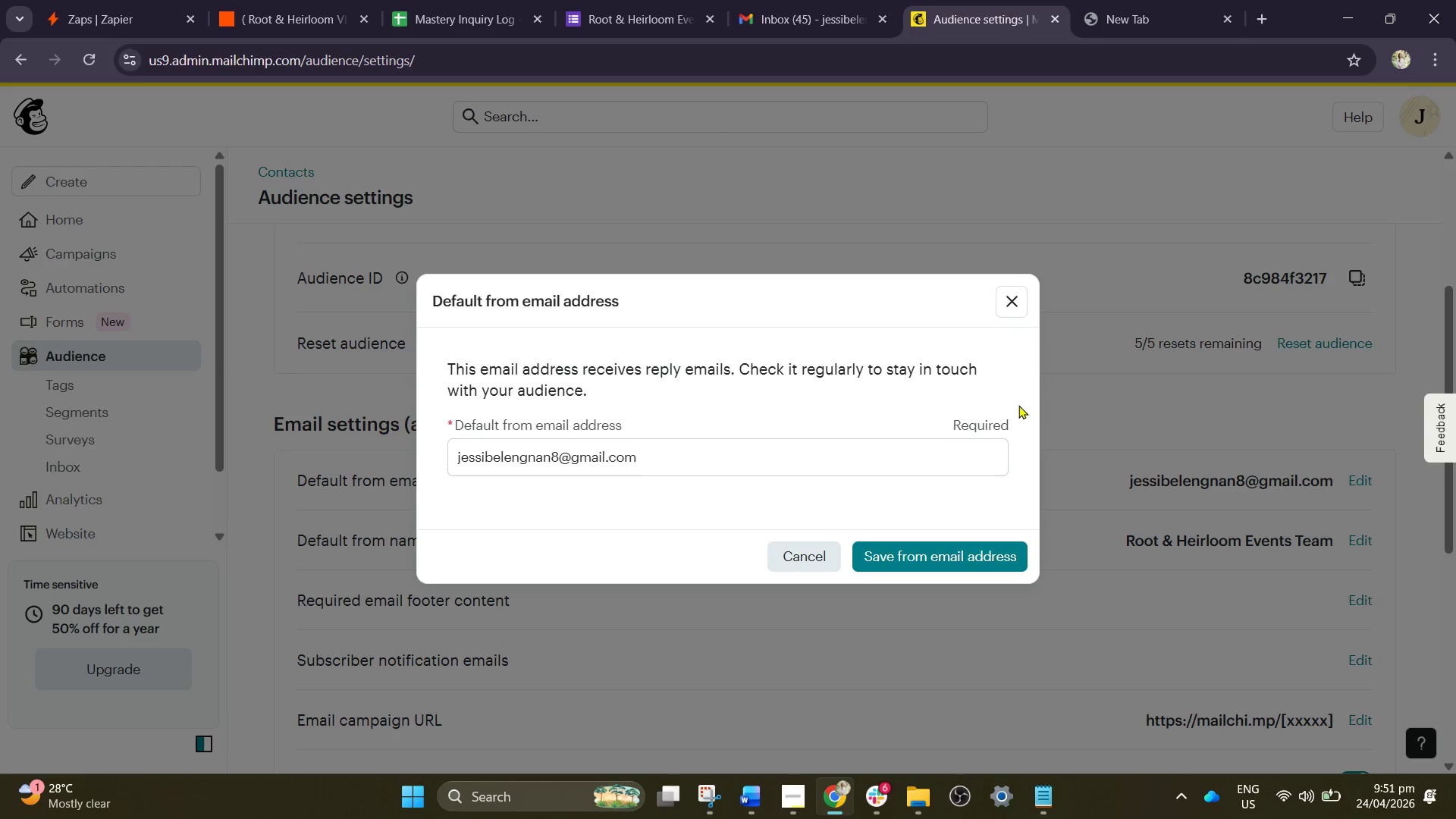 
left_click([1021, 308])
 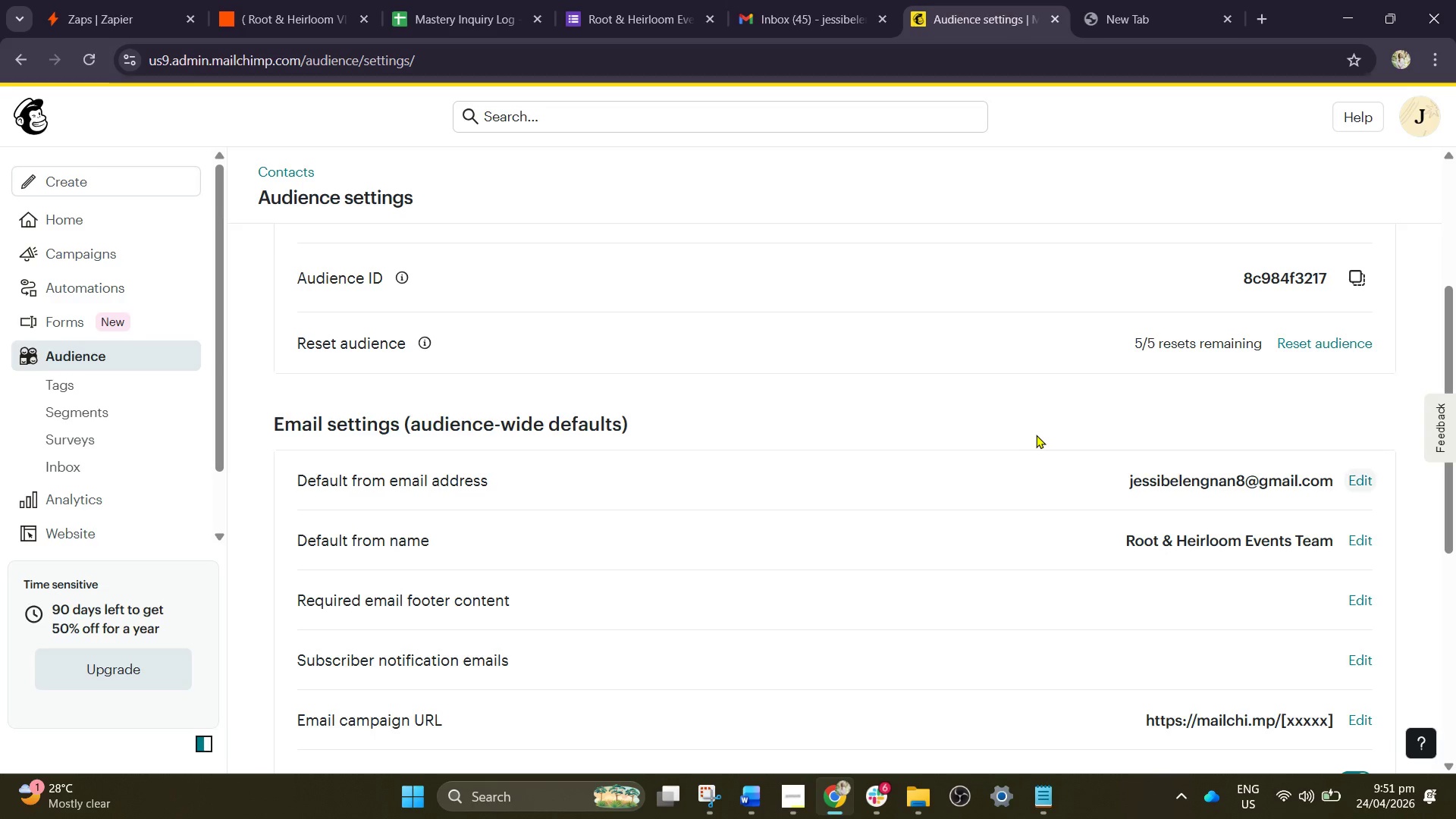 
scroll: coordinate [1065, 480], scroll_direction: down, amount: 5.0
 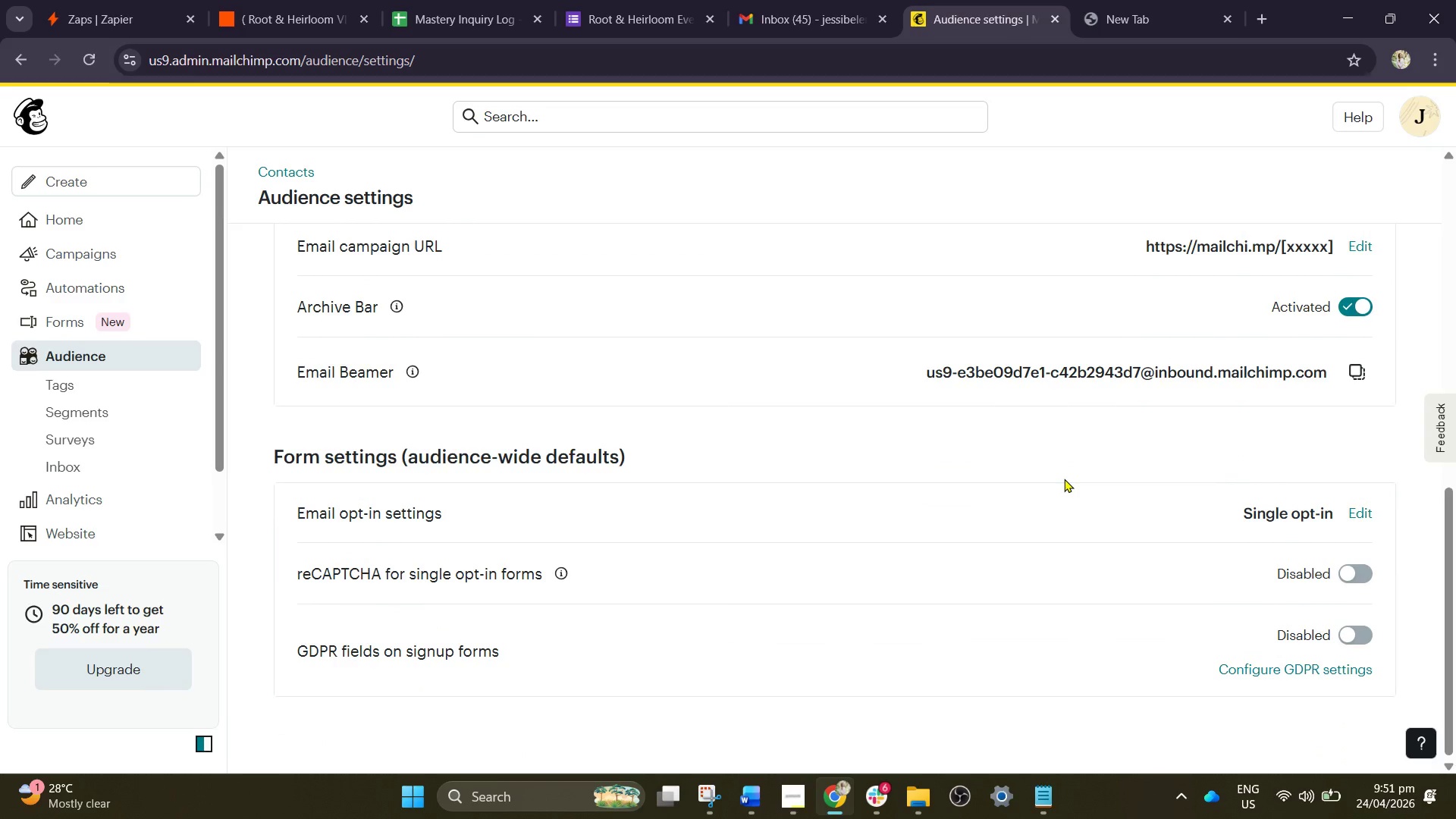 
scroll: coordinate [808, 442], scroll_direction: up, amount: 3.0
 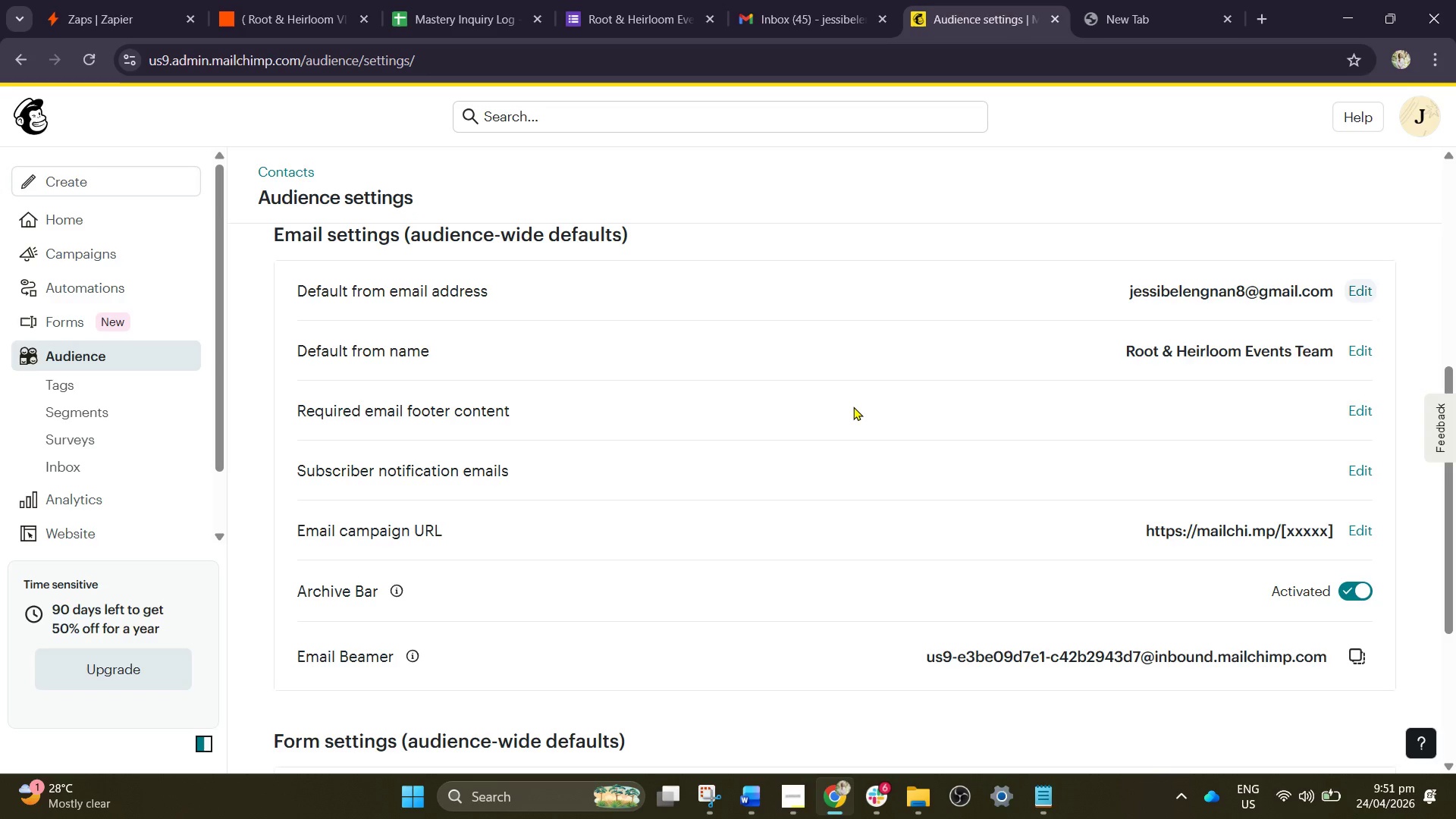 
wait(11.79)
 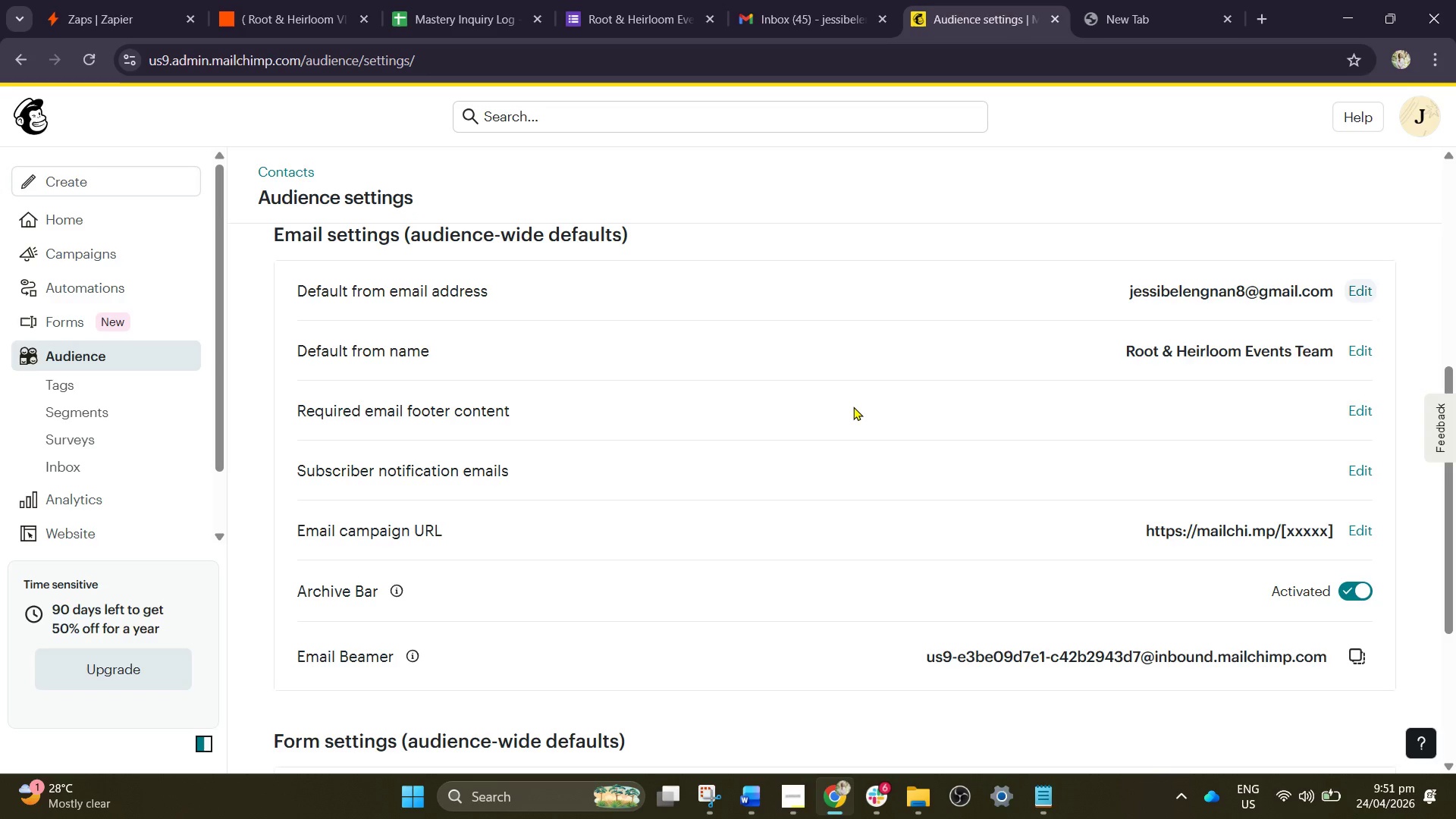 
scroll: coordinate [1313, 426], scroll_direction: up, amount: 2.0
 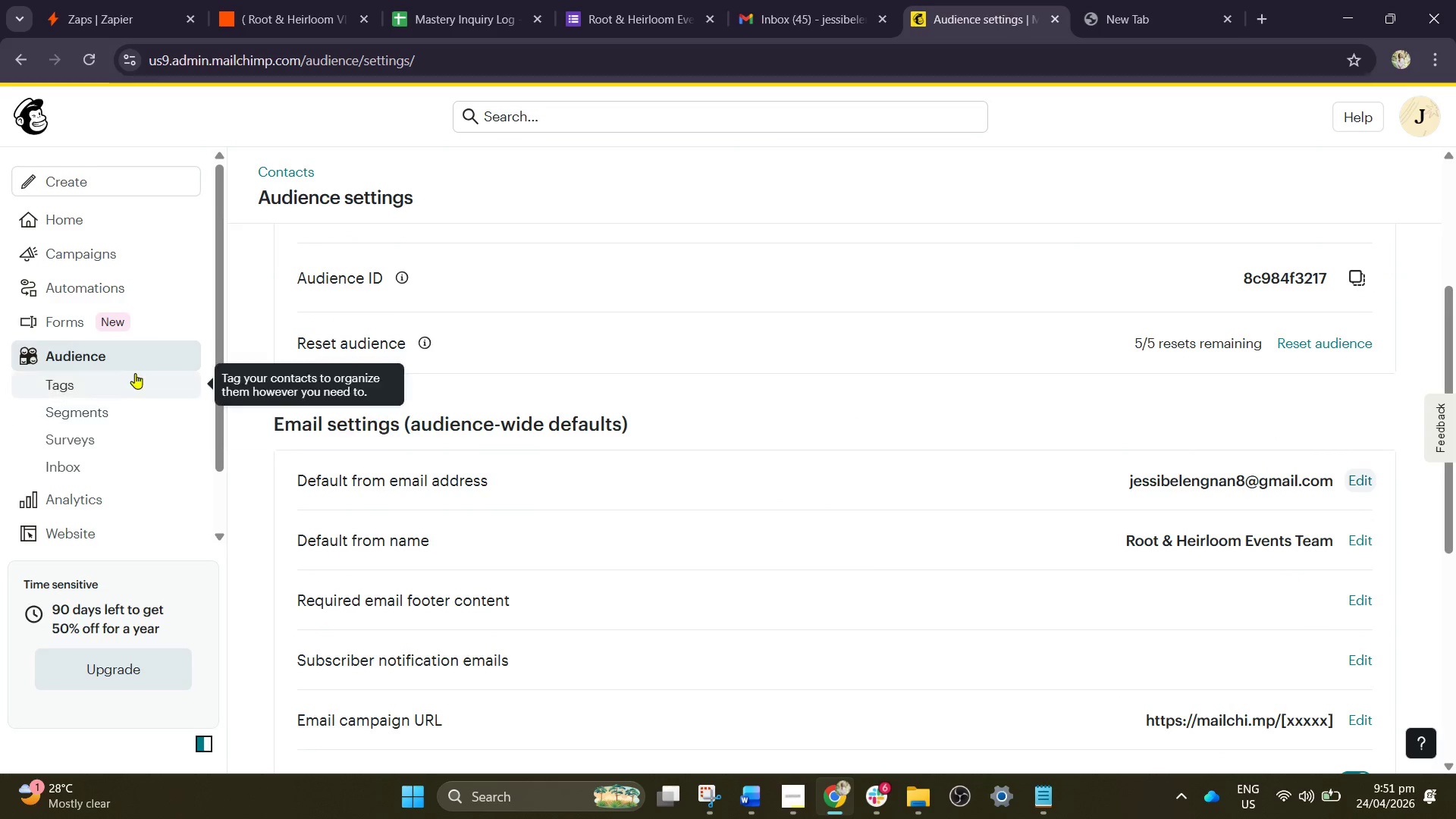 
left_click([140, 360])
 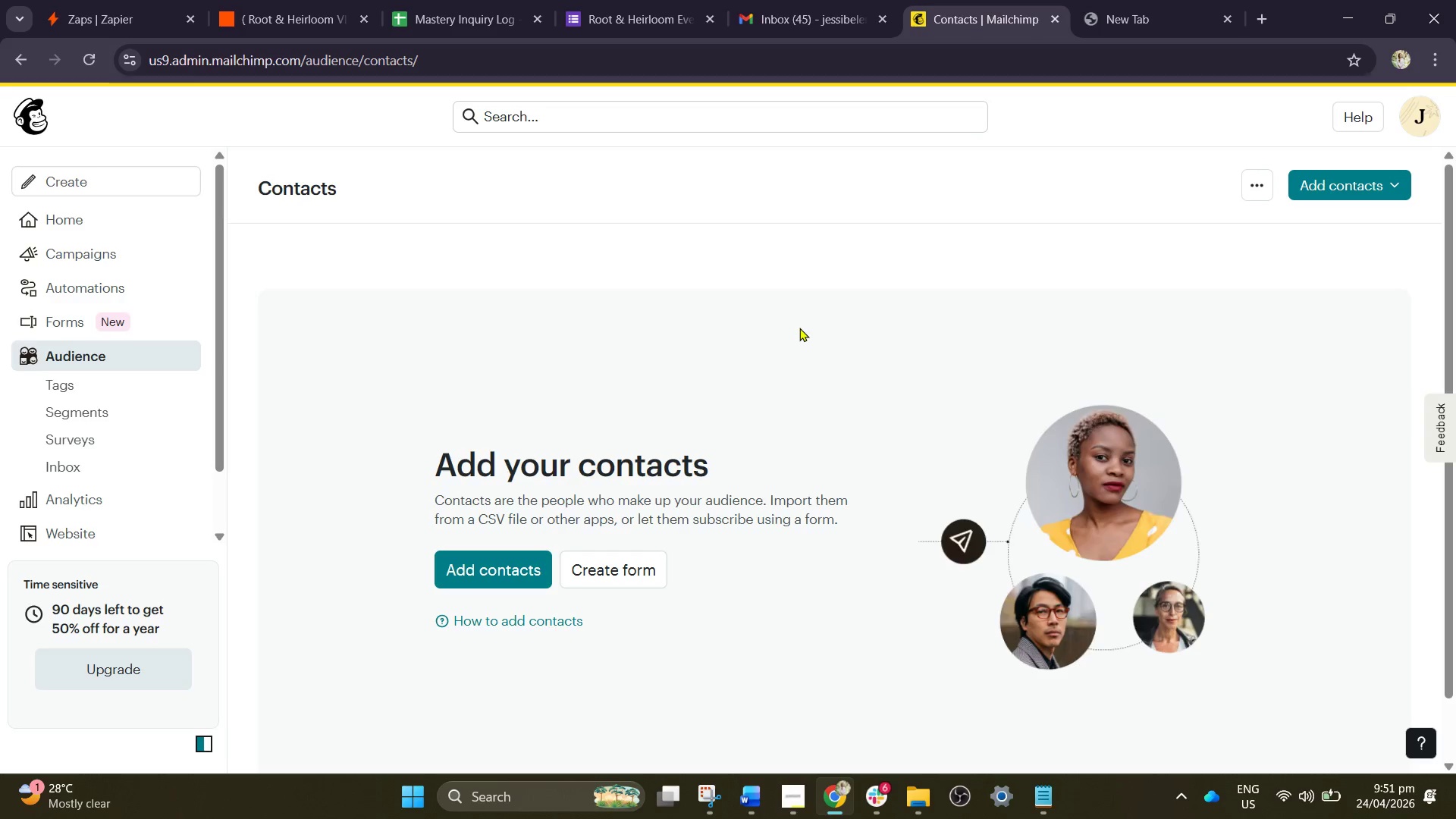 
wait(6.41)
 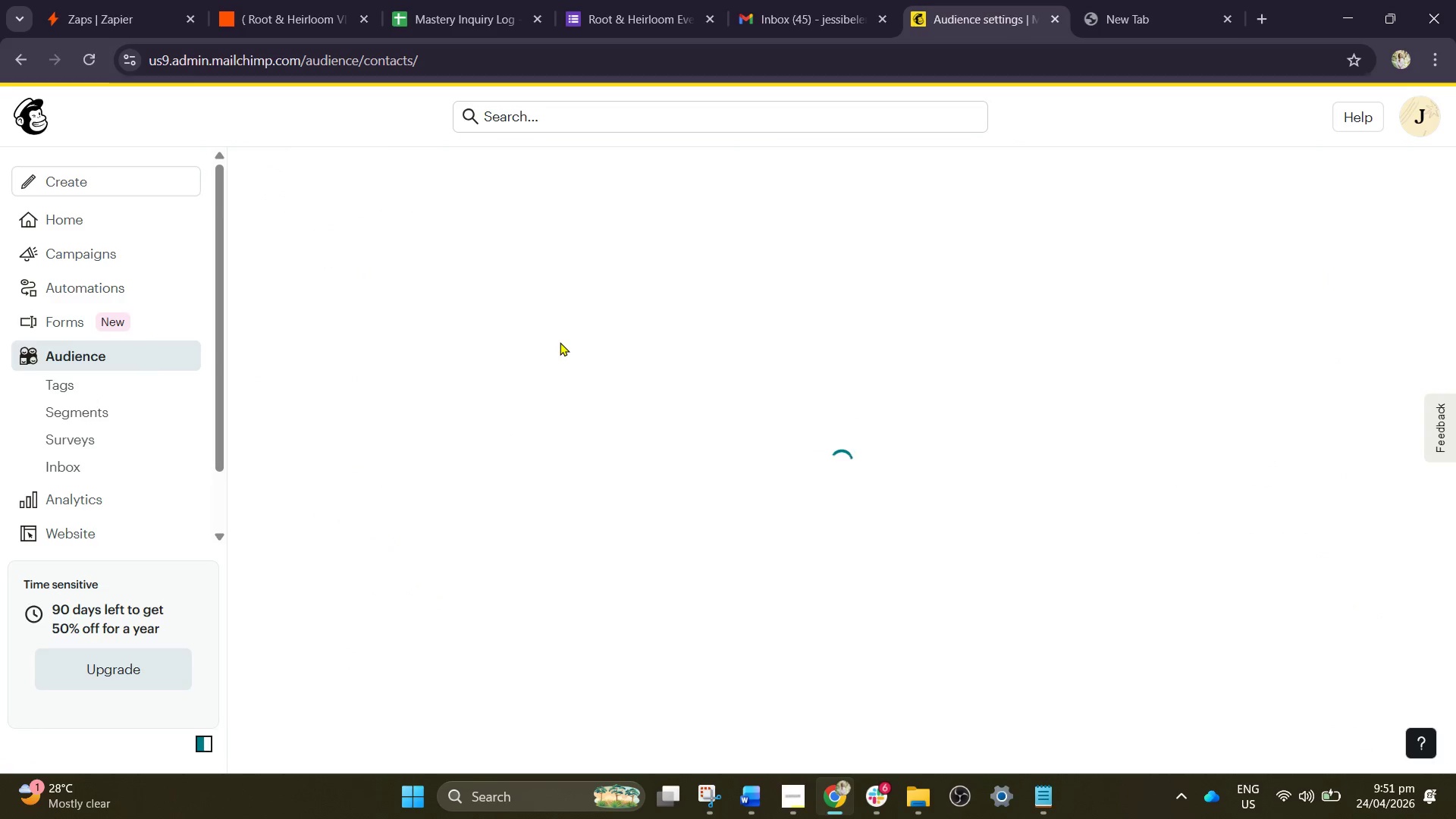 
left_click([506, 564])
 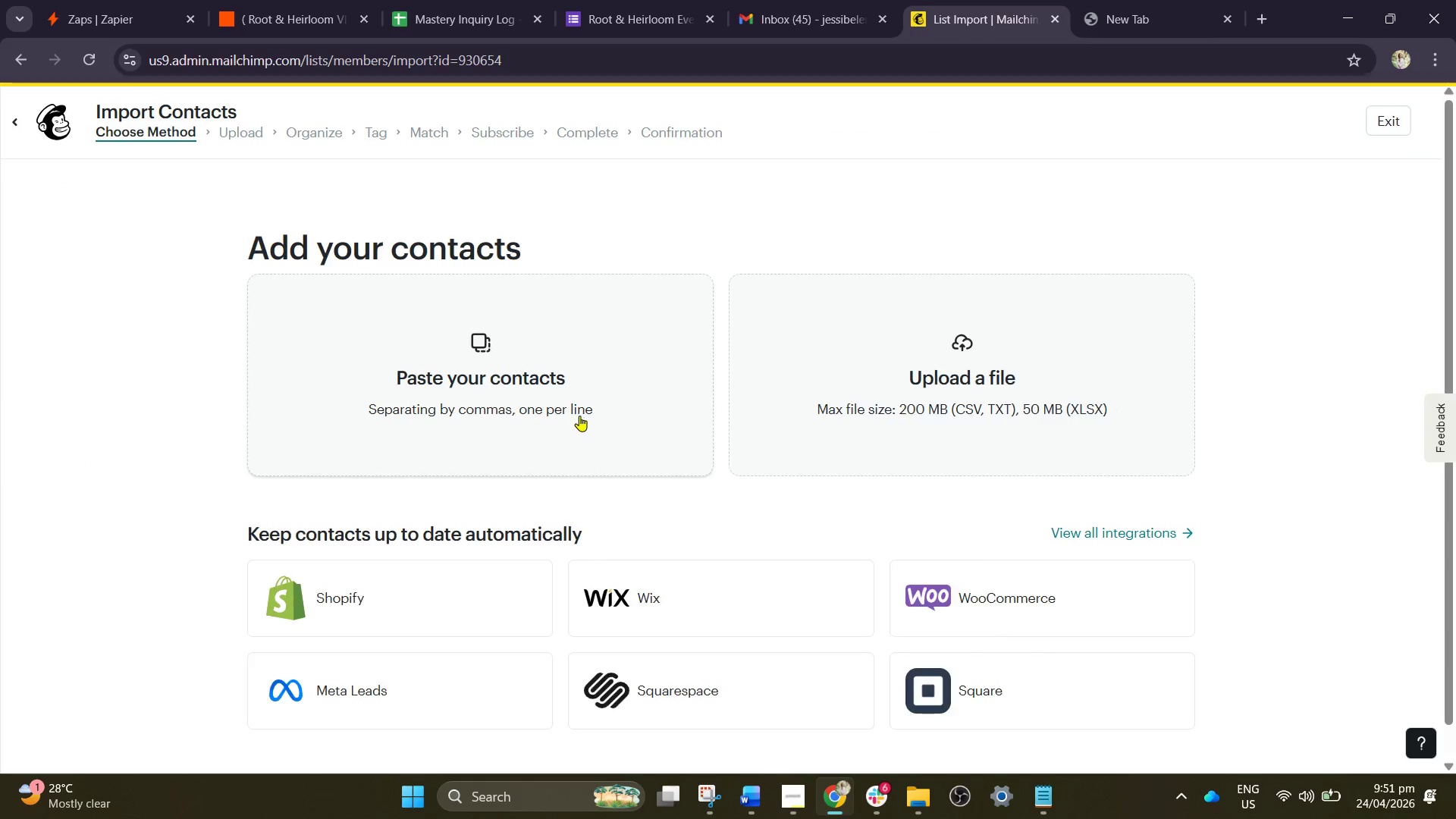 
scroll: coordinate [805, 435], scroll_direction: down, amount: 1.0
 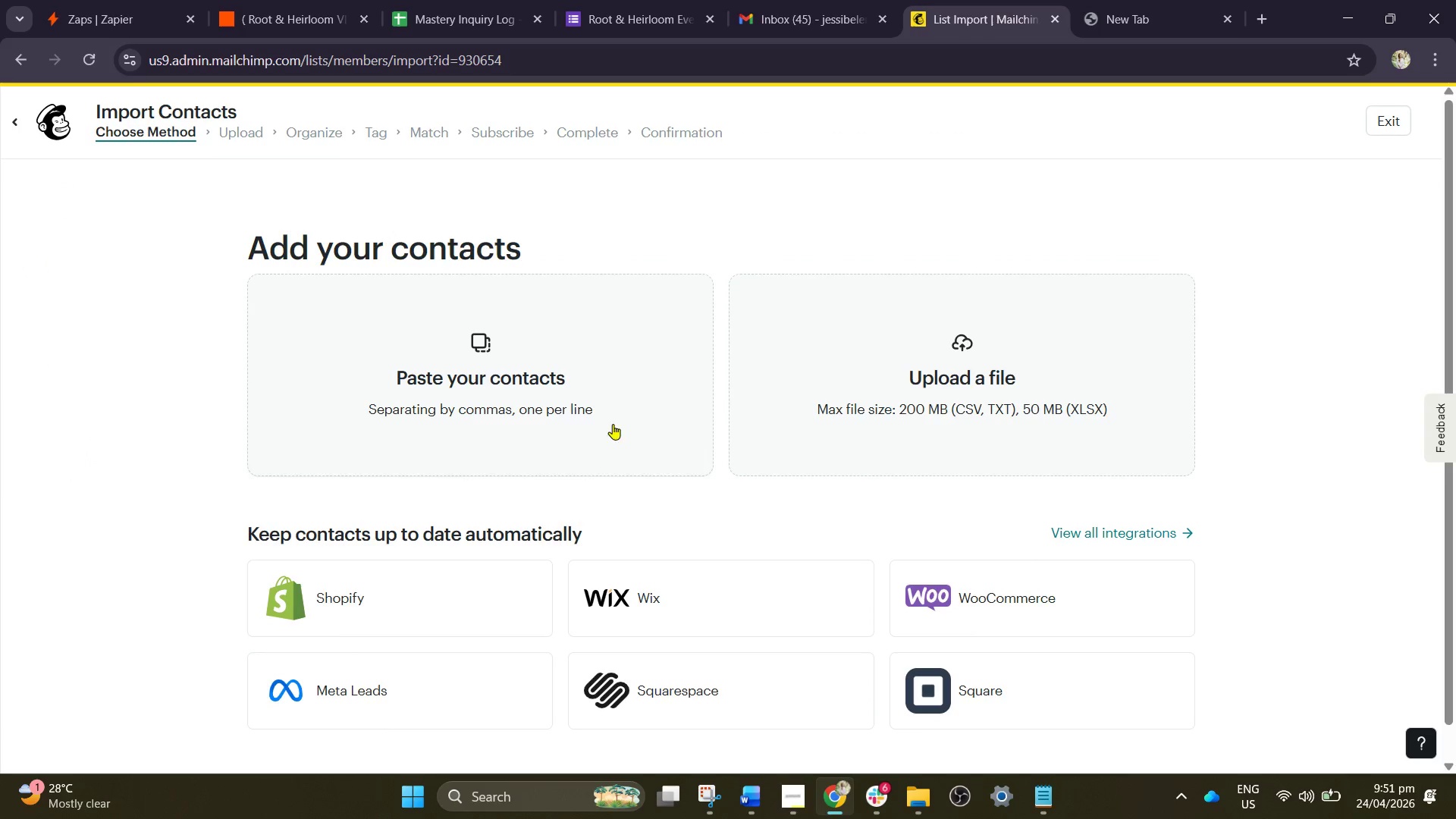 
left_click([551, 383])
 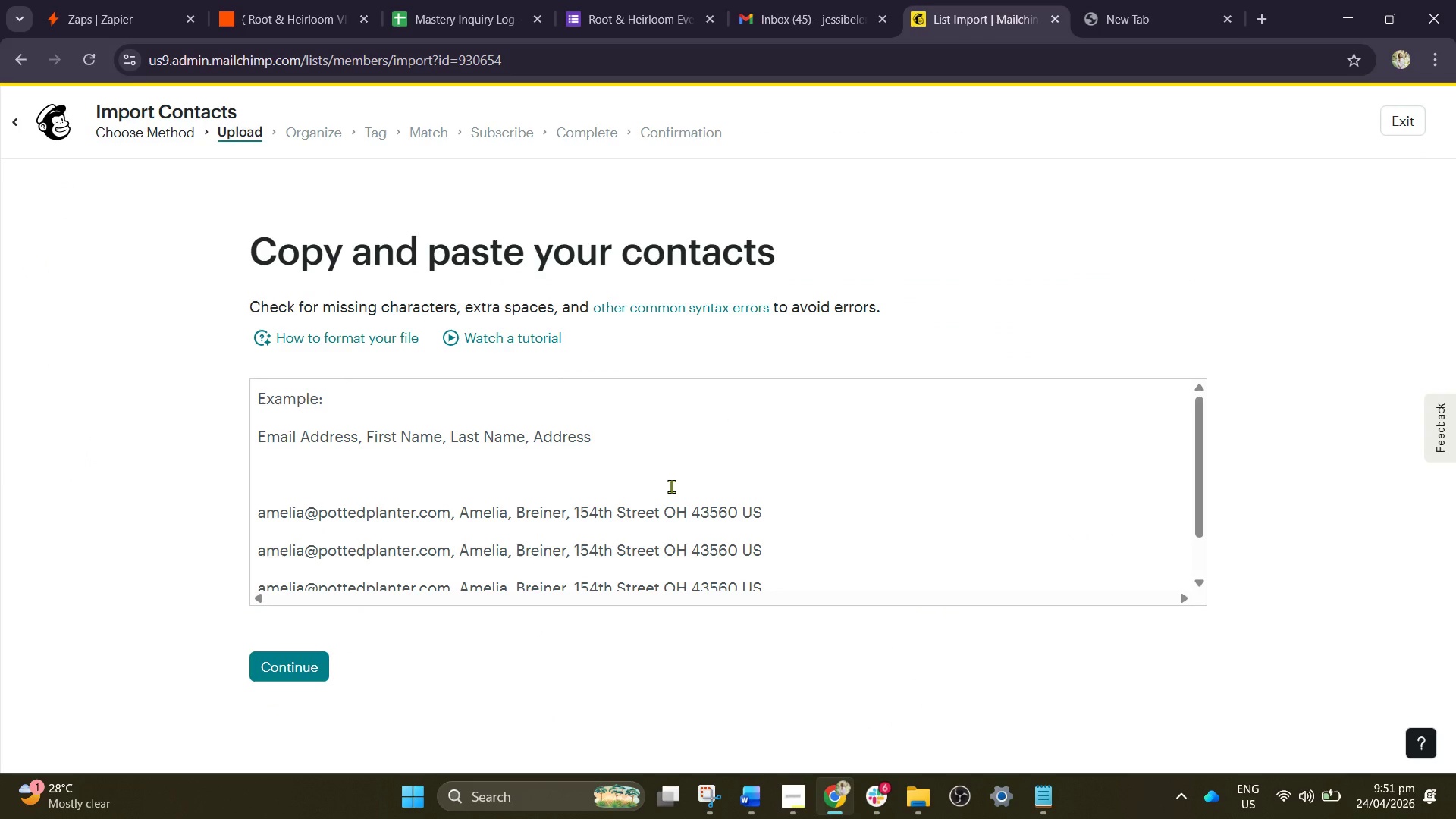 
scroll: coordinate [674, 492], scroll_direction: none, amount: 0.0
 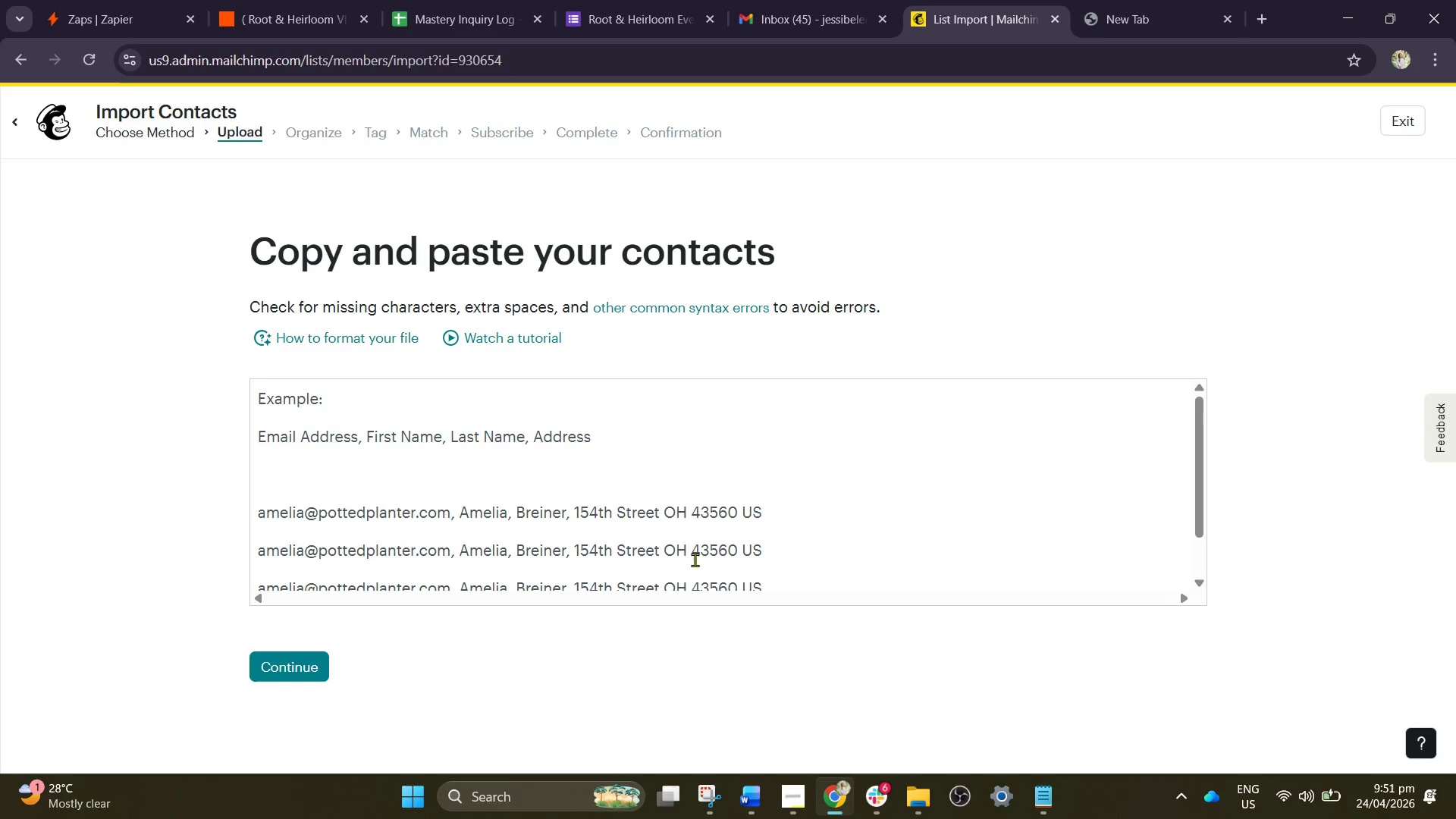 
wait(9.06)
 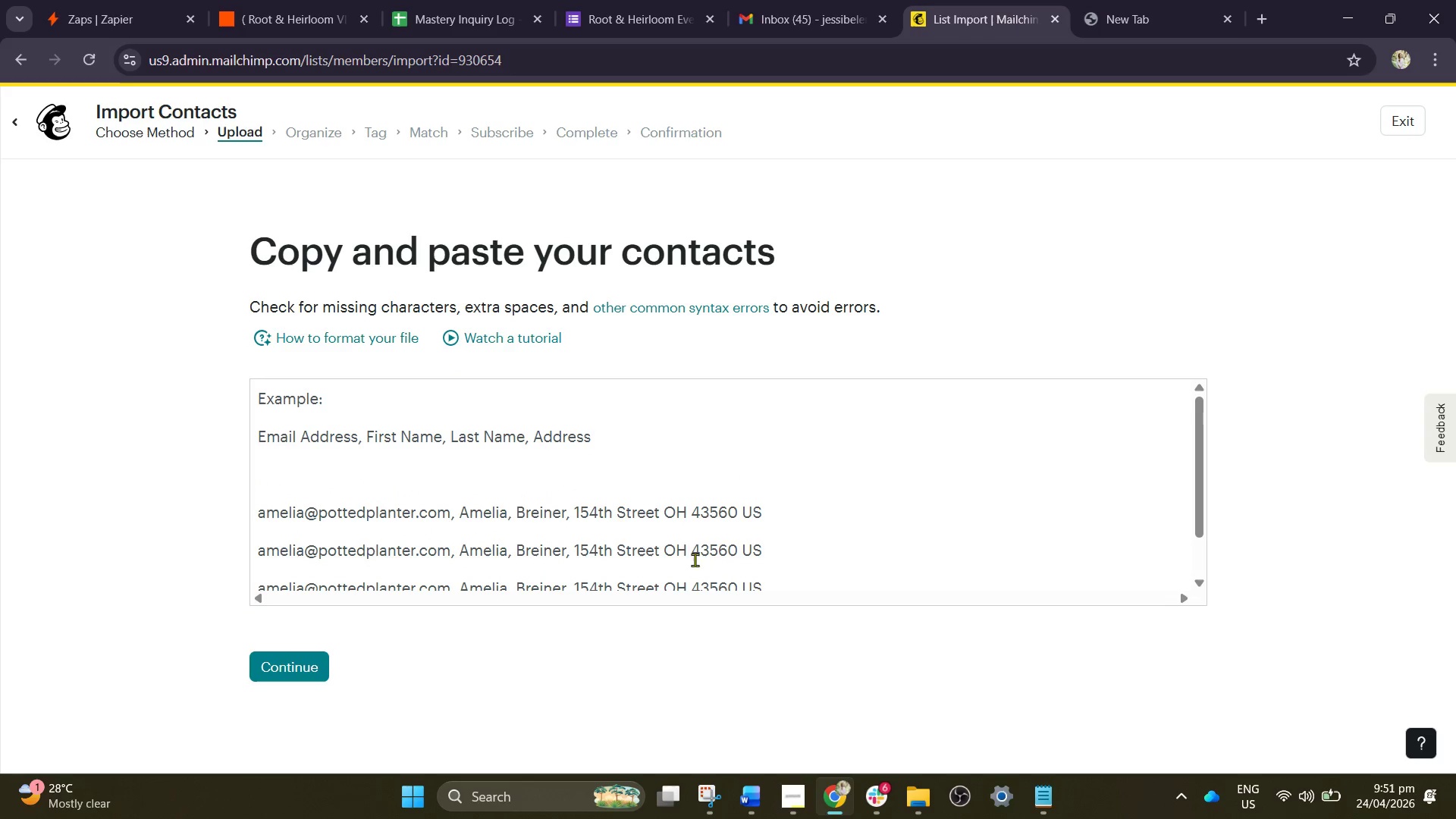 
double_click([774, 516])
 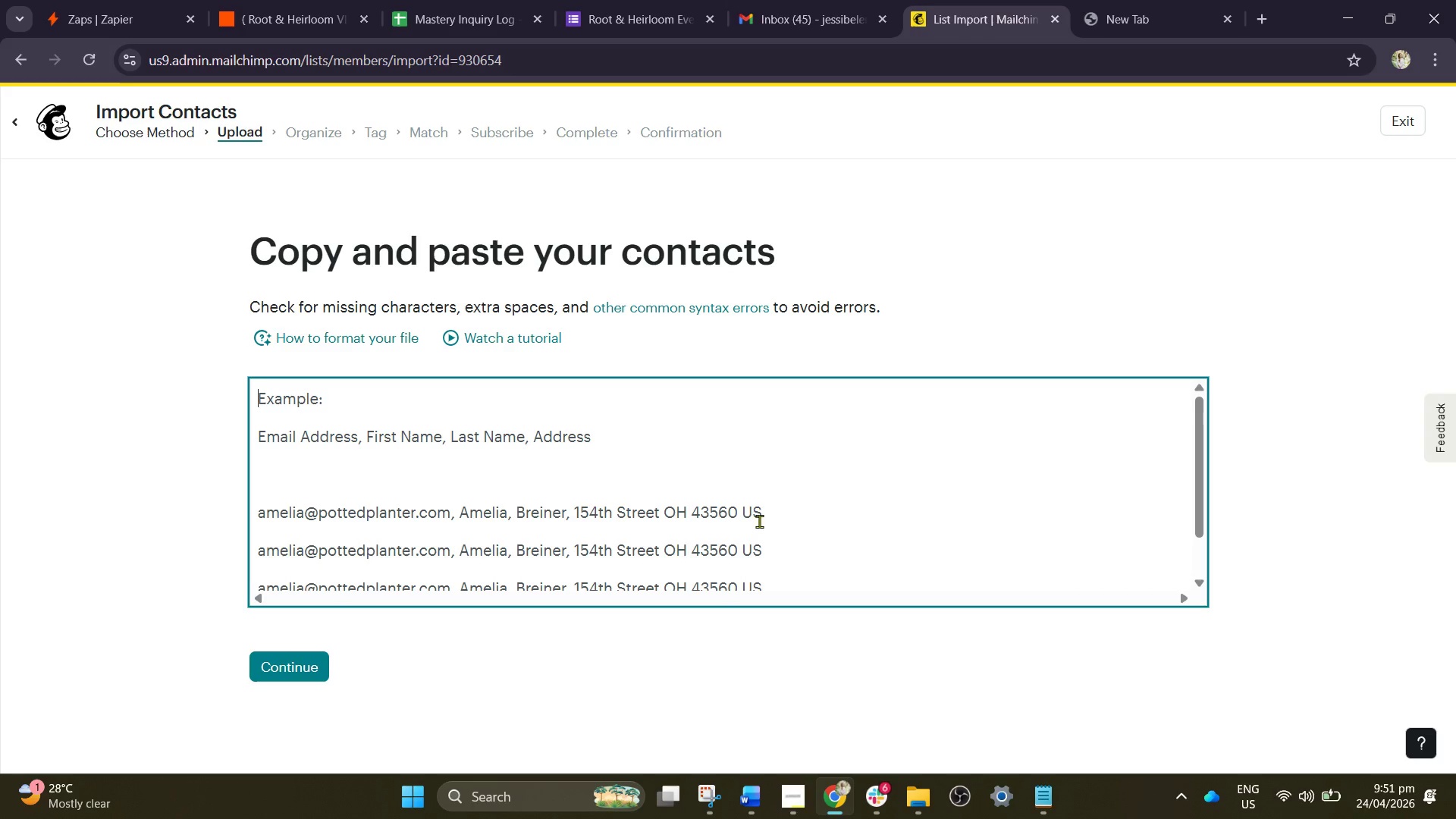 
left_click_drag(start_coordinate=[774, 516], to_coordinate=[265, 510])
 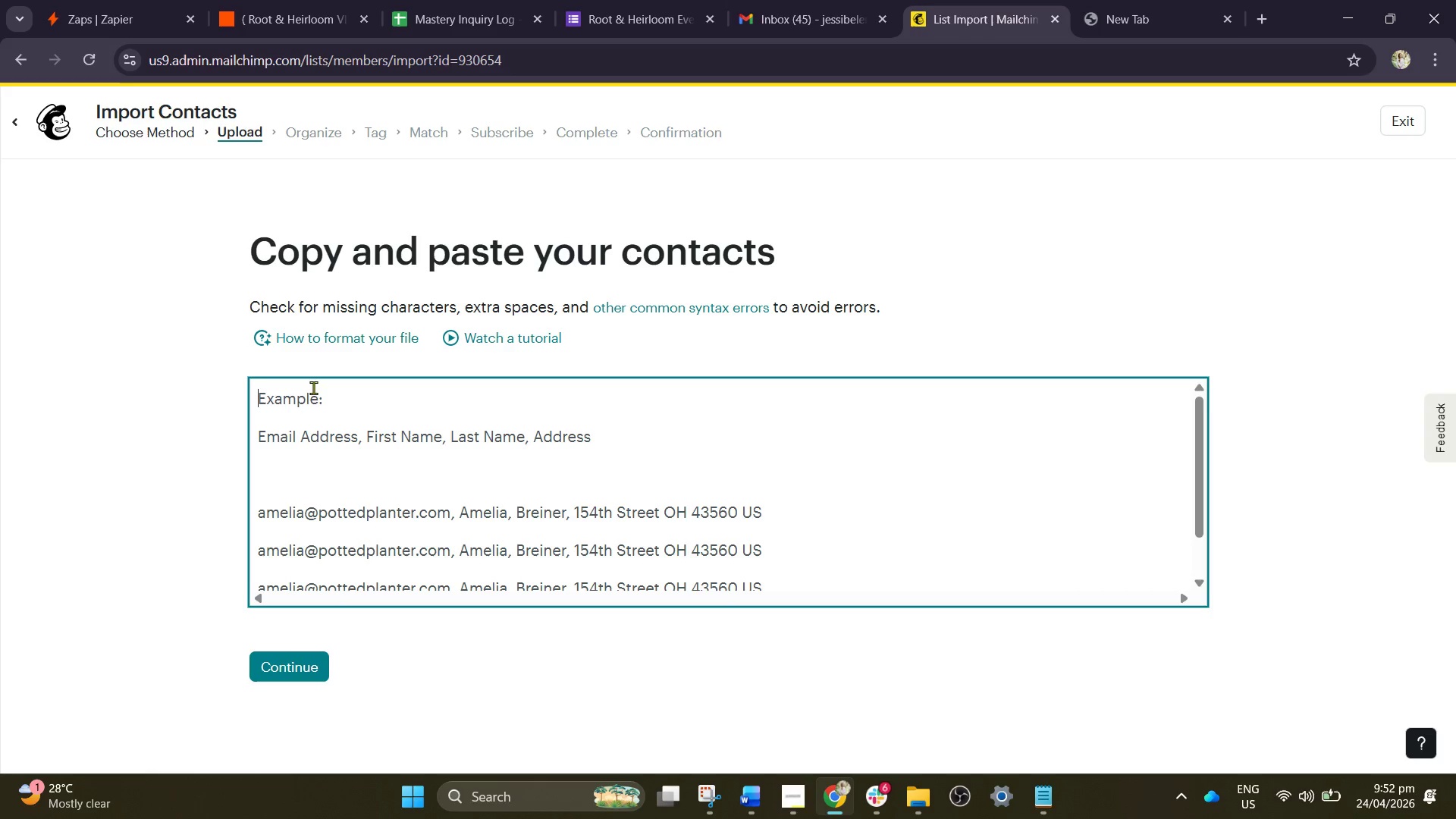 
wait(25.14)
 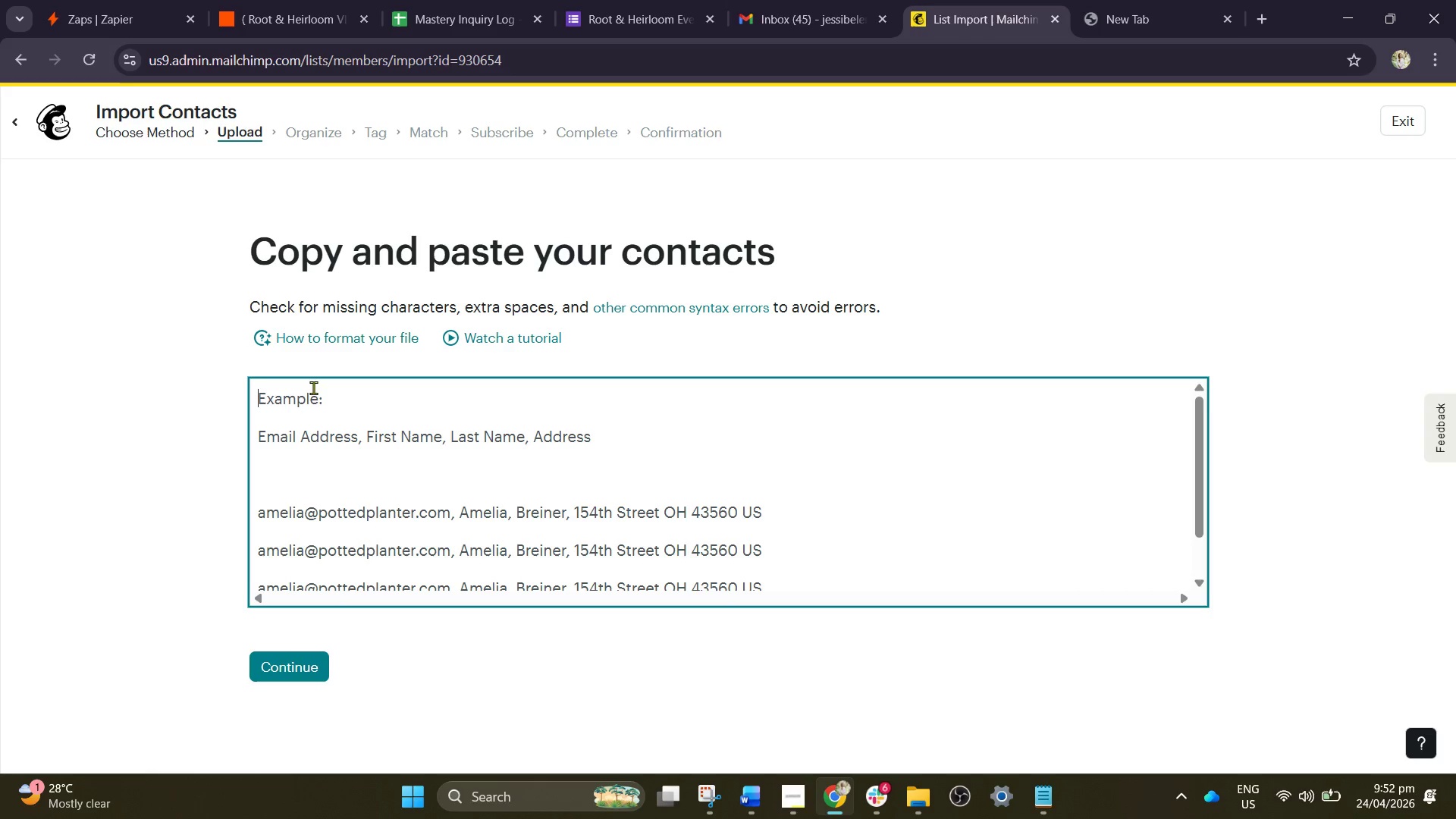 
left_click([611, 449])
 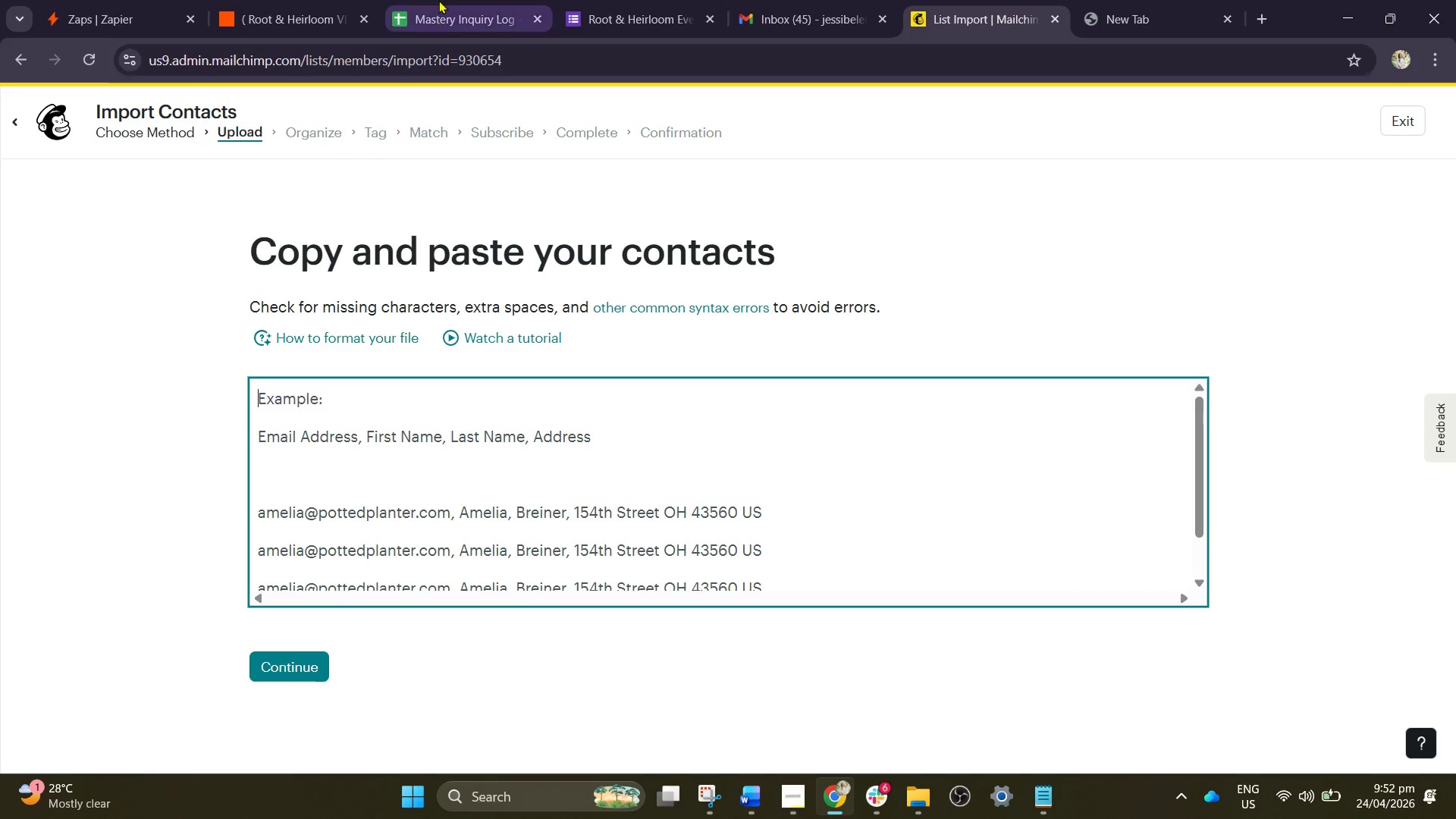 
wait(9.39)
 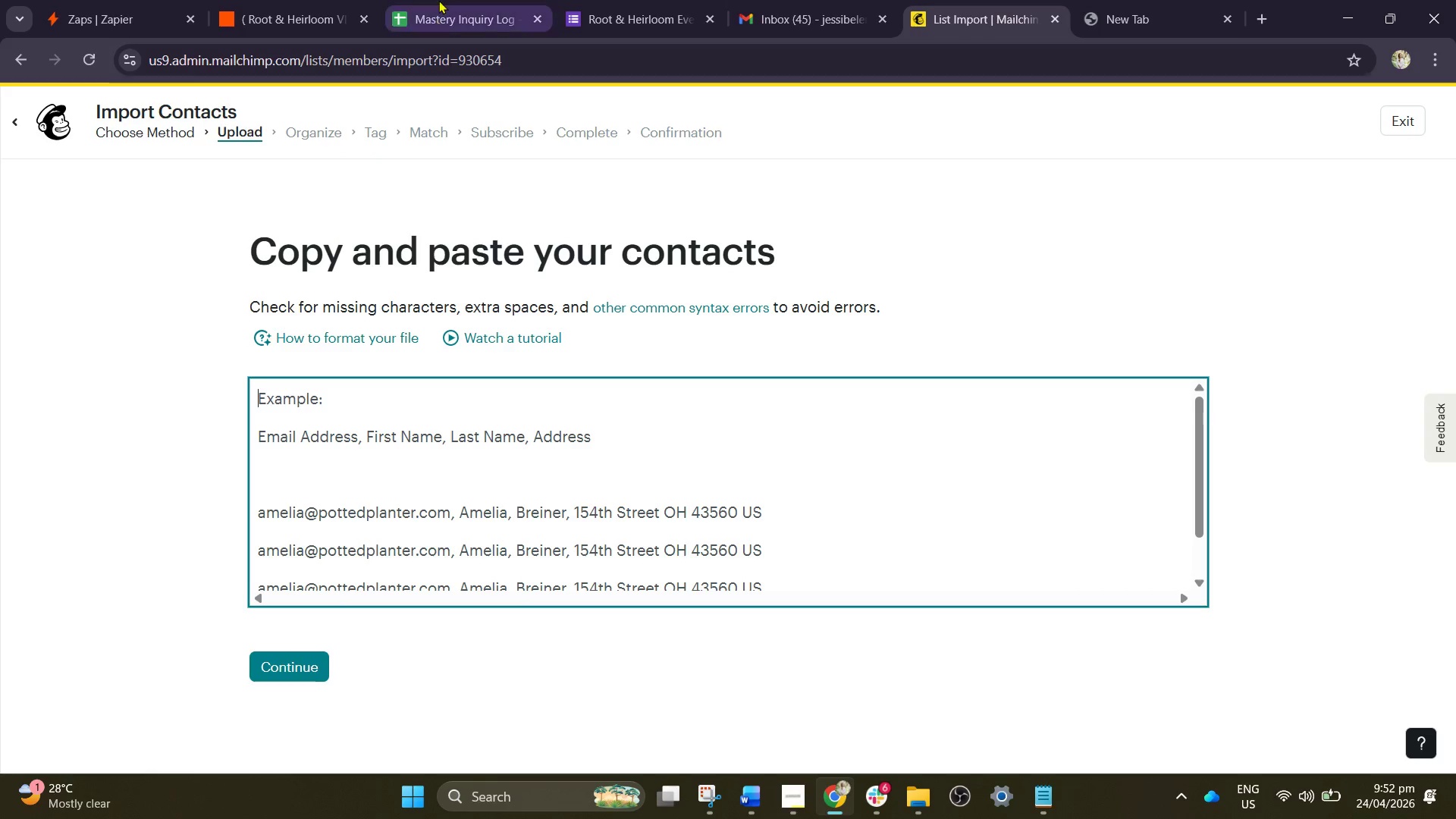 
left_click_drag(start_coordinate=[976, 0], to_coordinate=[431, 1])
 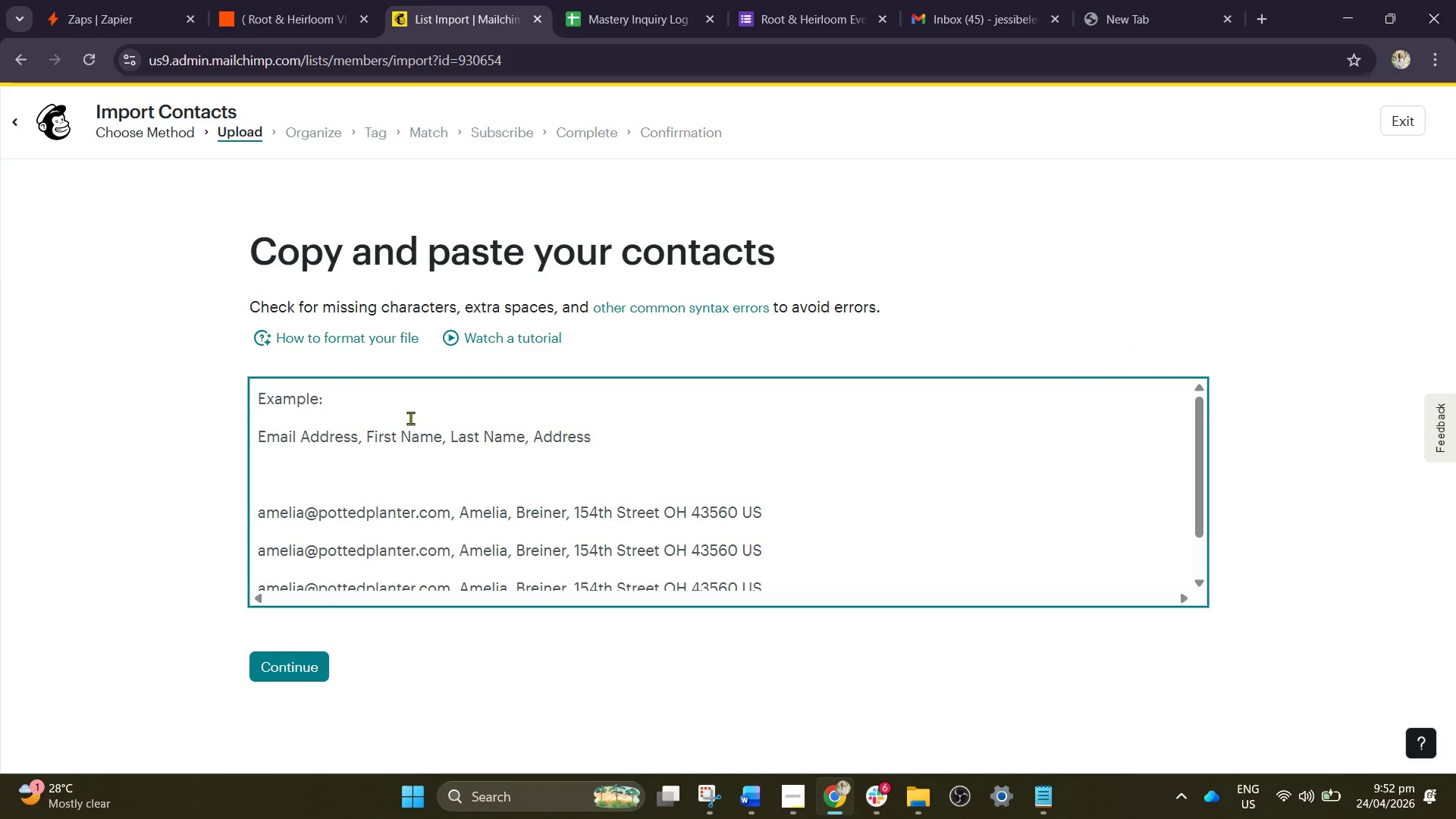 
type(ll)
key(Backspace)
key(Backspace)
key(Backspace)
 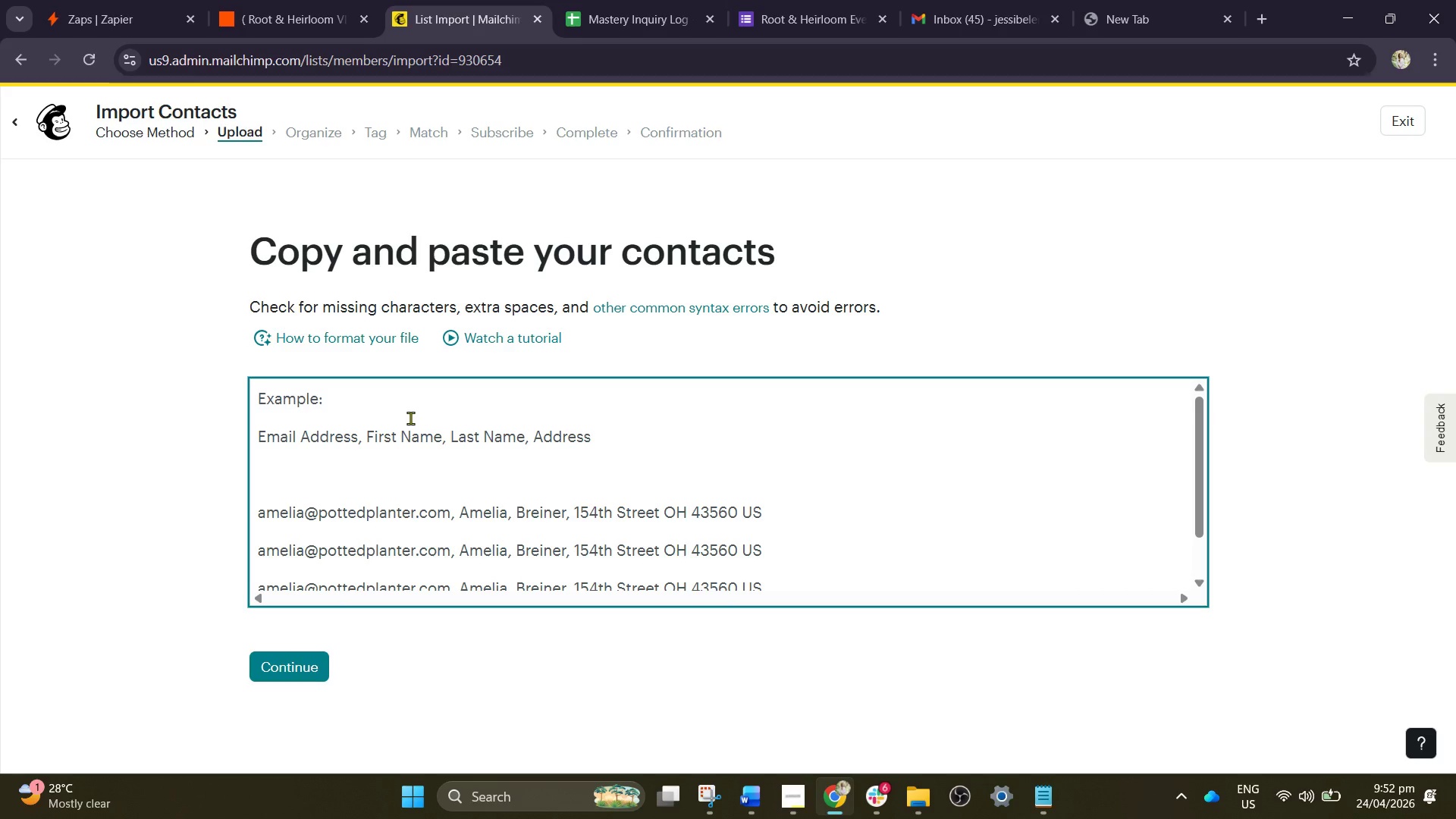 
wait(31.08)
 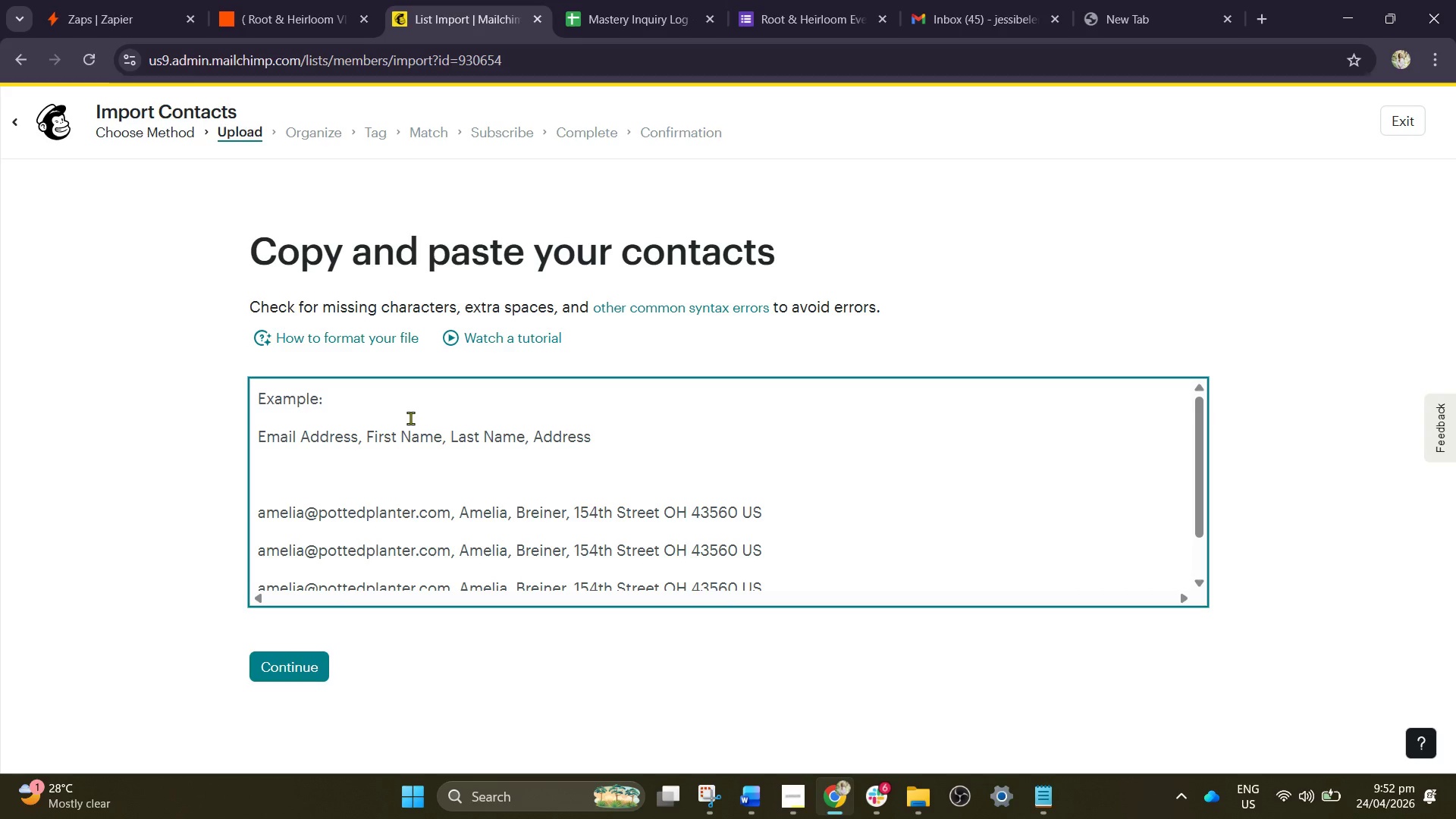 
left_click([813, 3])
 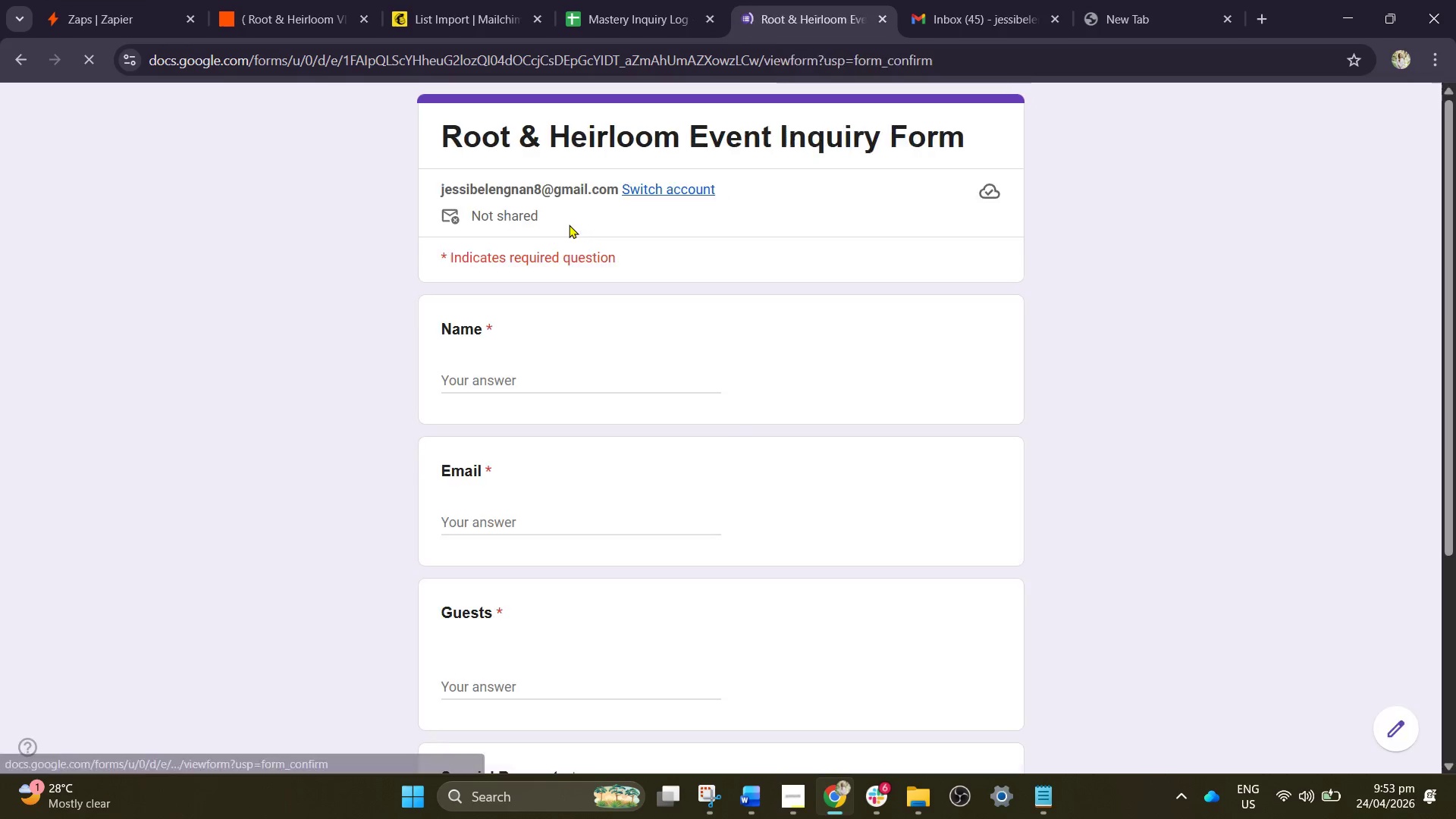 
scroll: coordinate [588, 344], scroll_direction: down, amount: 2.0
 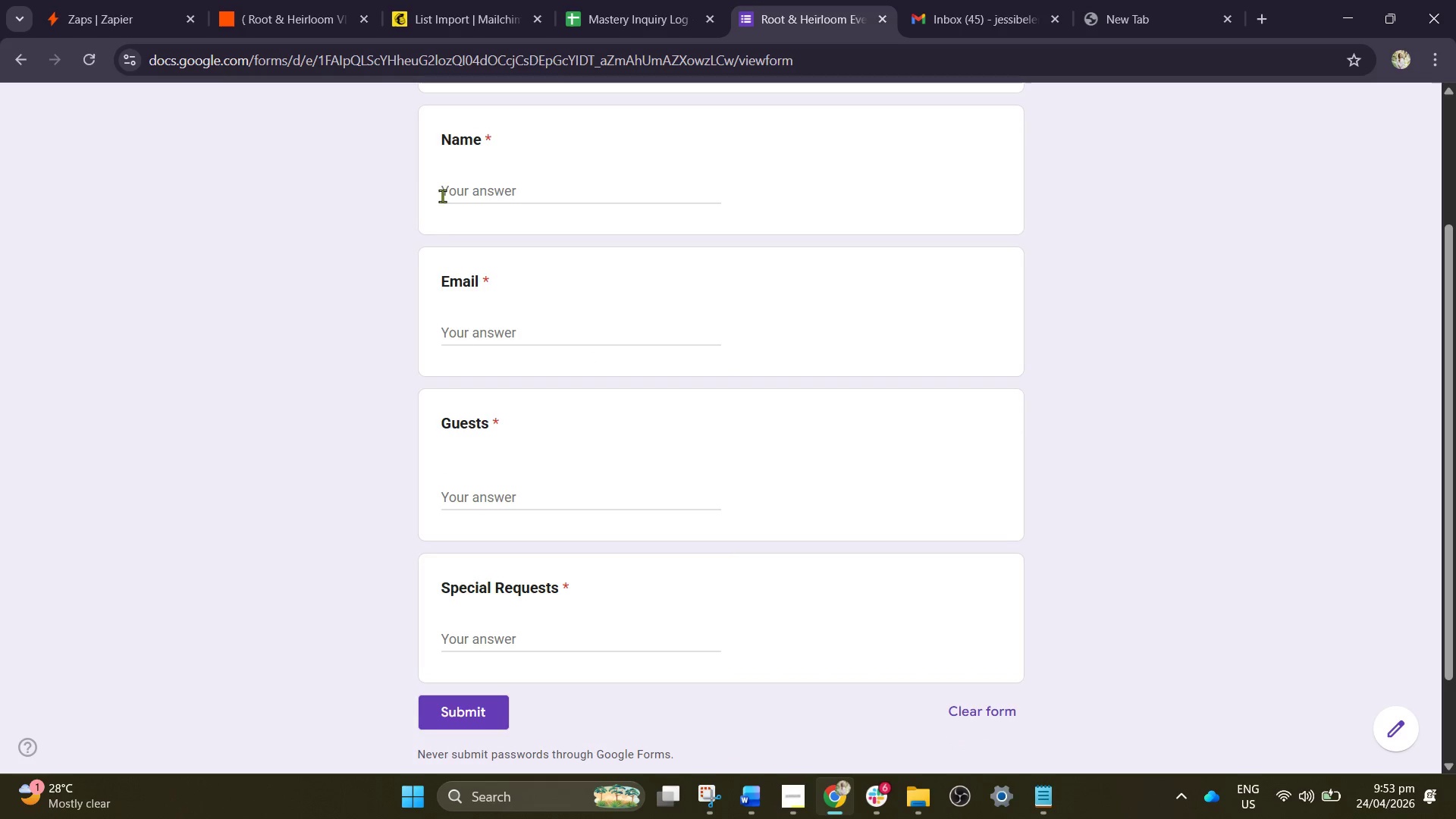 
mouse_move([651, -10])
 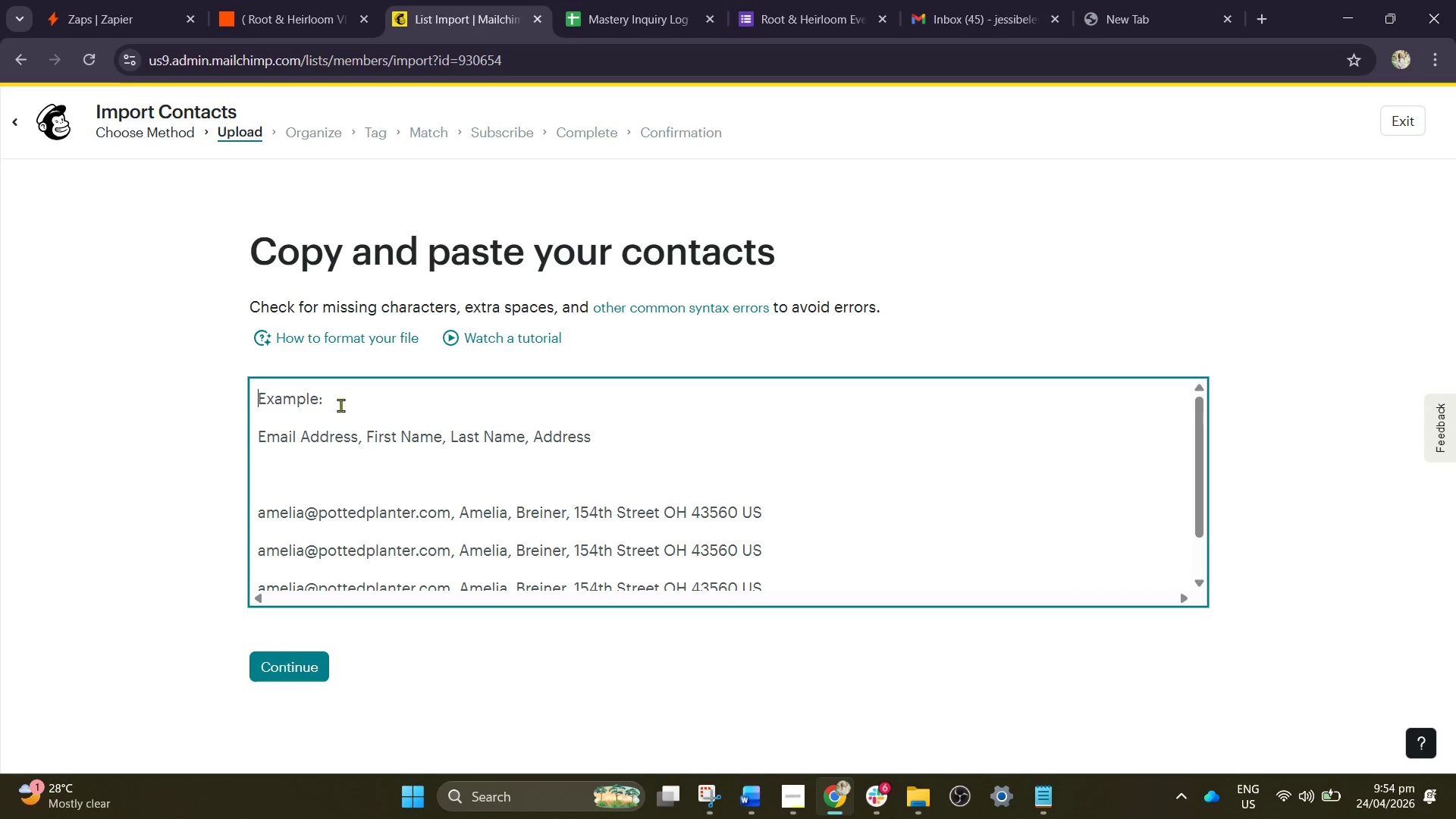 
wait(47.04)
 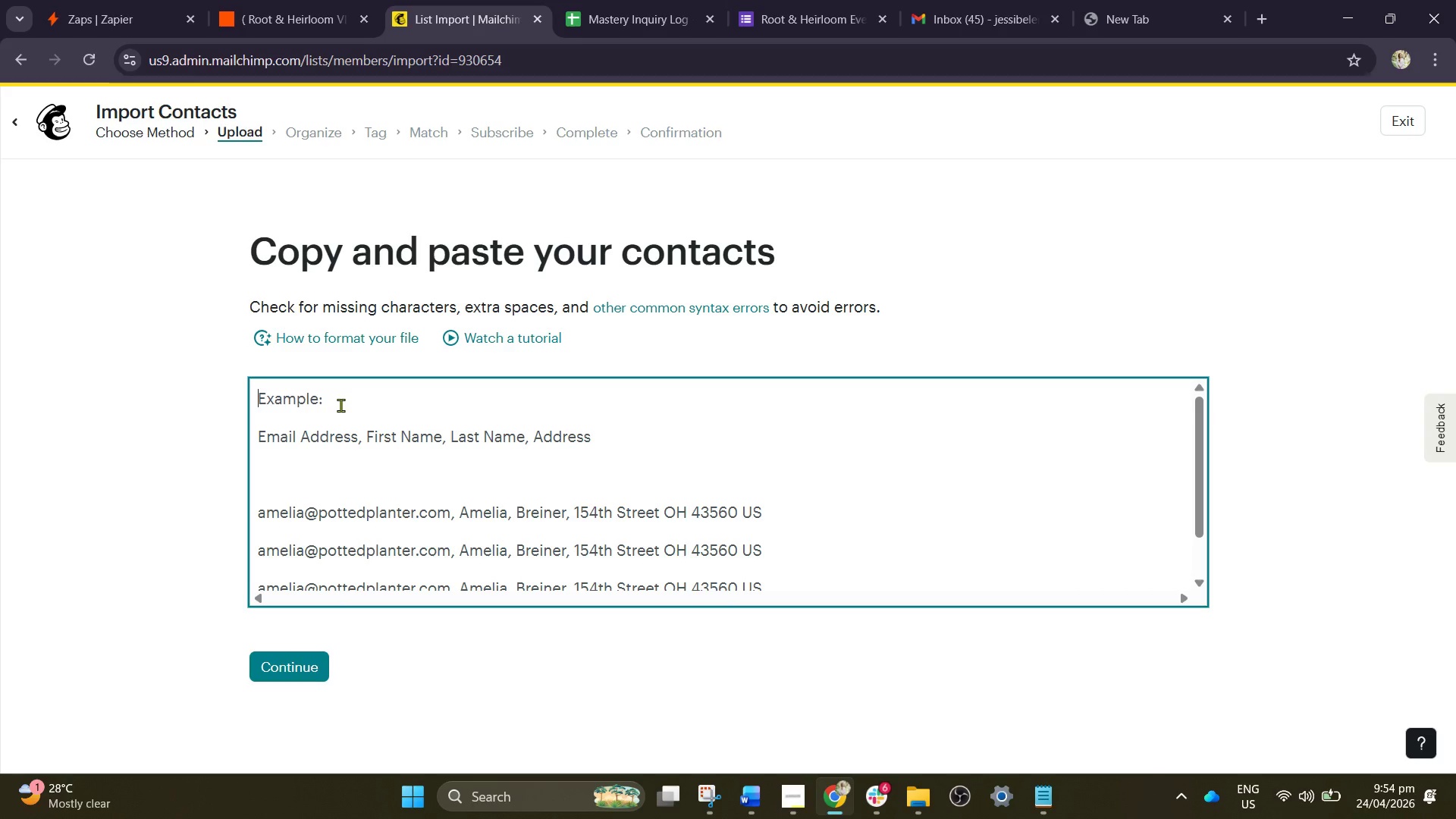 
type(Sarah)
 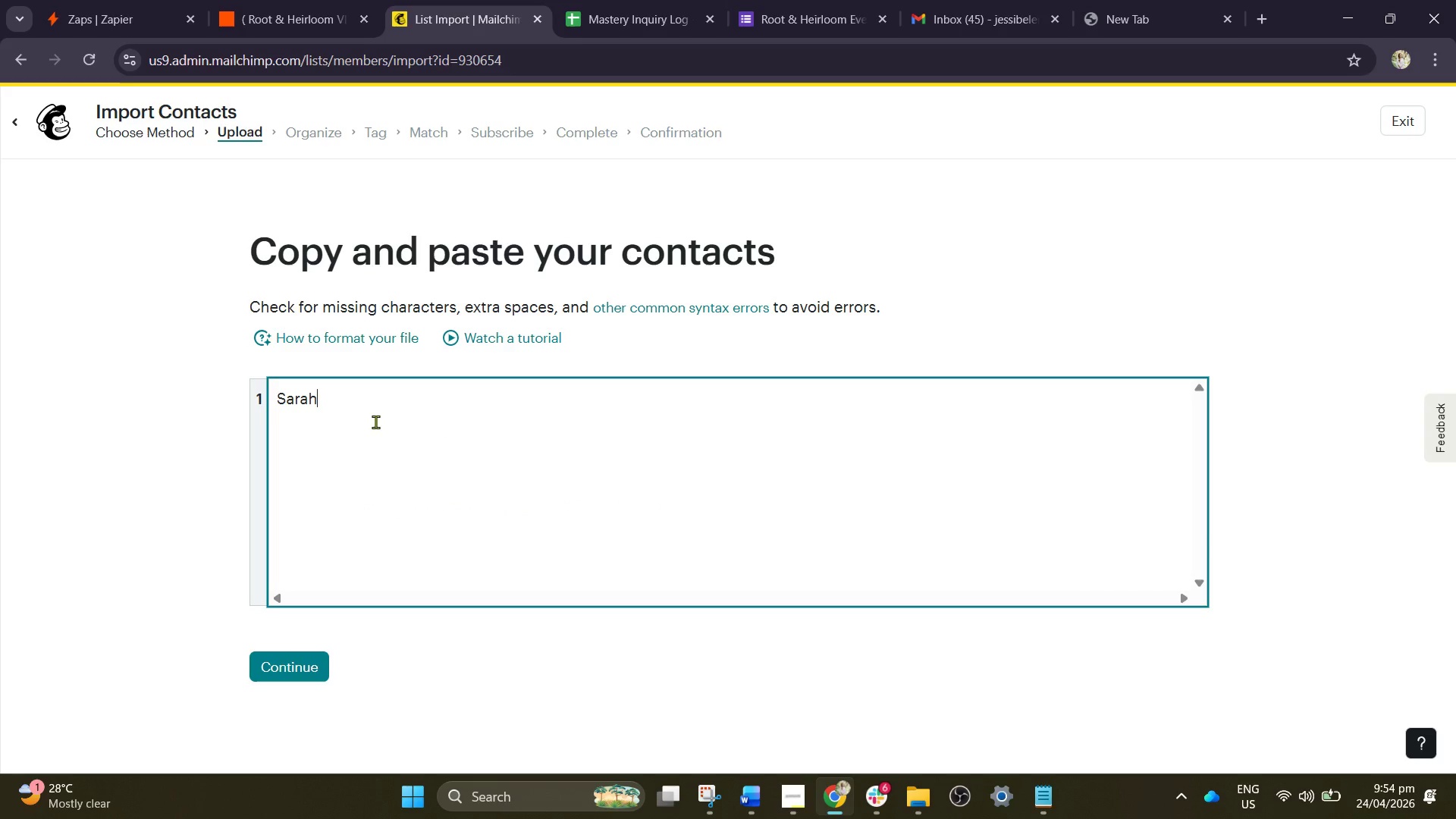 
hold_key(key=Backspace, duration=0.81)
 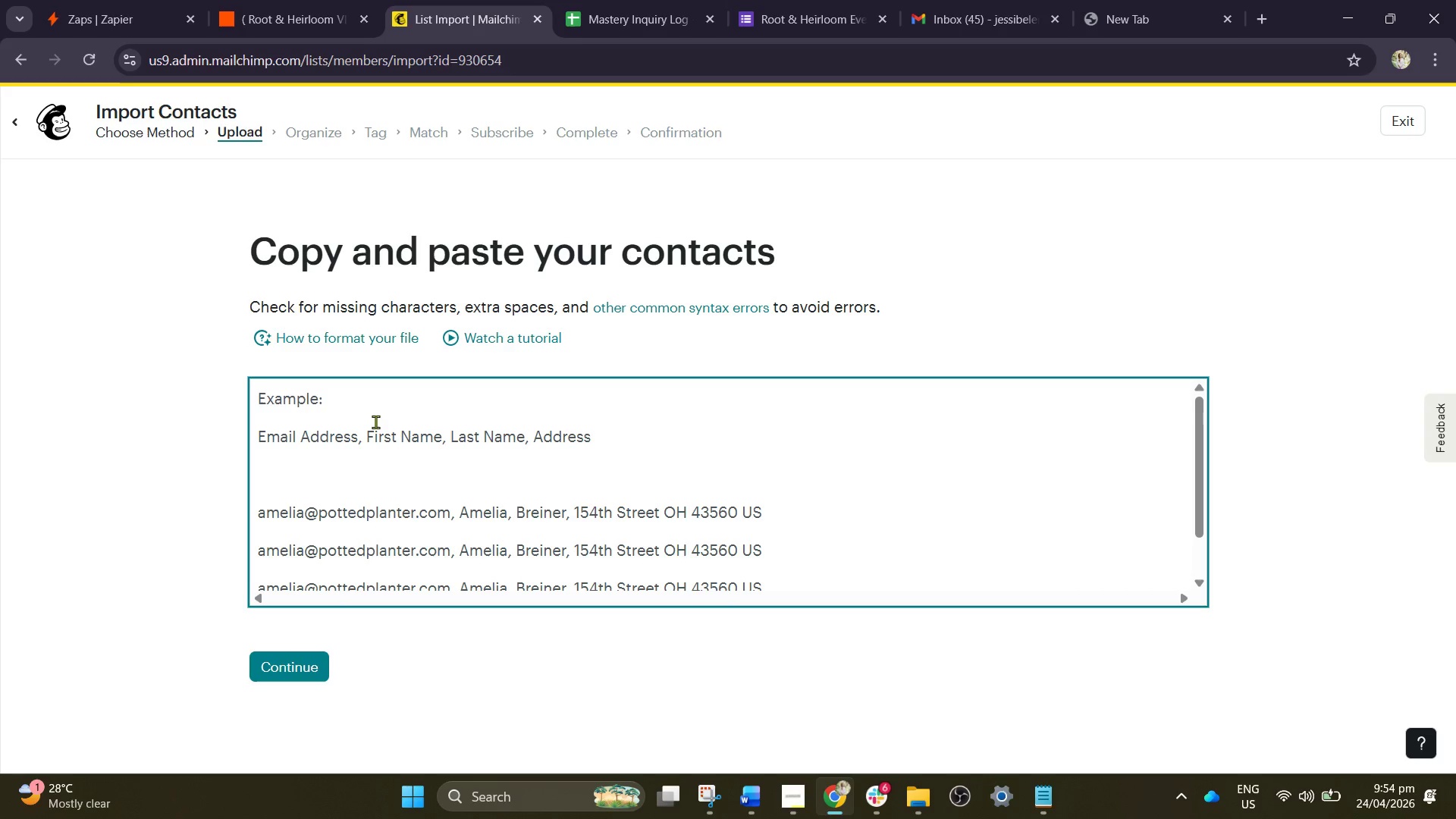 
wait(7.97)
 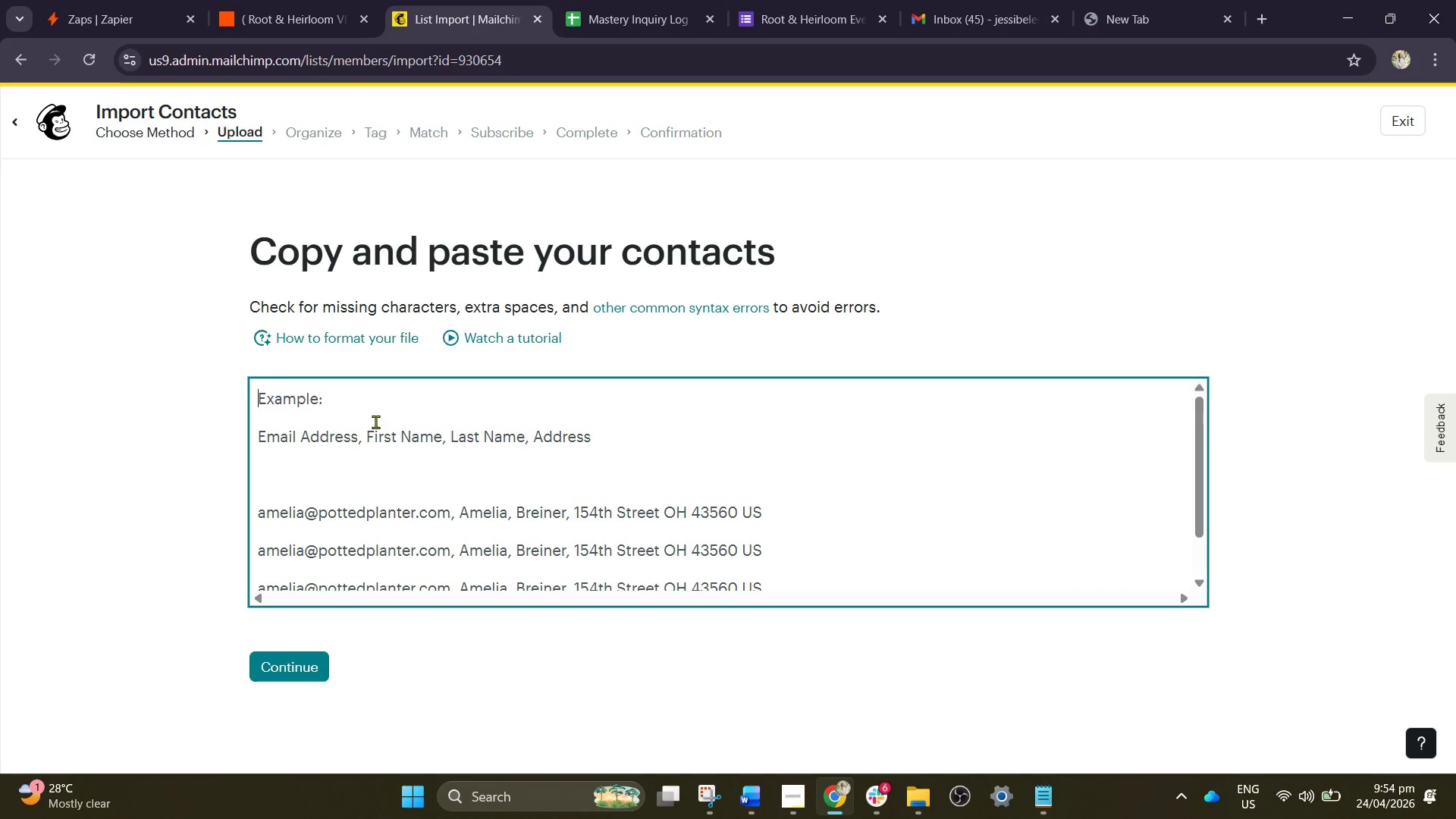 
type(Sarah Thompson, sarah.thim)
key(Backspace)
key(Backspace)
type(ompson, )
 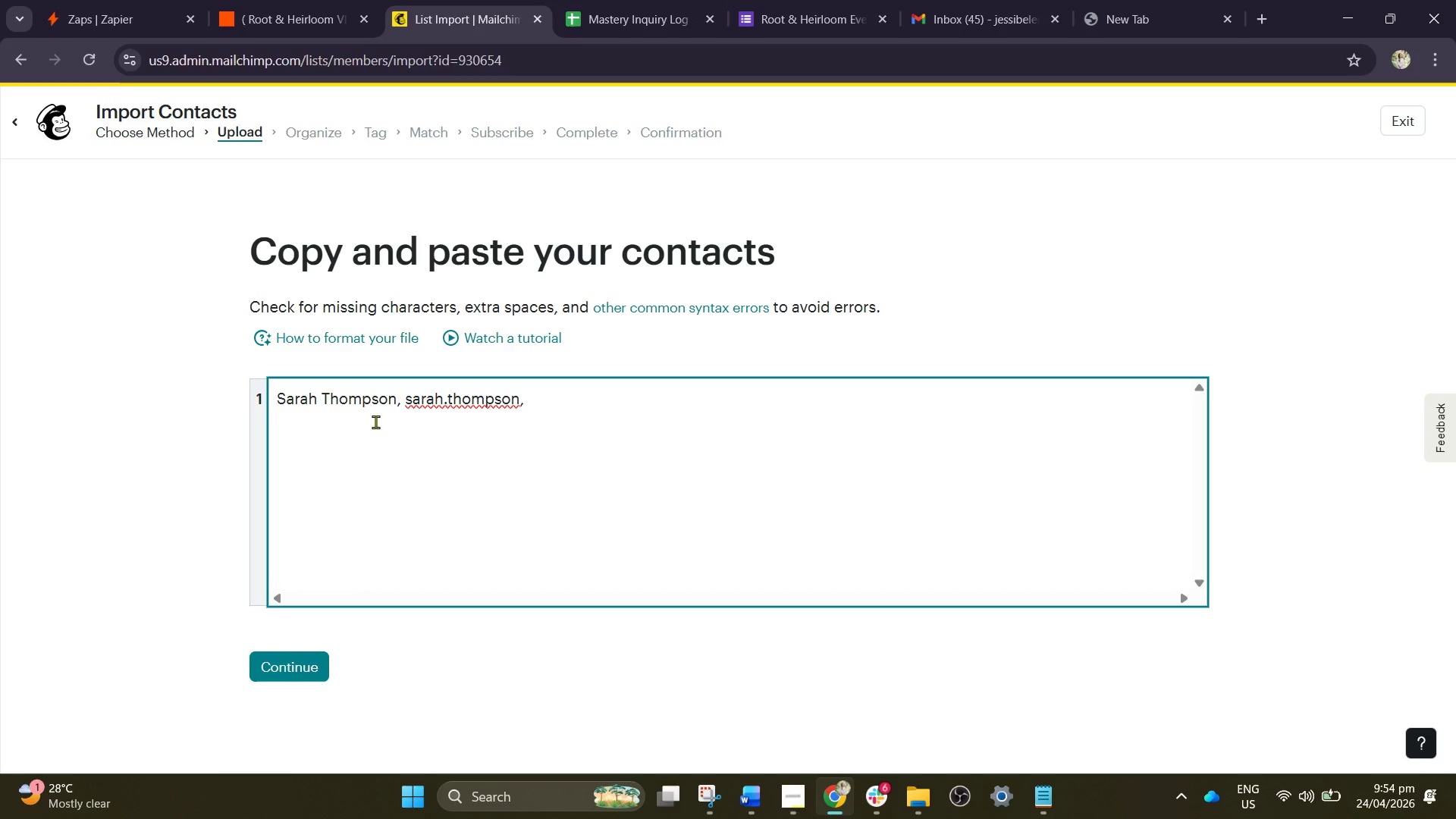 
key(8)
 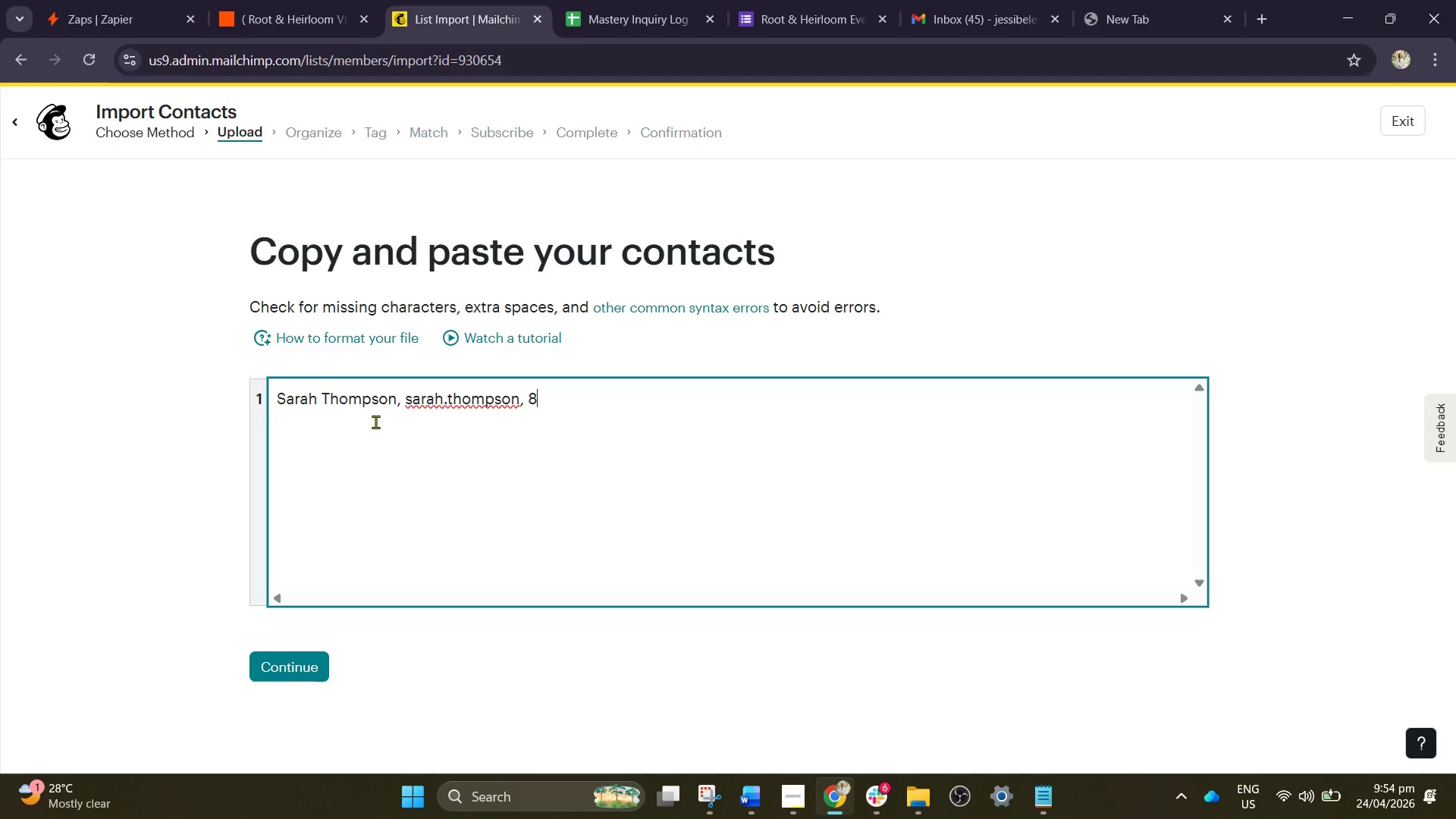 
key(Comma)
 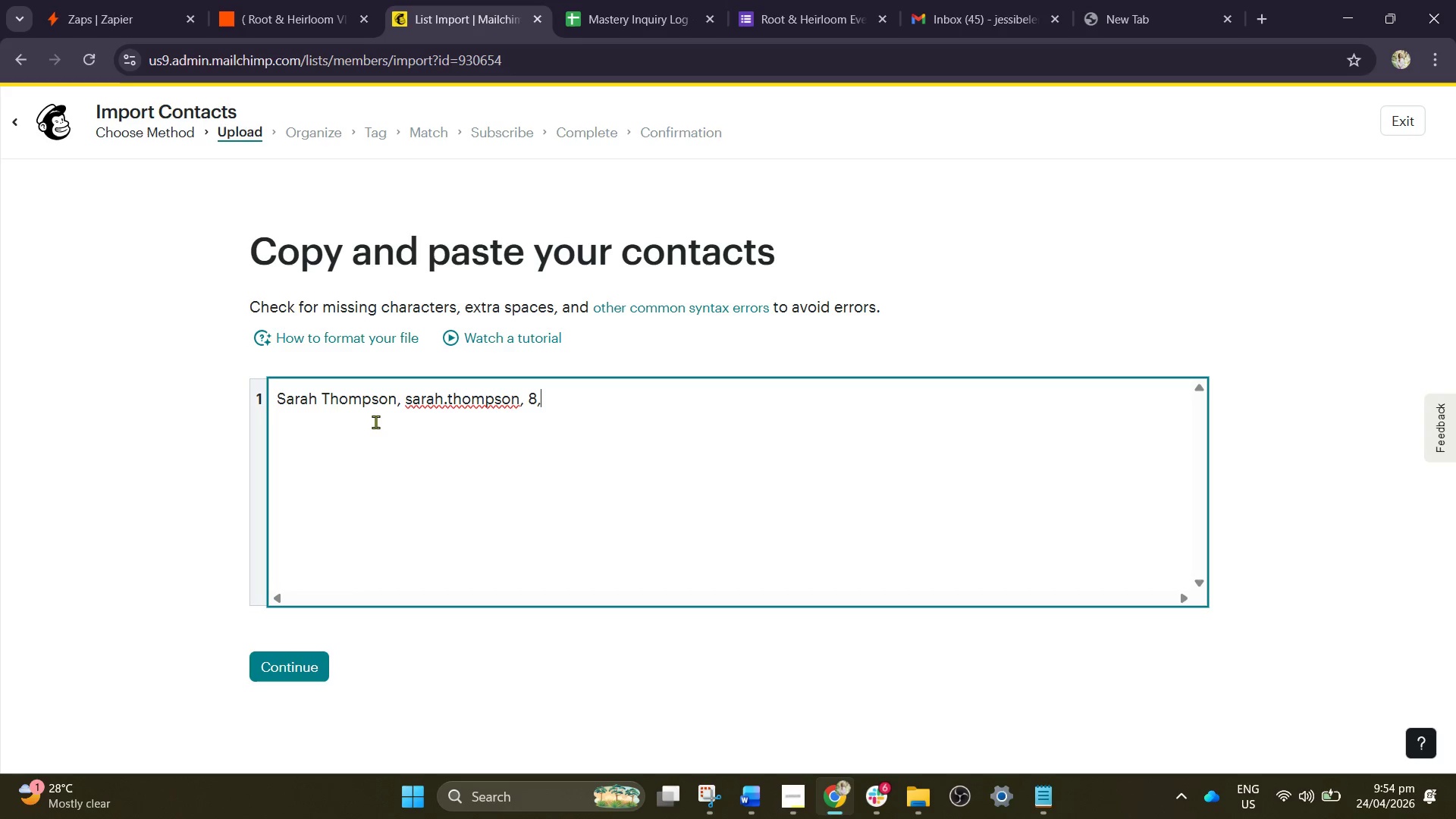 
key(Space)
 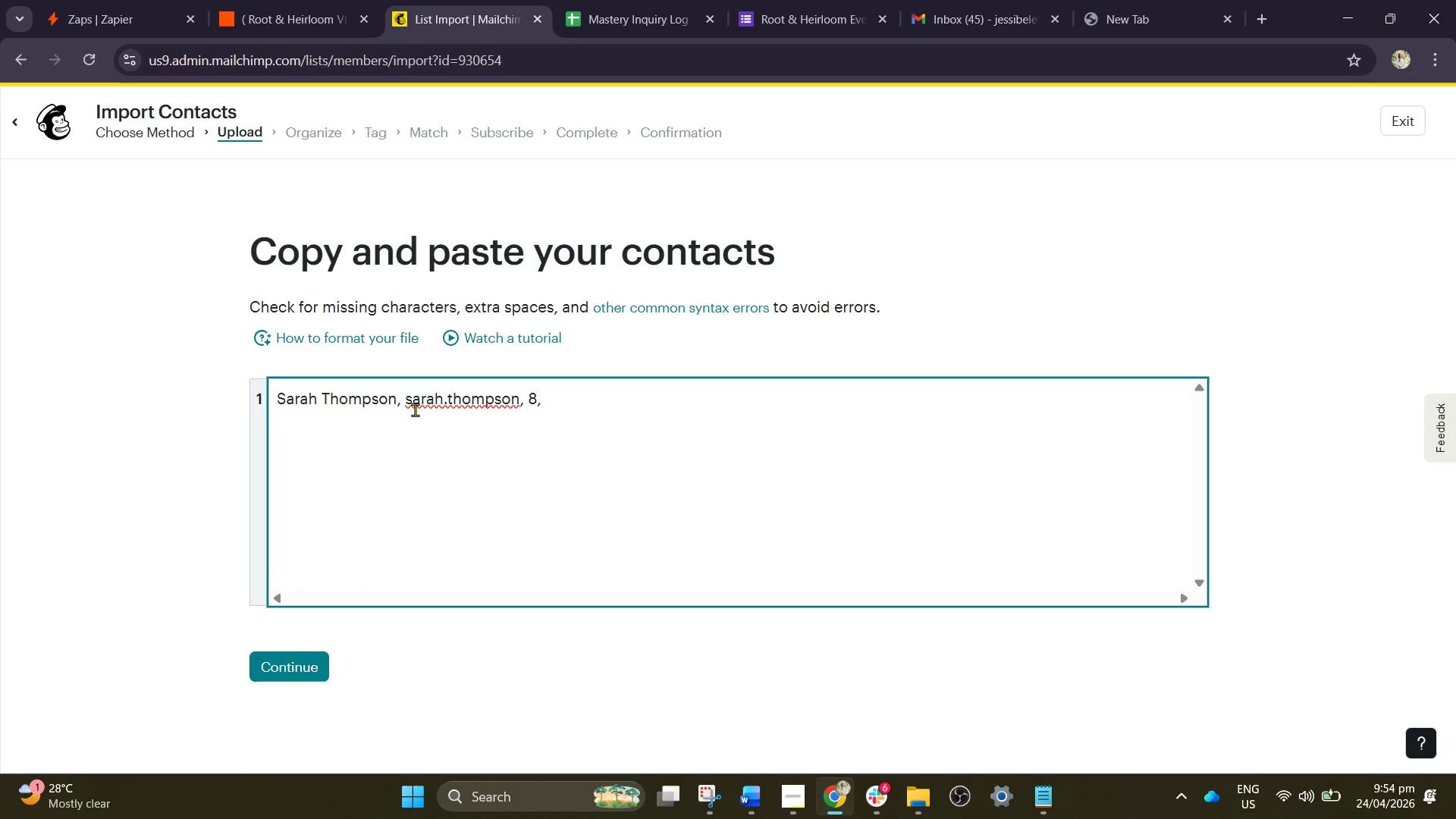 
wait(5.33)
 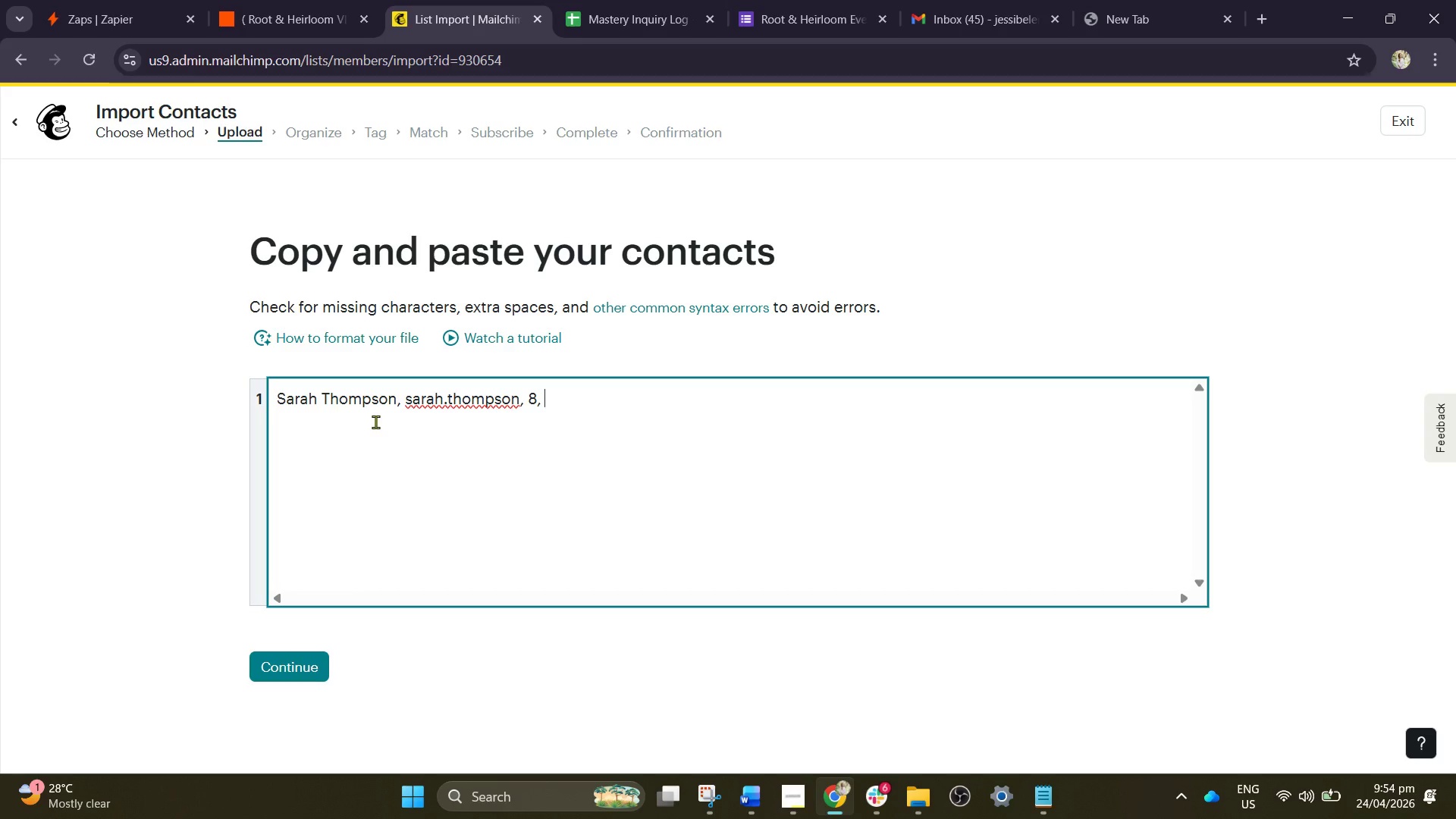 
left_click([519, 403])
 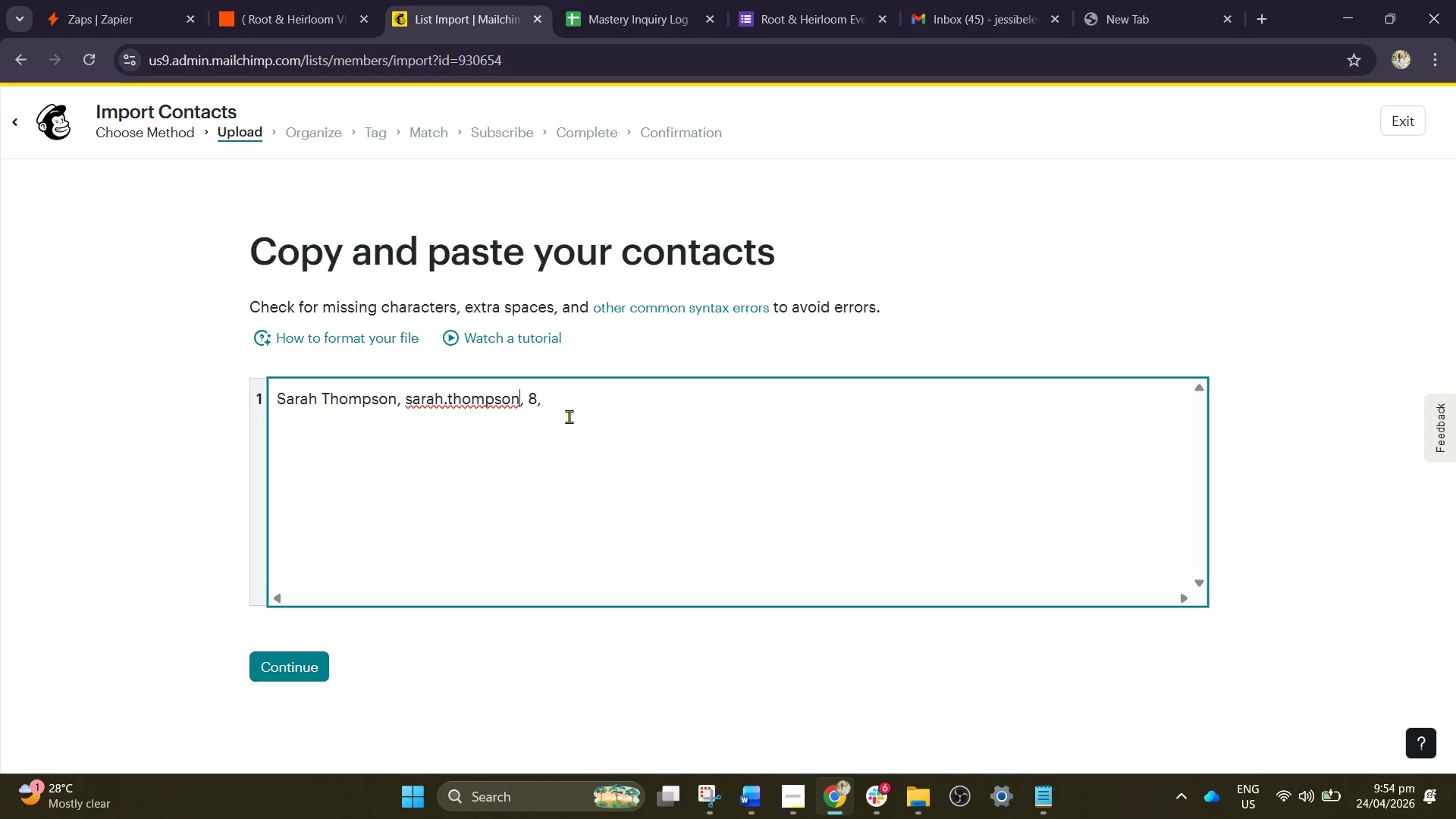 
type(@email.com )
 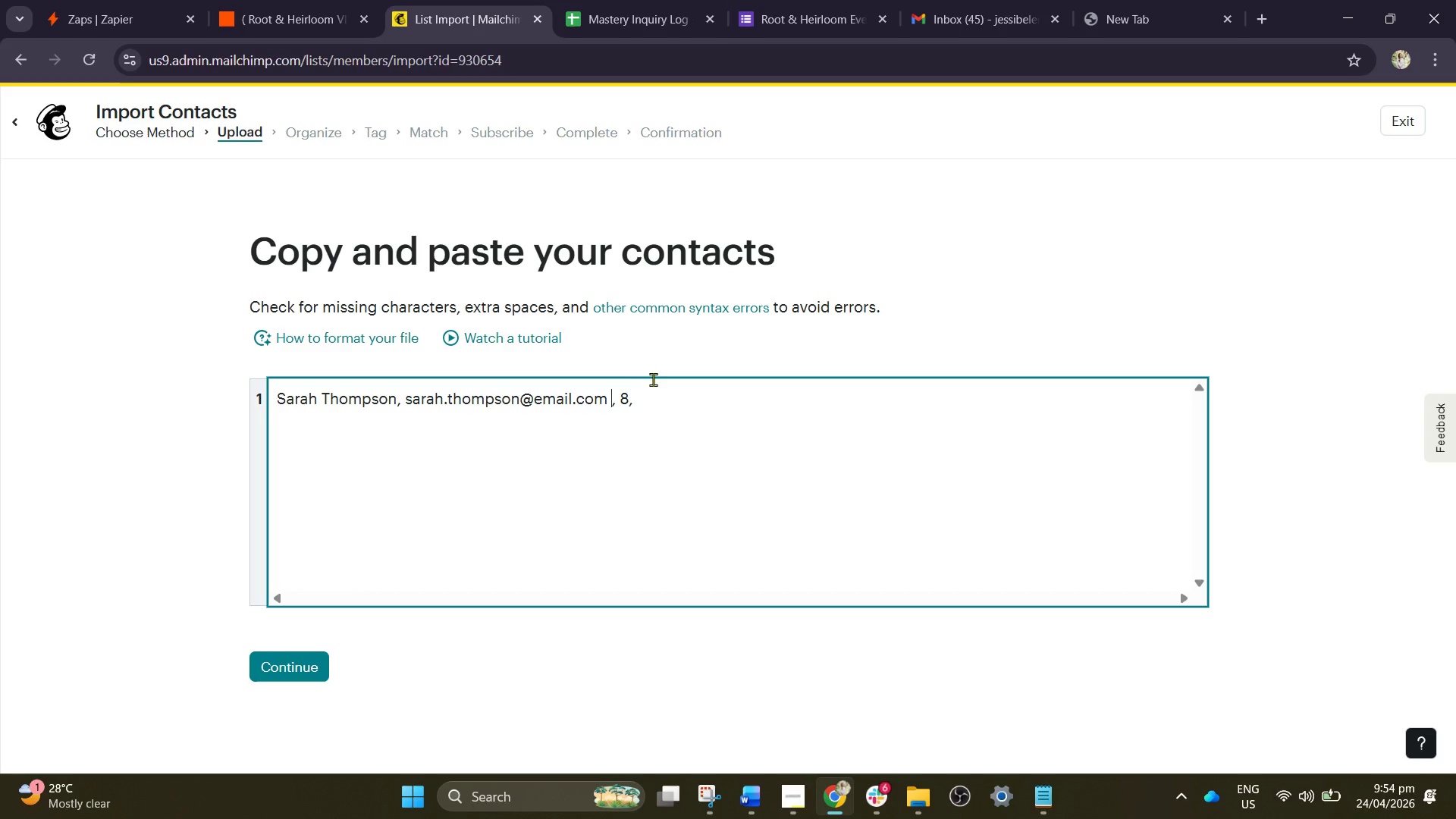 
left_click([641, 400])
 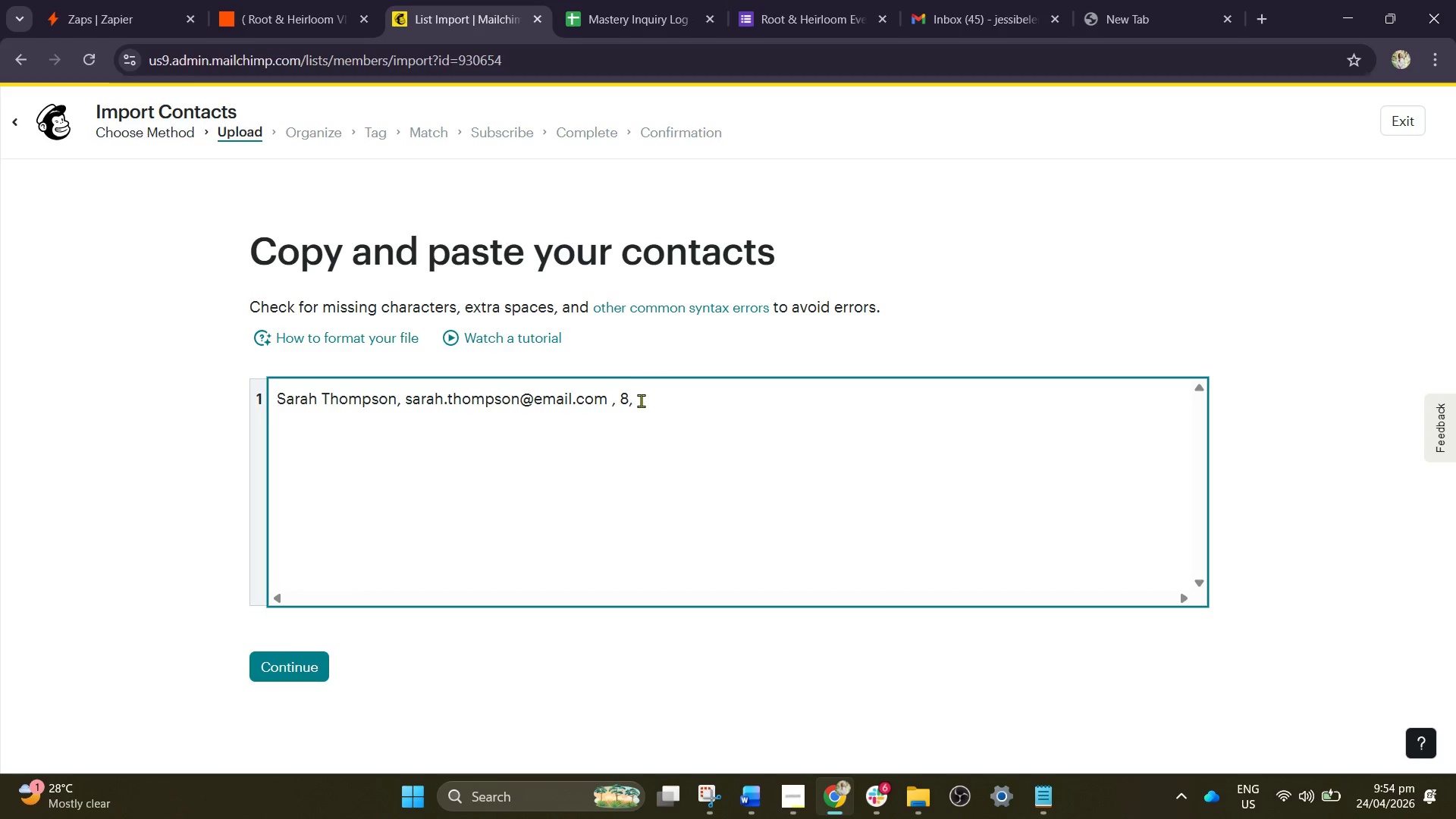 
key(Enter)
 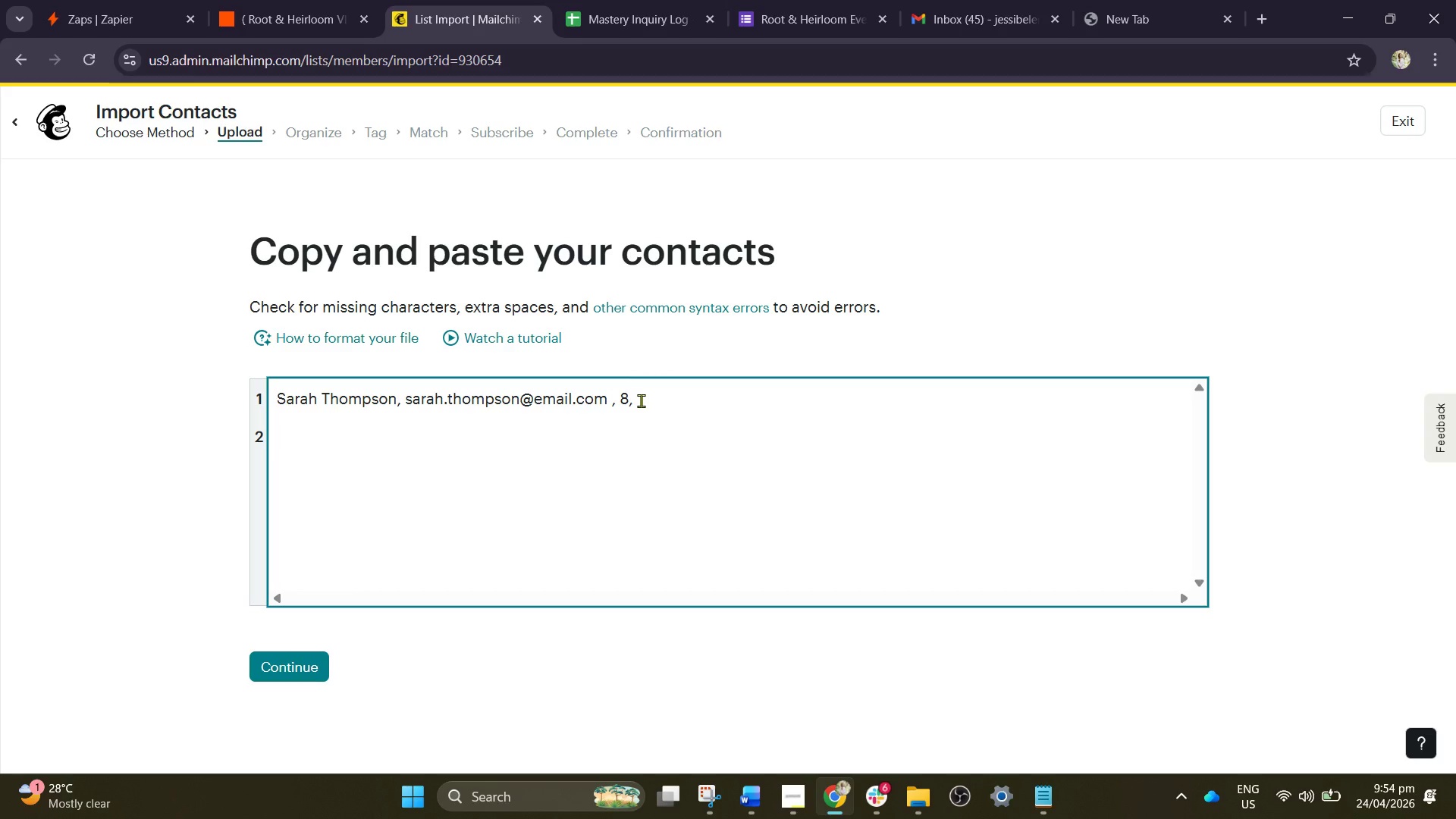 
type(Mica)
key(Backspace)
type(hael Reyes, michaerl)
key(Backspace)
key(Backspace)
type(l)
 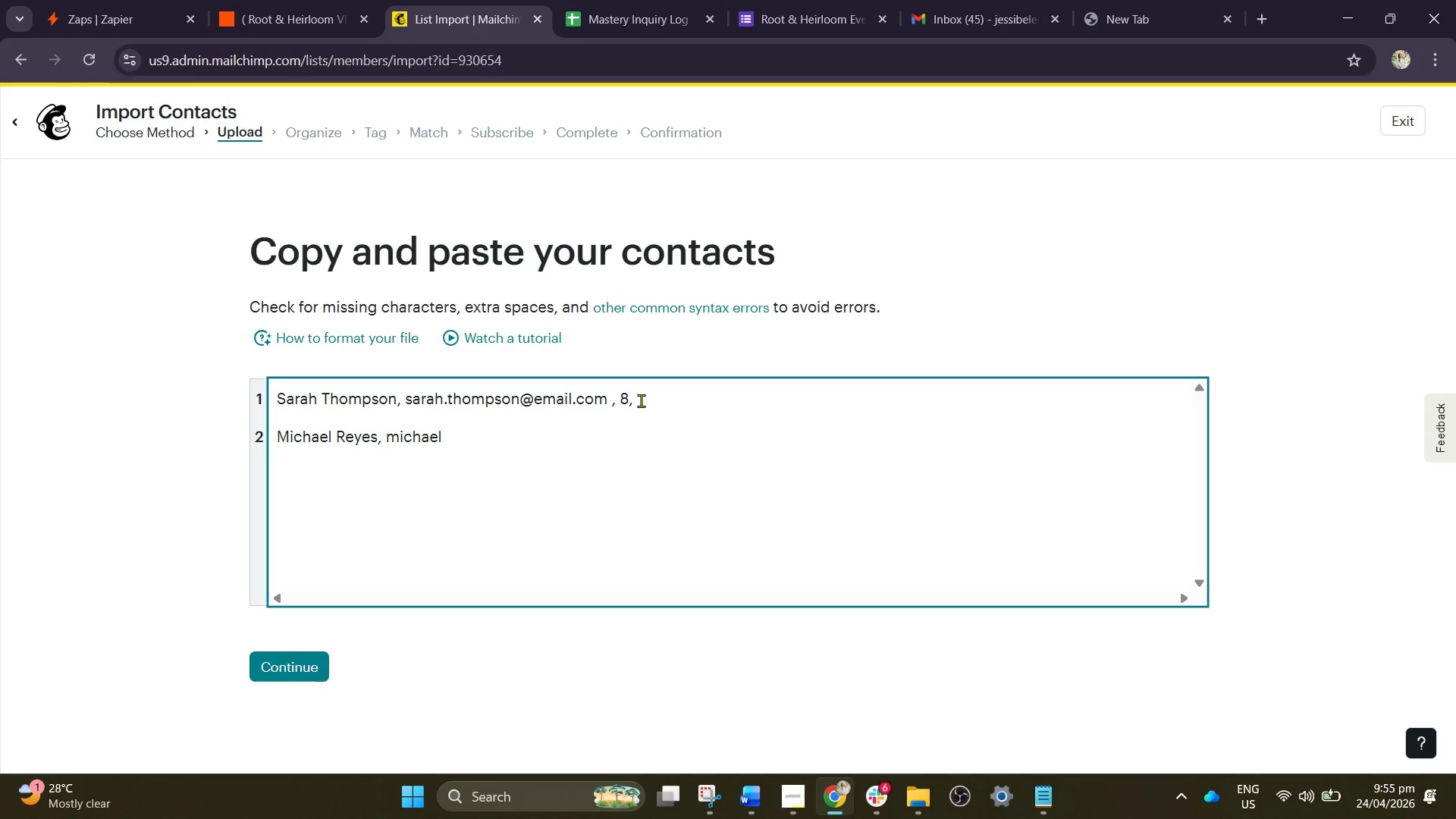 
wait(10.92)
 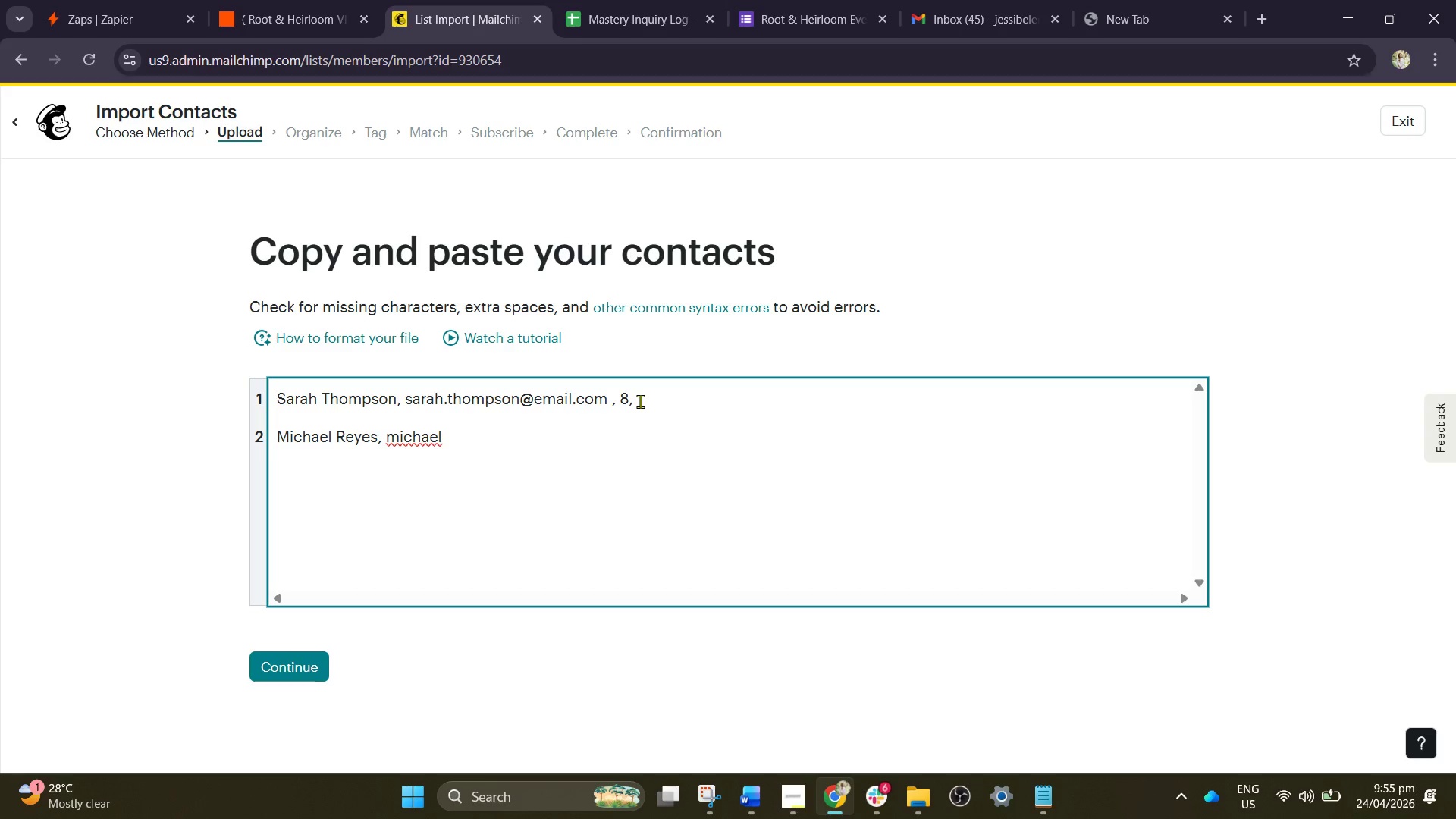 
type(.reyes@m=)
key(Backspace)
key(Backspace)
type(email)
key(Backspace)
key(Backspace)
key(Backspace)
key(Backspace)
key(Backspace)
type(ma)
key(Backspace)
key(Backspace)
type(gmail.com)
 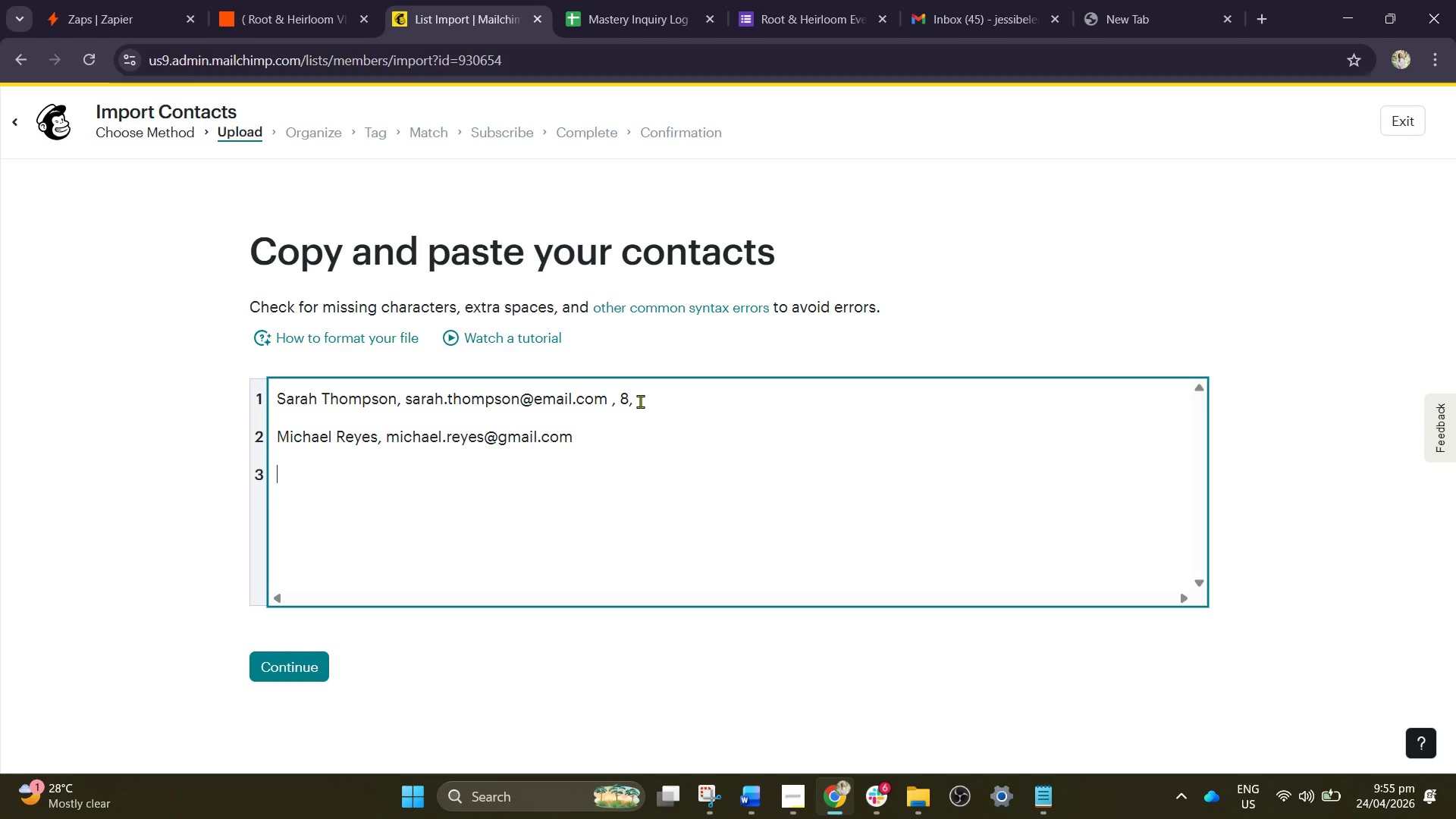 
 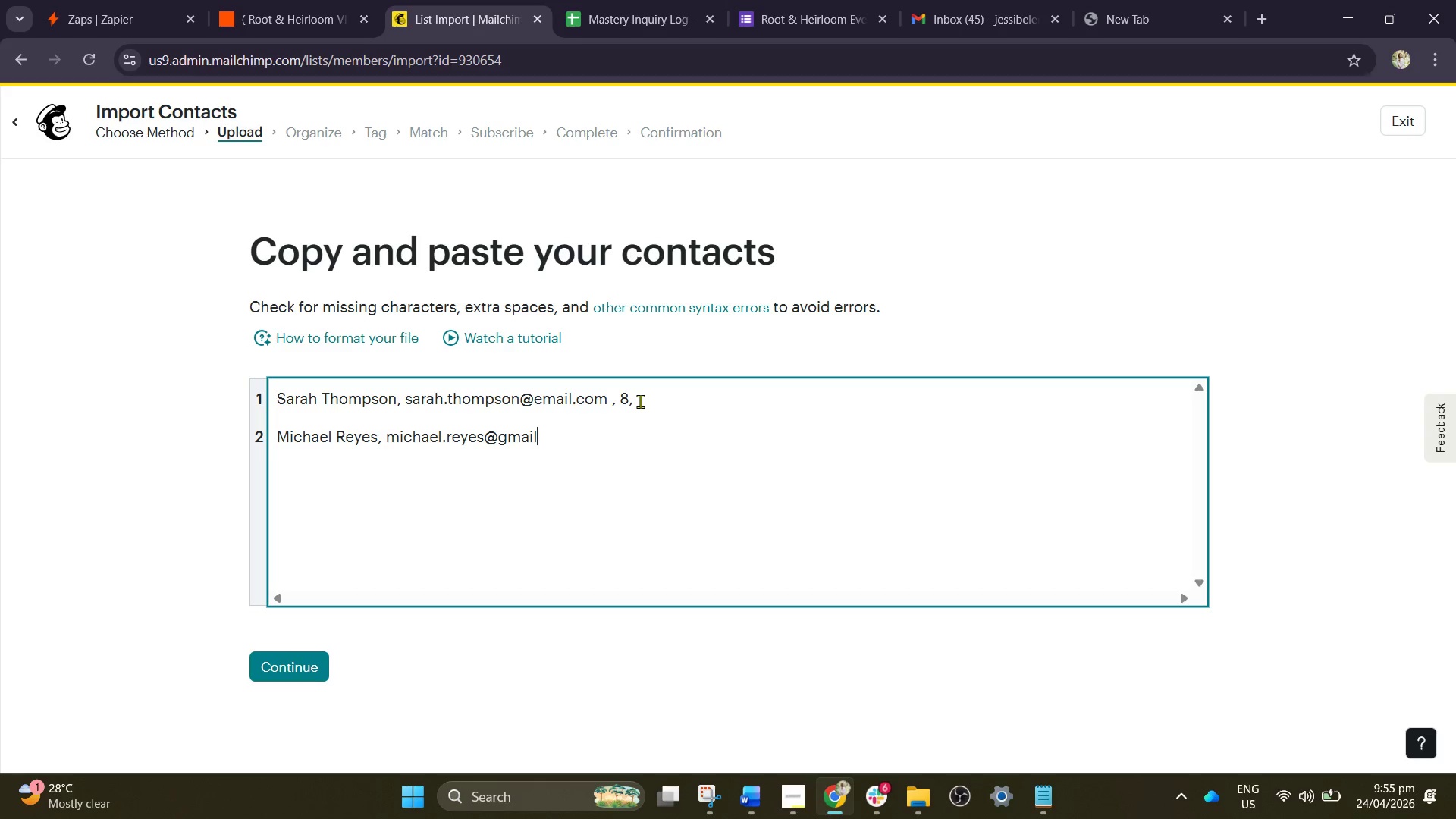 
key(Enter)
 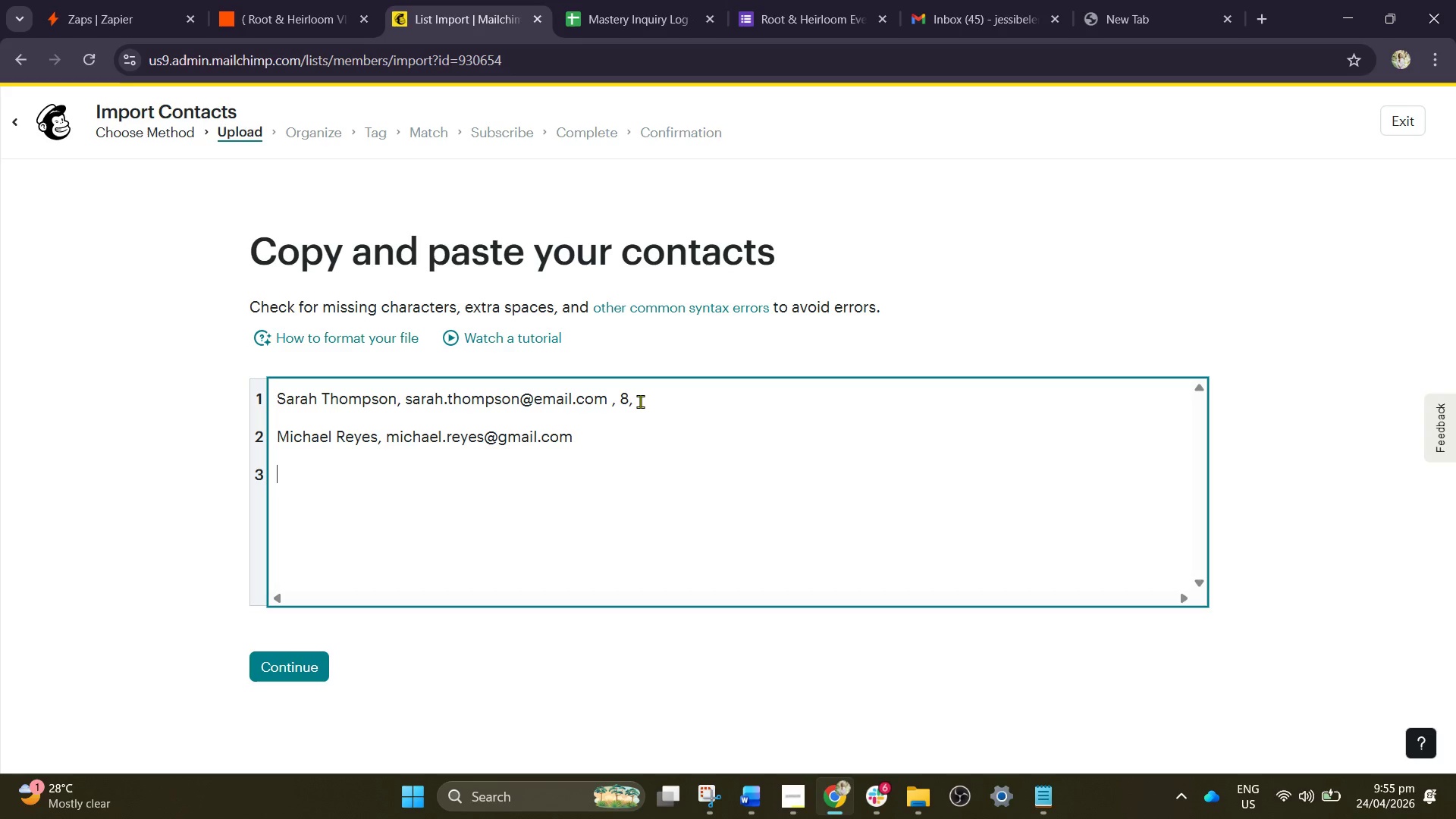 
wait(7.53)
 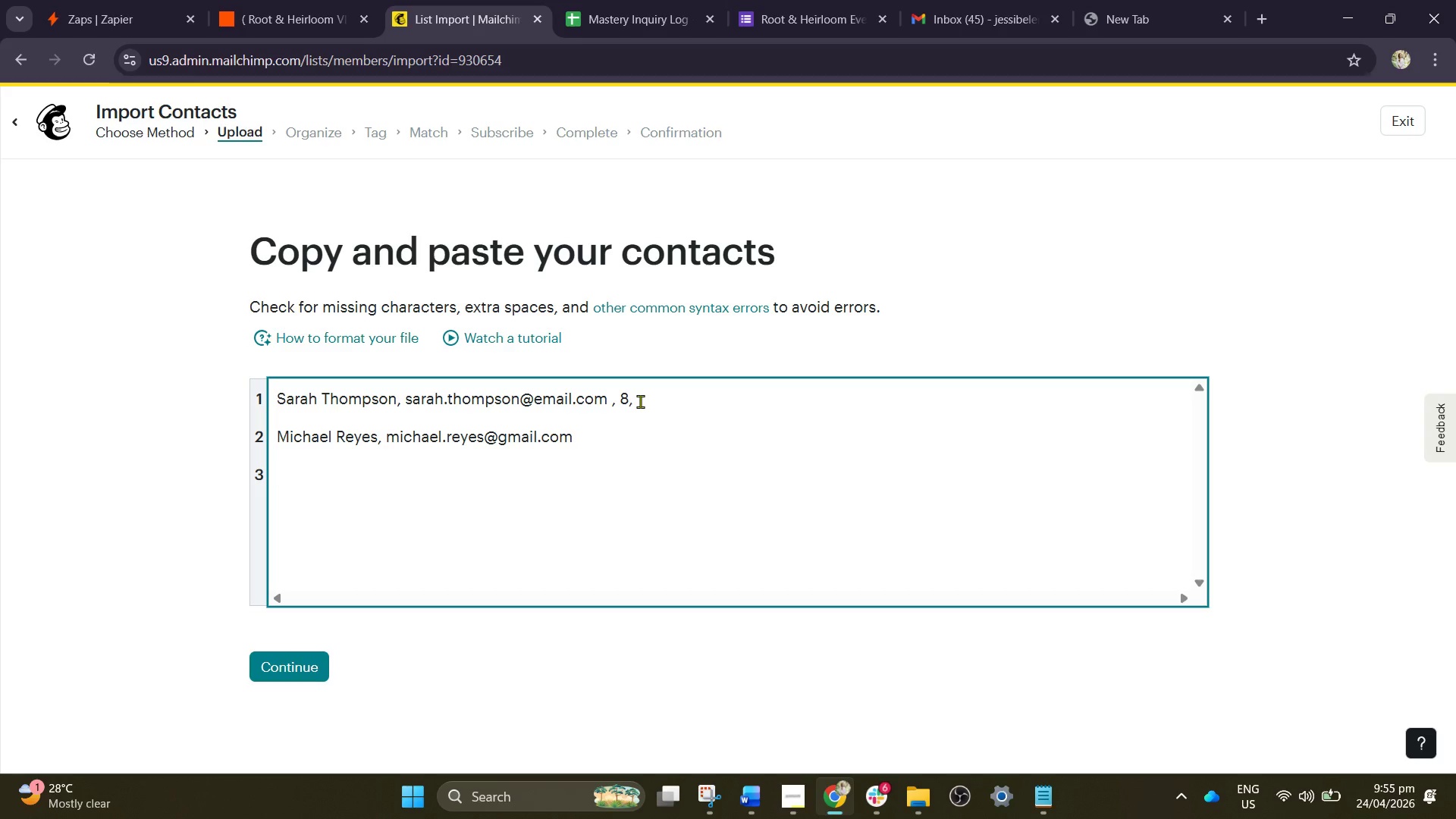 
left_click([575, 438])
 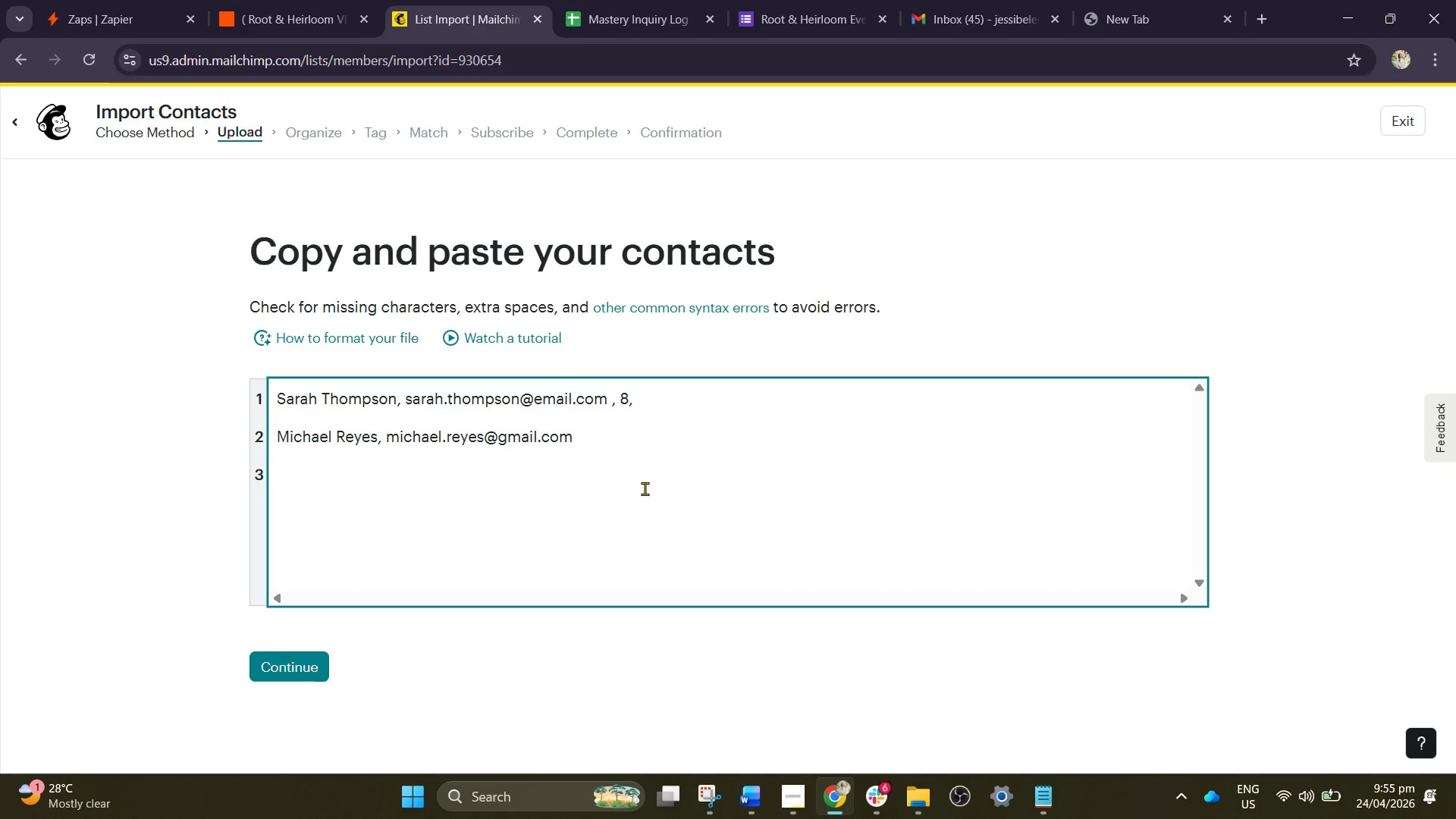 
key(Comma)
 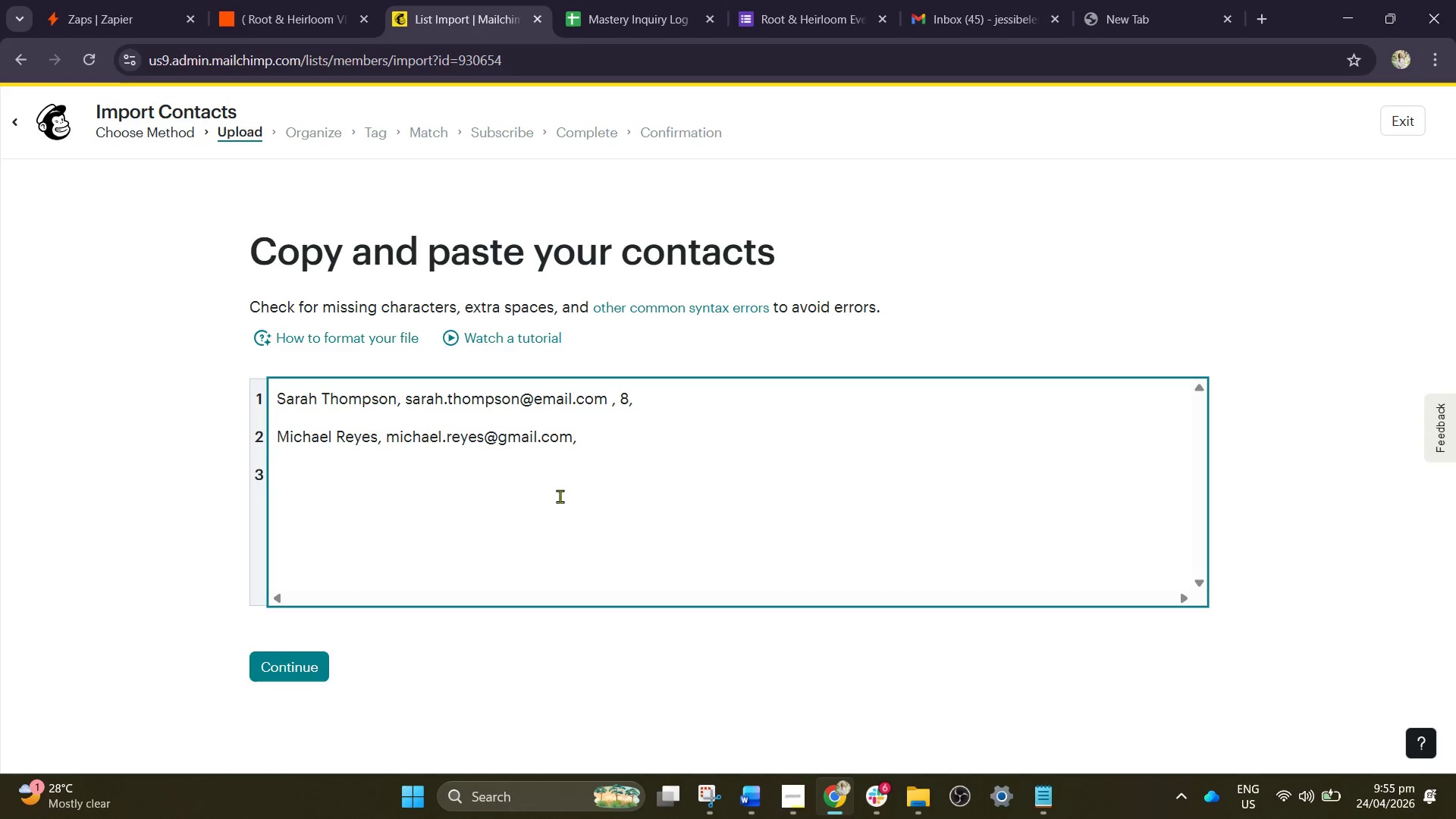 
wait(5.16)
 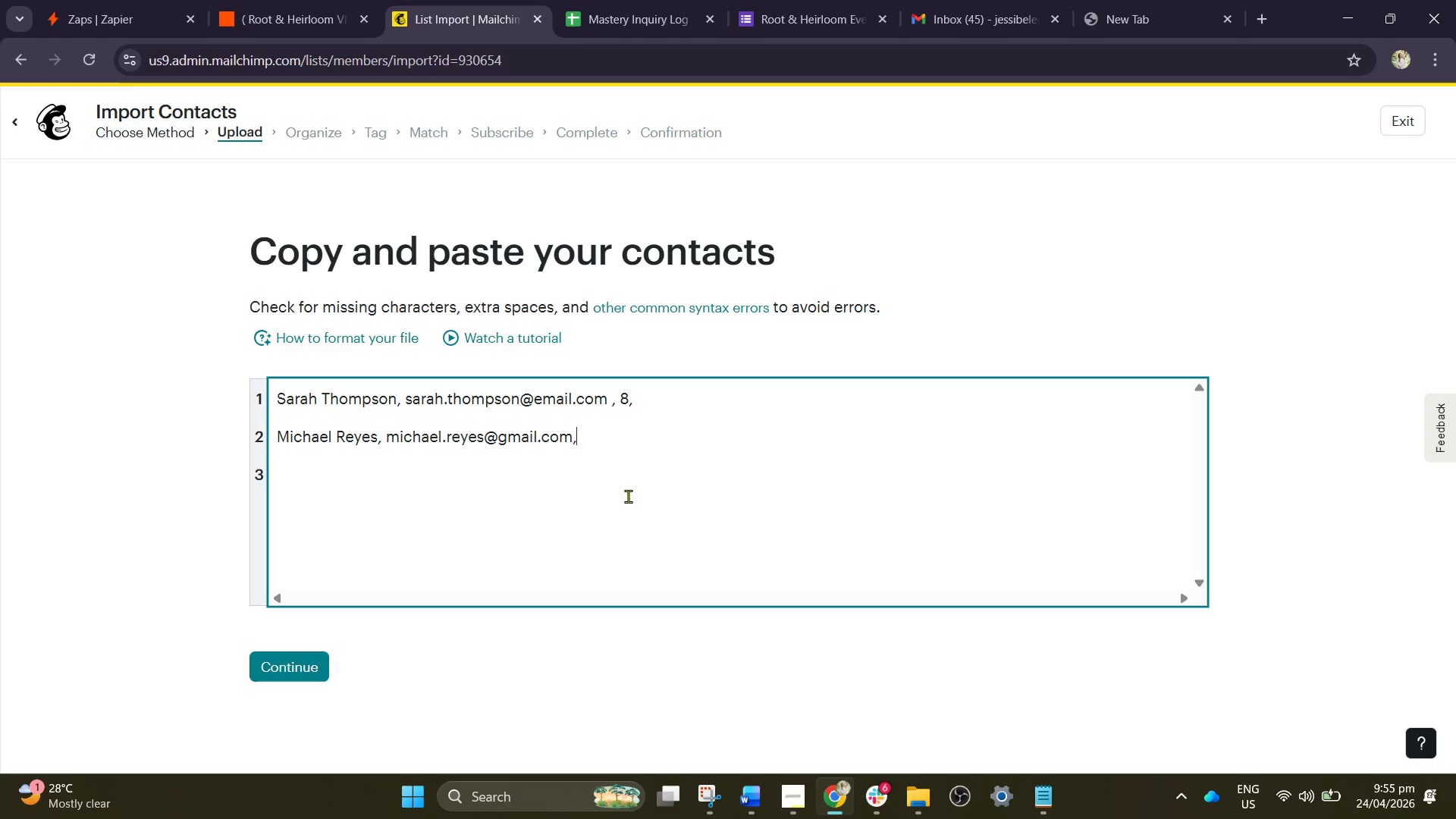 
left_click([658, 401])
 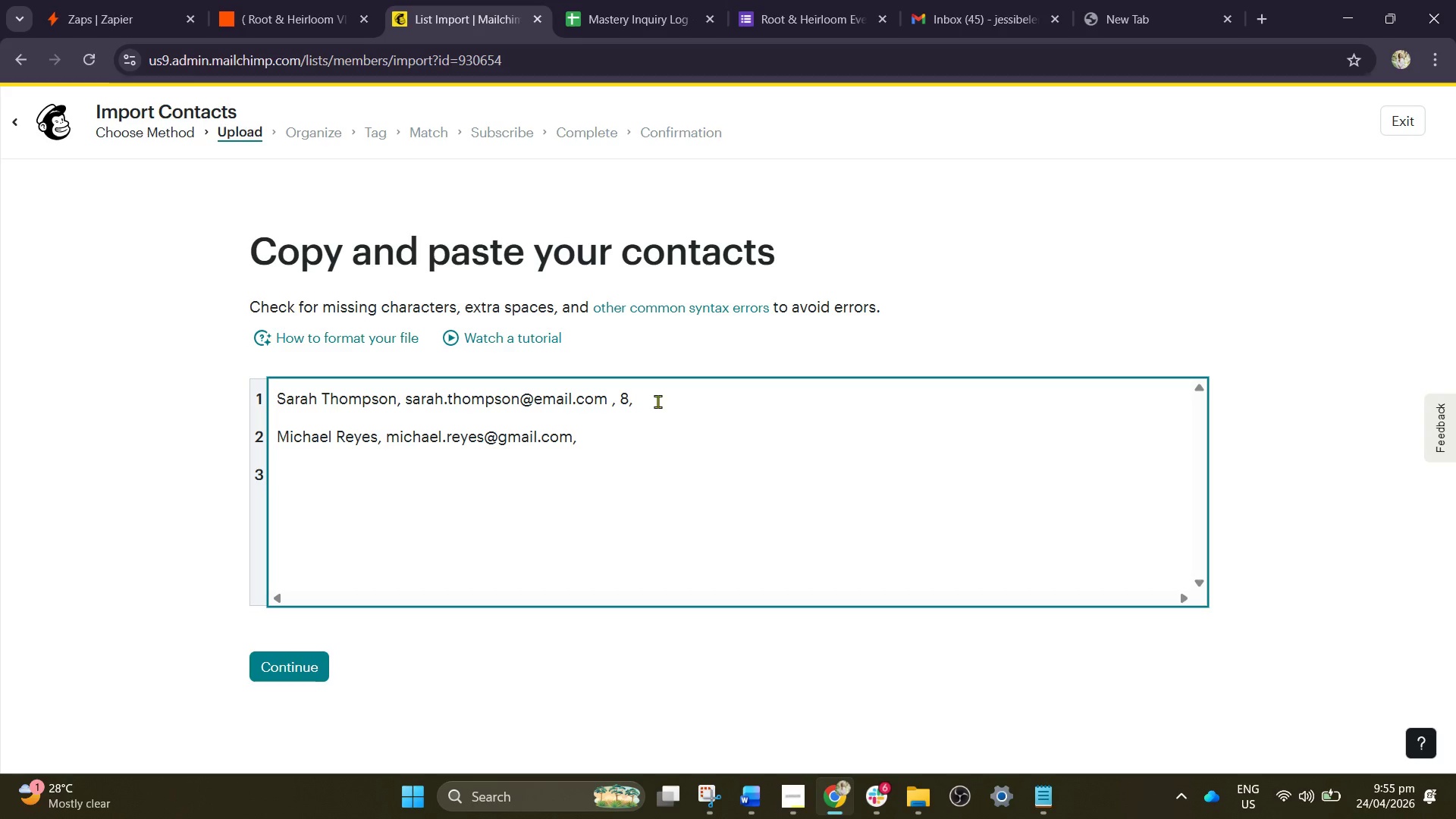 
type(vegetarian menu)
 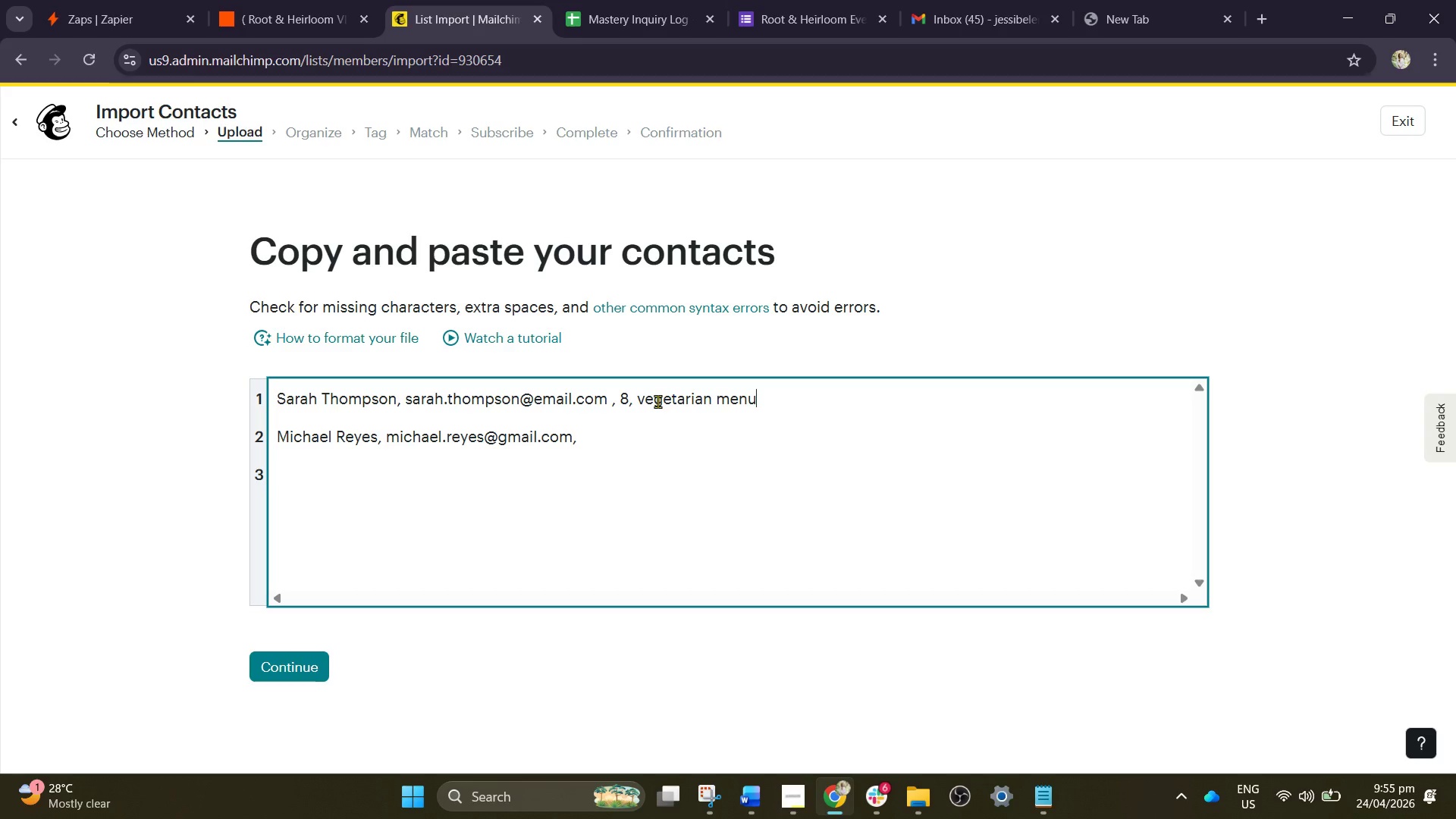 
wait(13.61)
 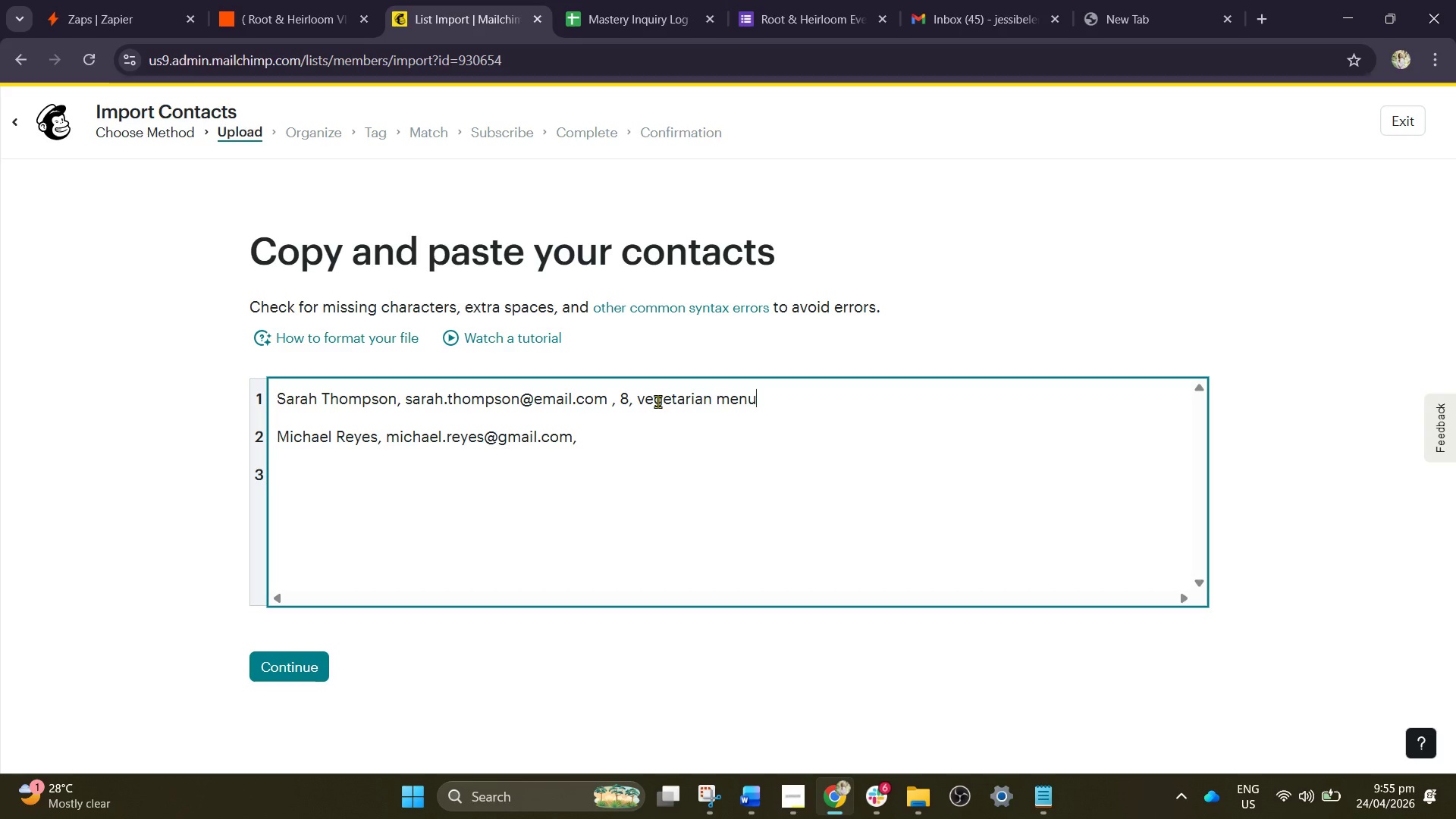 
type( gluten-free for 2 guests)
 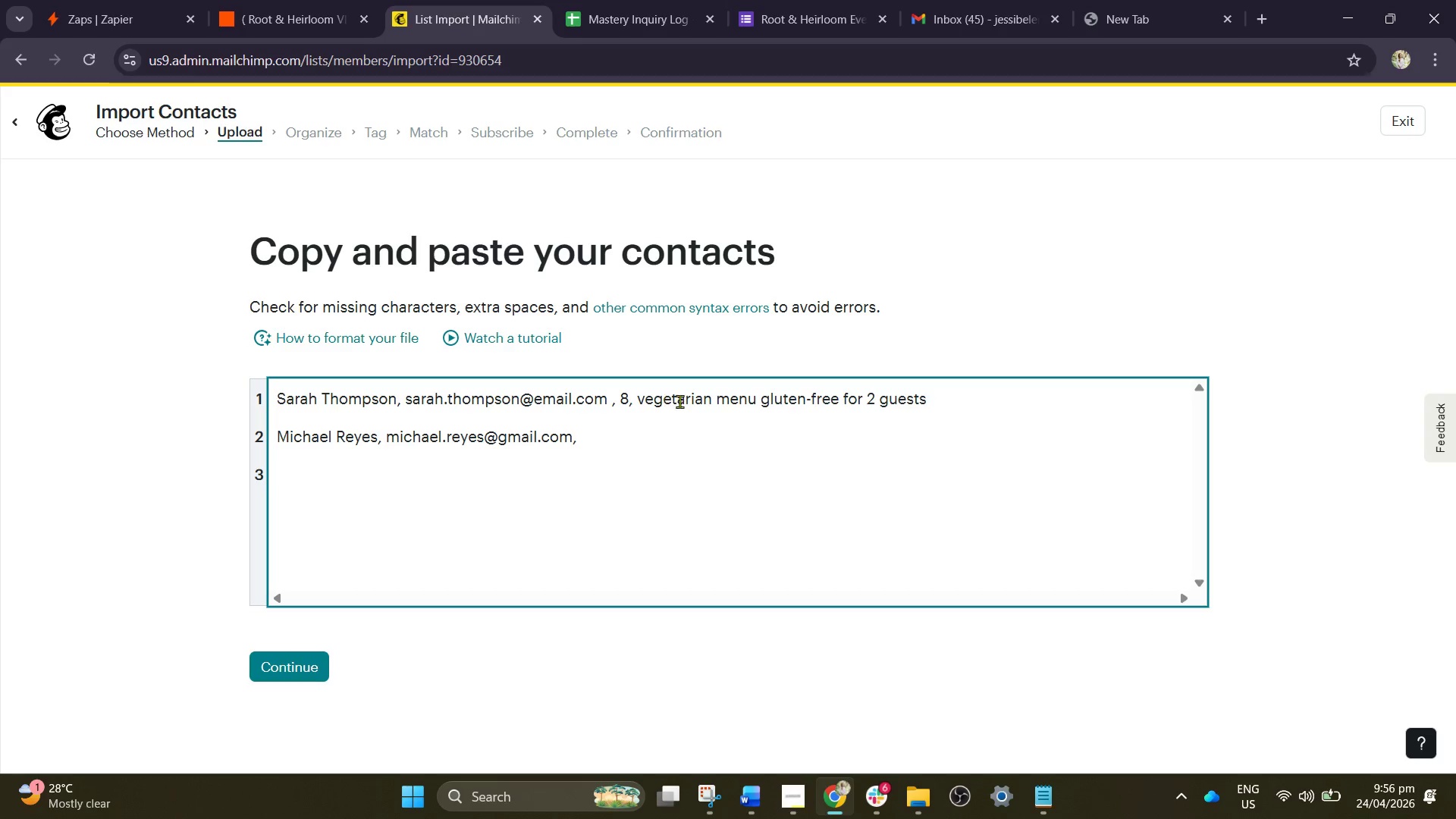 
left_click_drag(start_coordinate=[664, 419], to_coordinate=[656, 423])
 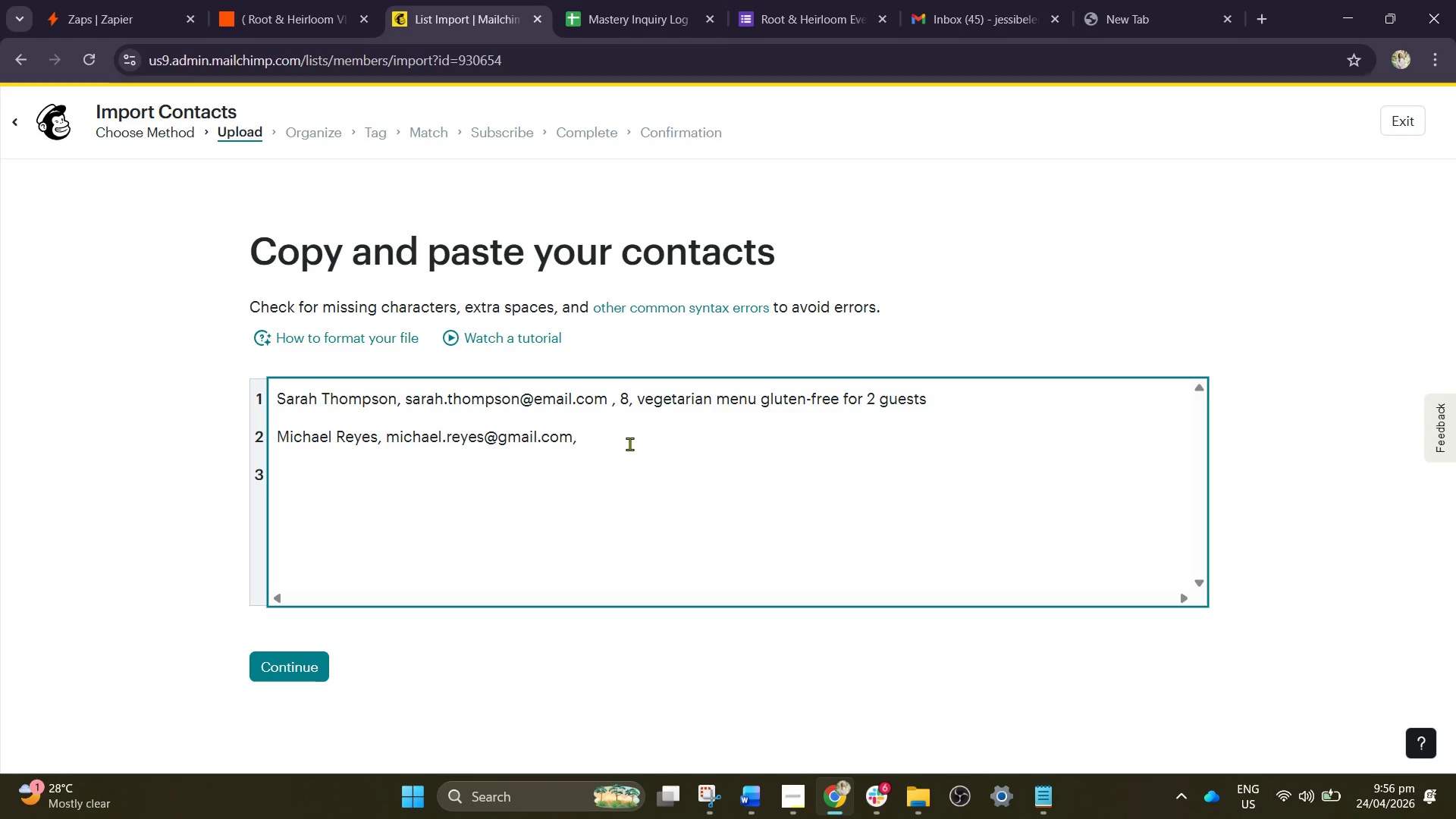 
key(Space)
 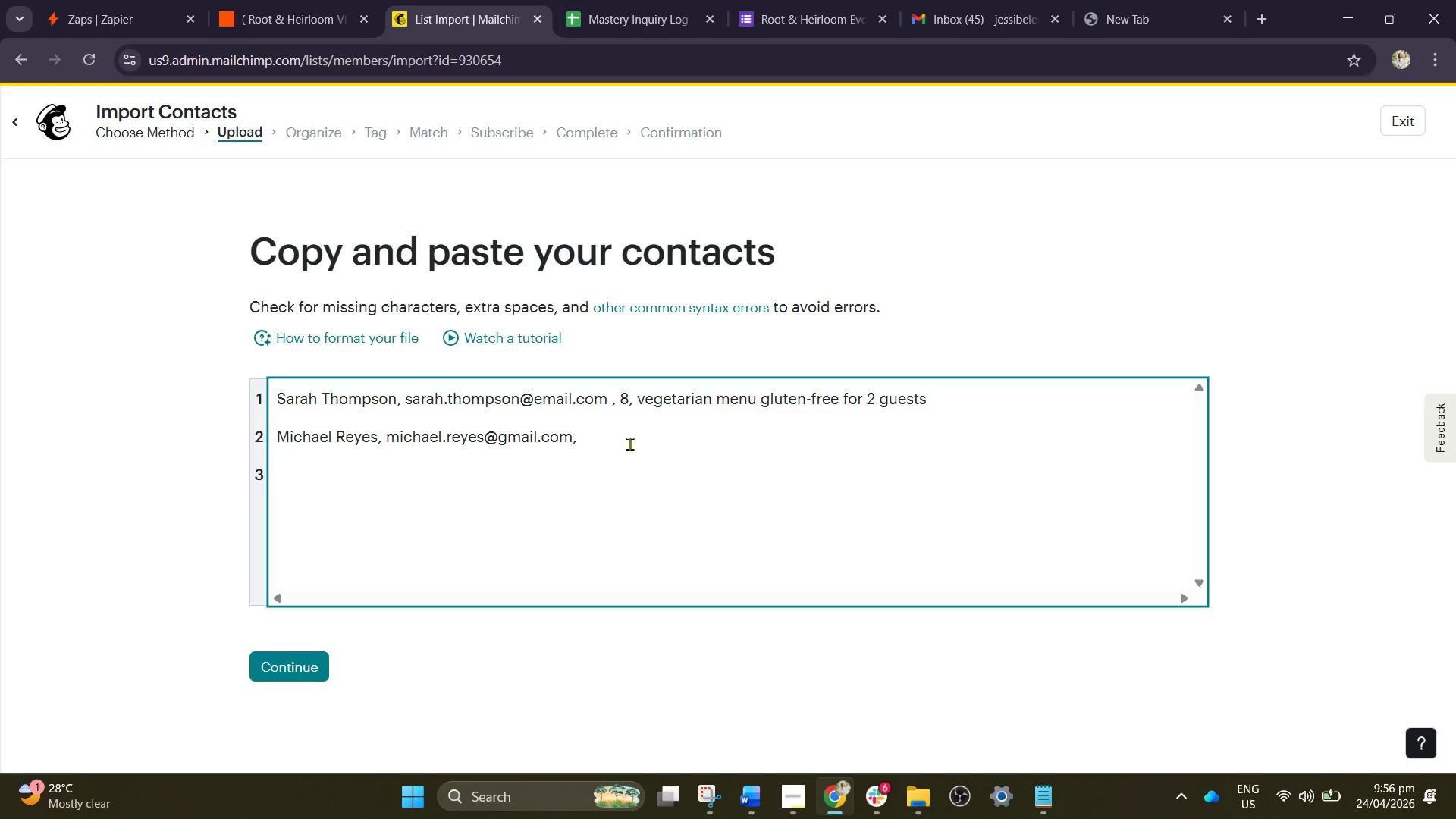 
type(12, Corporate team dinner)
 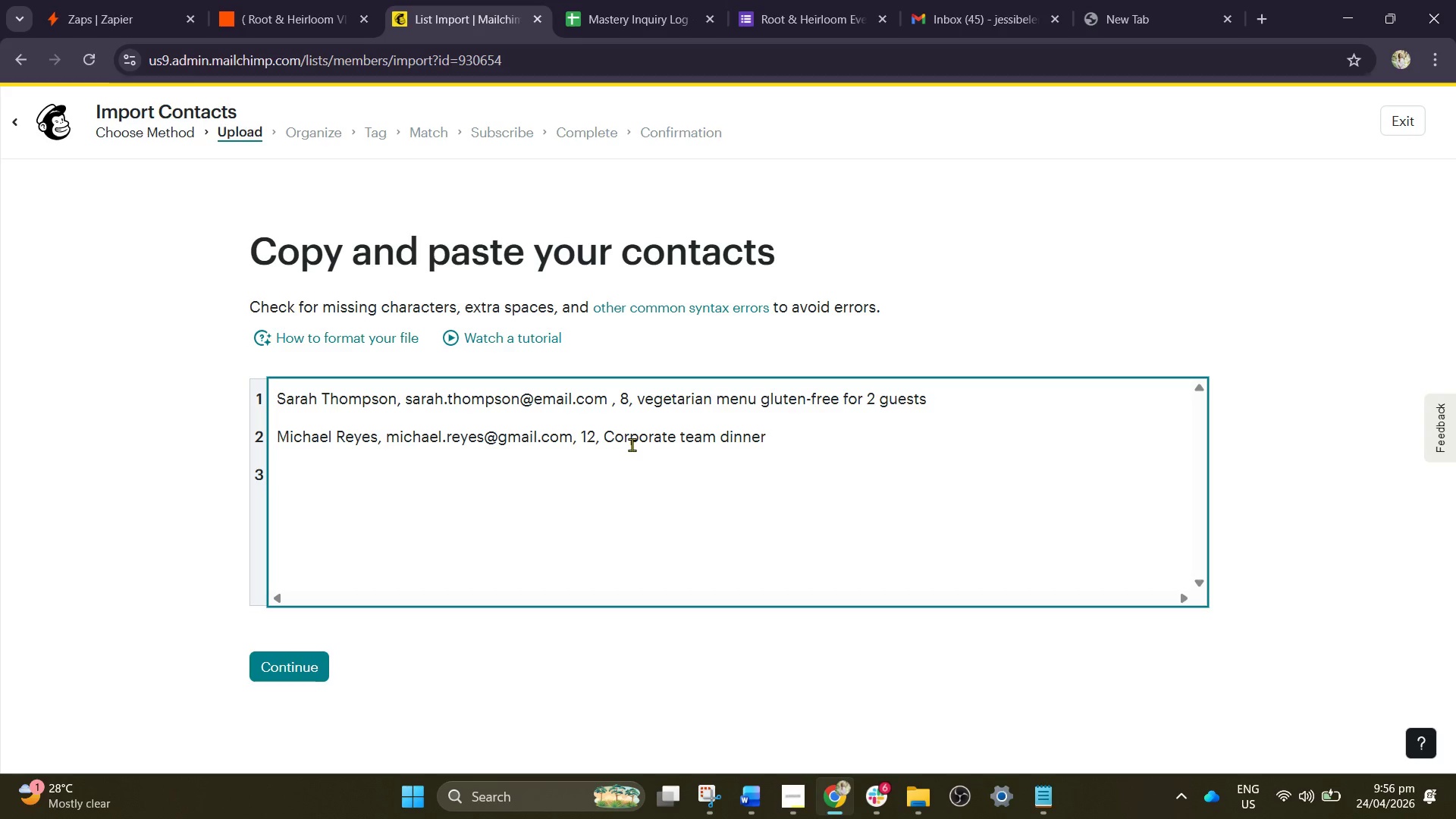 
type(, wine l)
key(Backspace)
type(pairing requestes)
key(Backspace)
type(d.)
 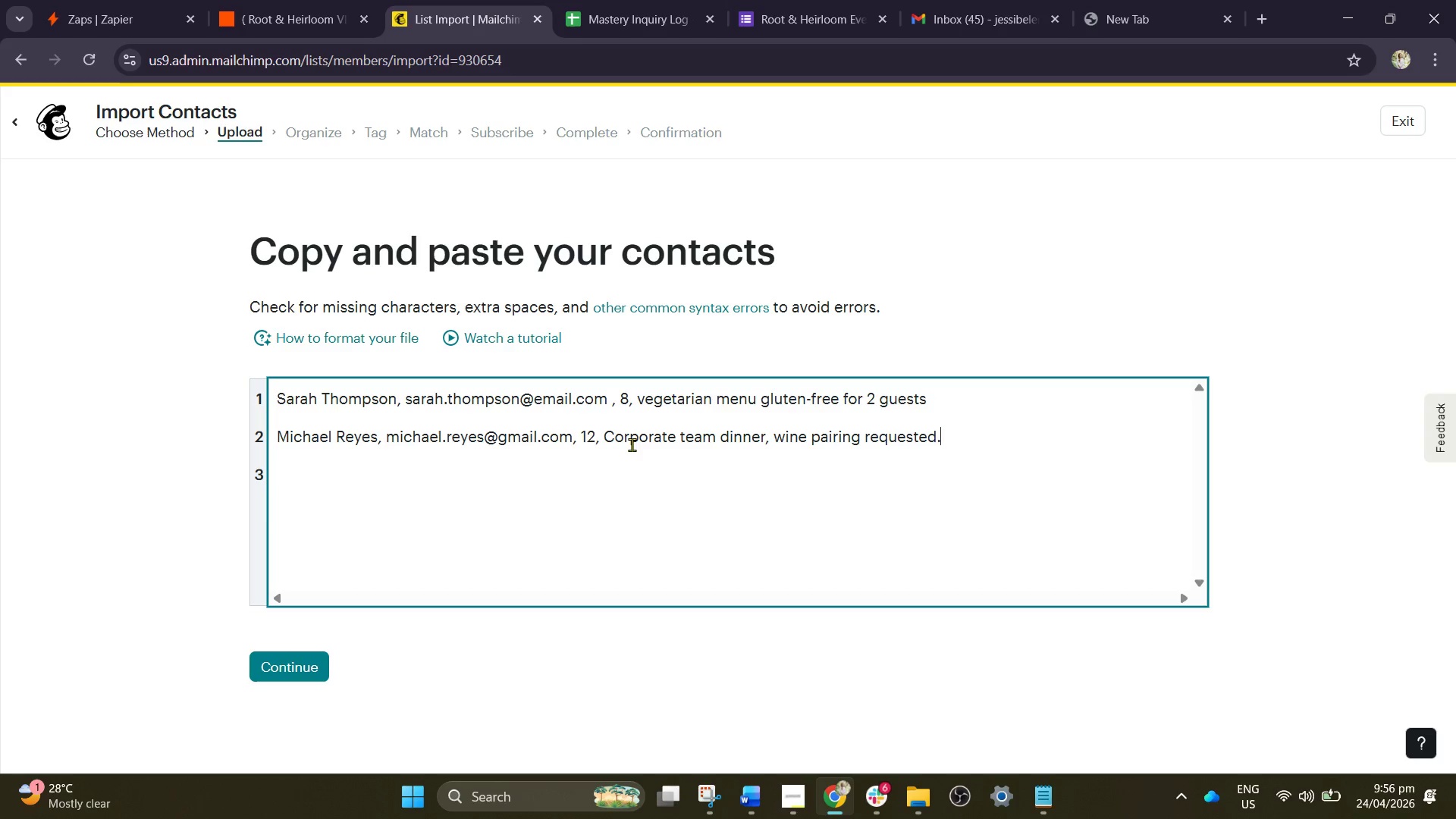 
key(Enter)
 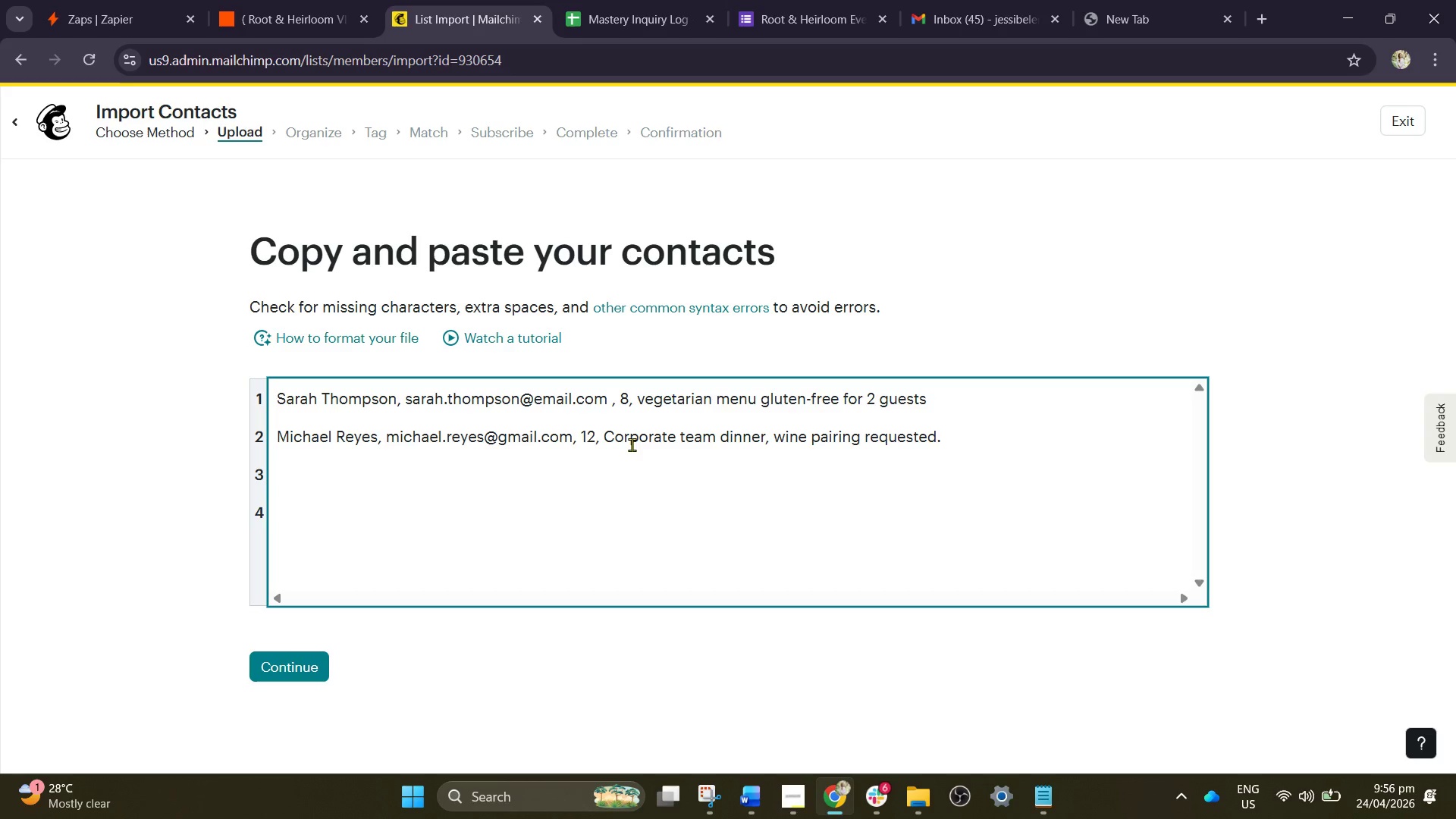 
type(Emily Carter, eml)
key(Backspace)
type(ily.carter@gmail.com)
 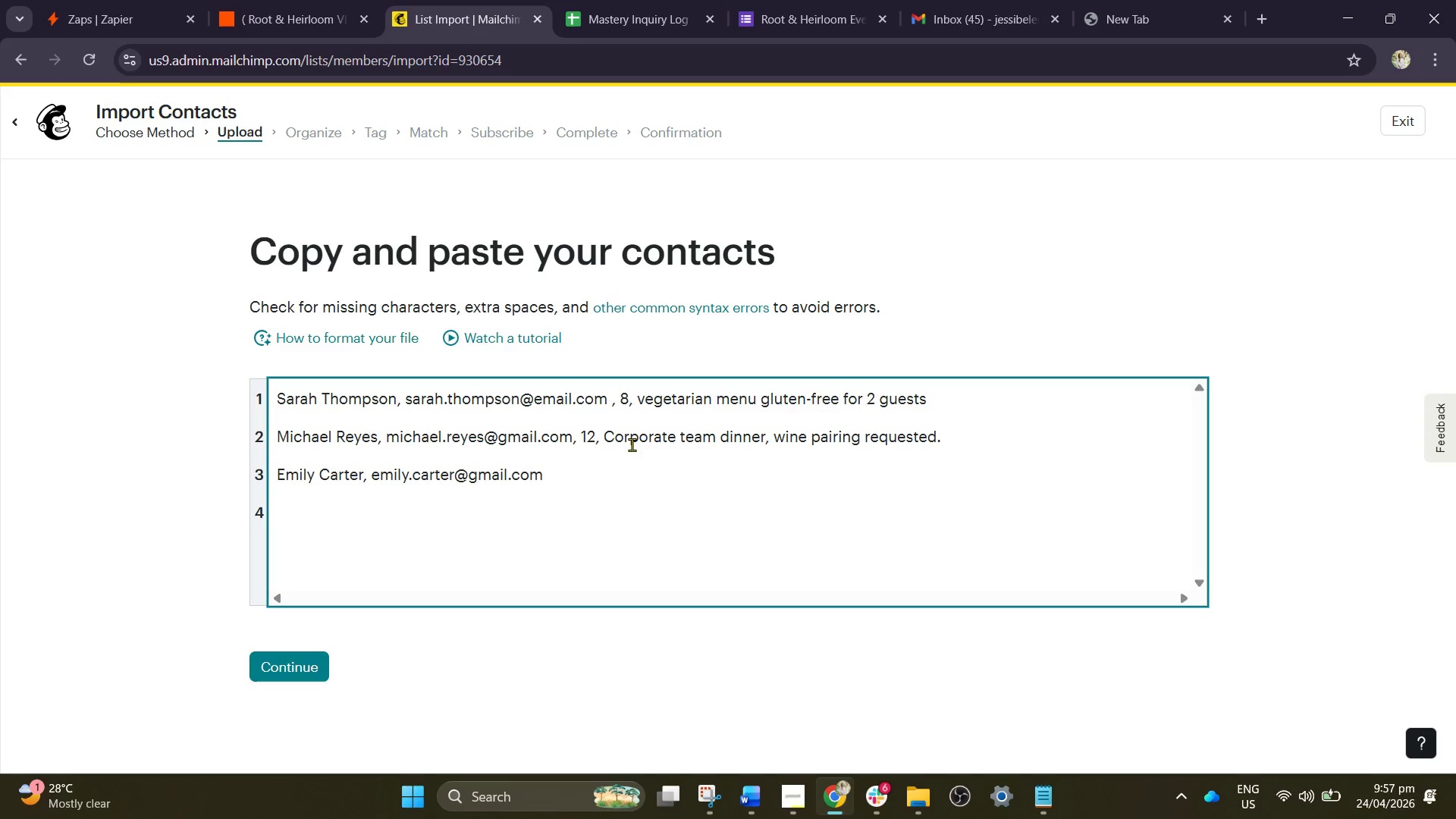 
wait(6.27)
 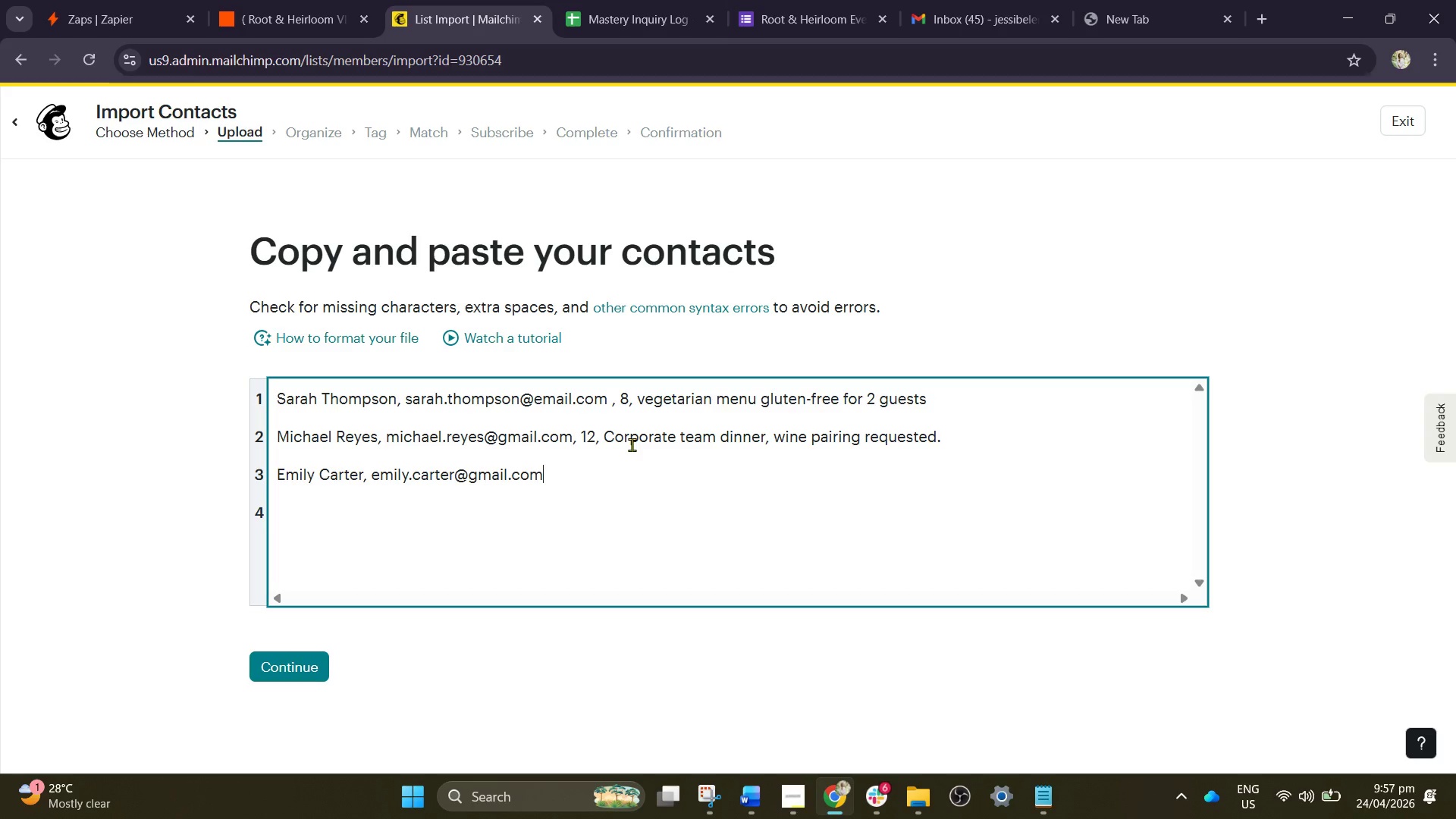 
key(Comma)
 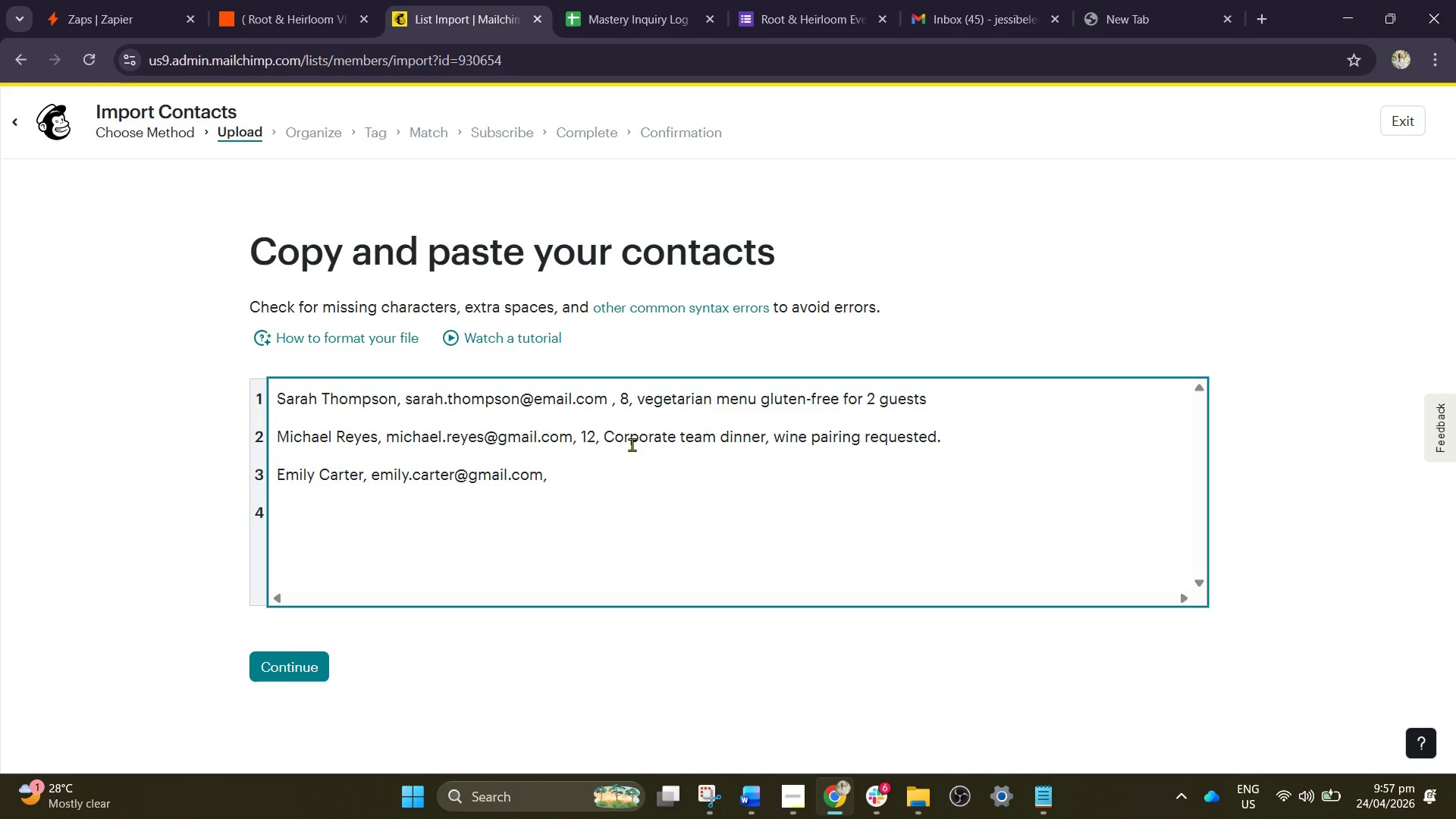 
key(Space)
 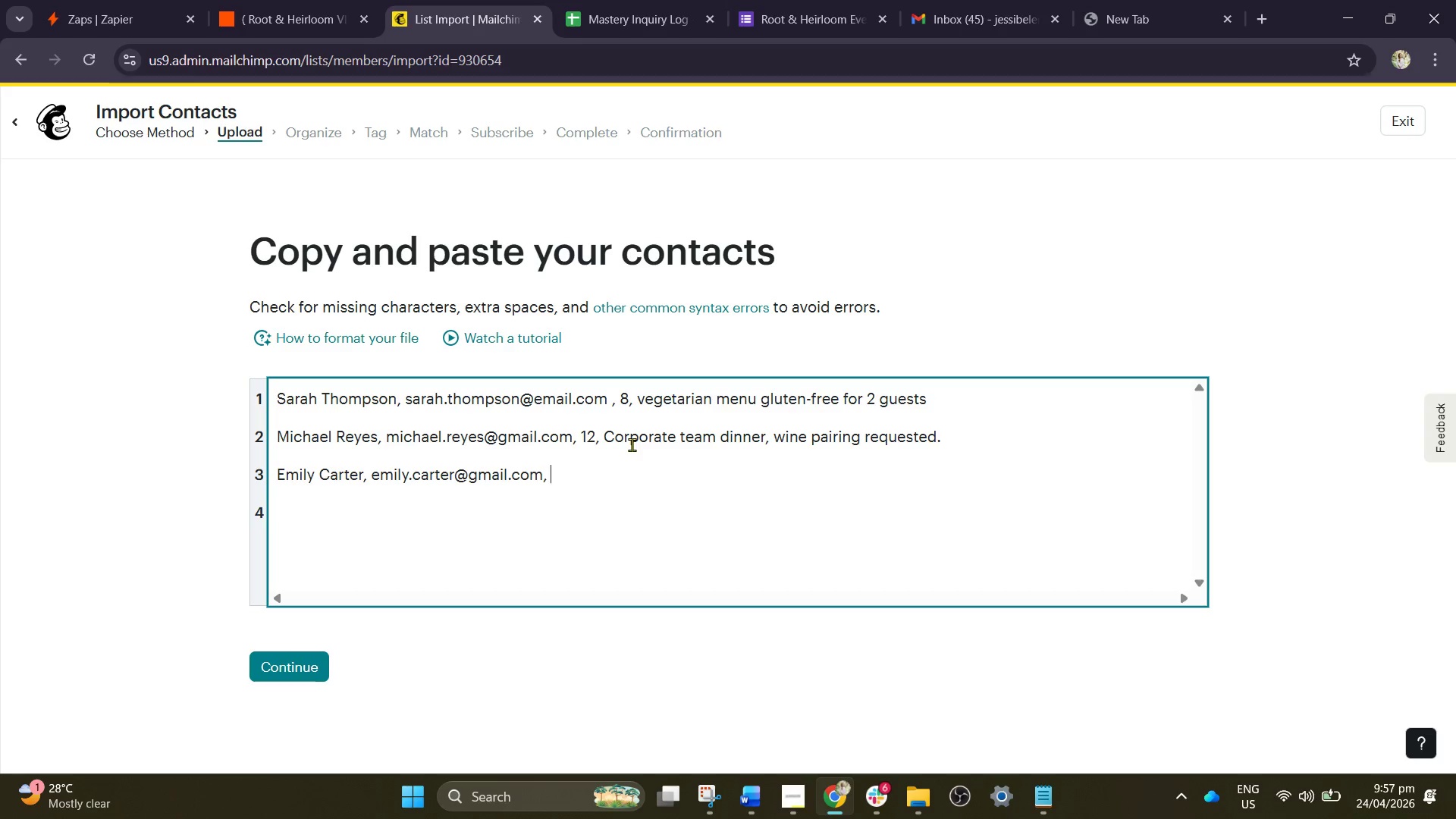 
key(4)
 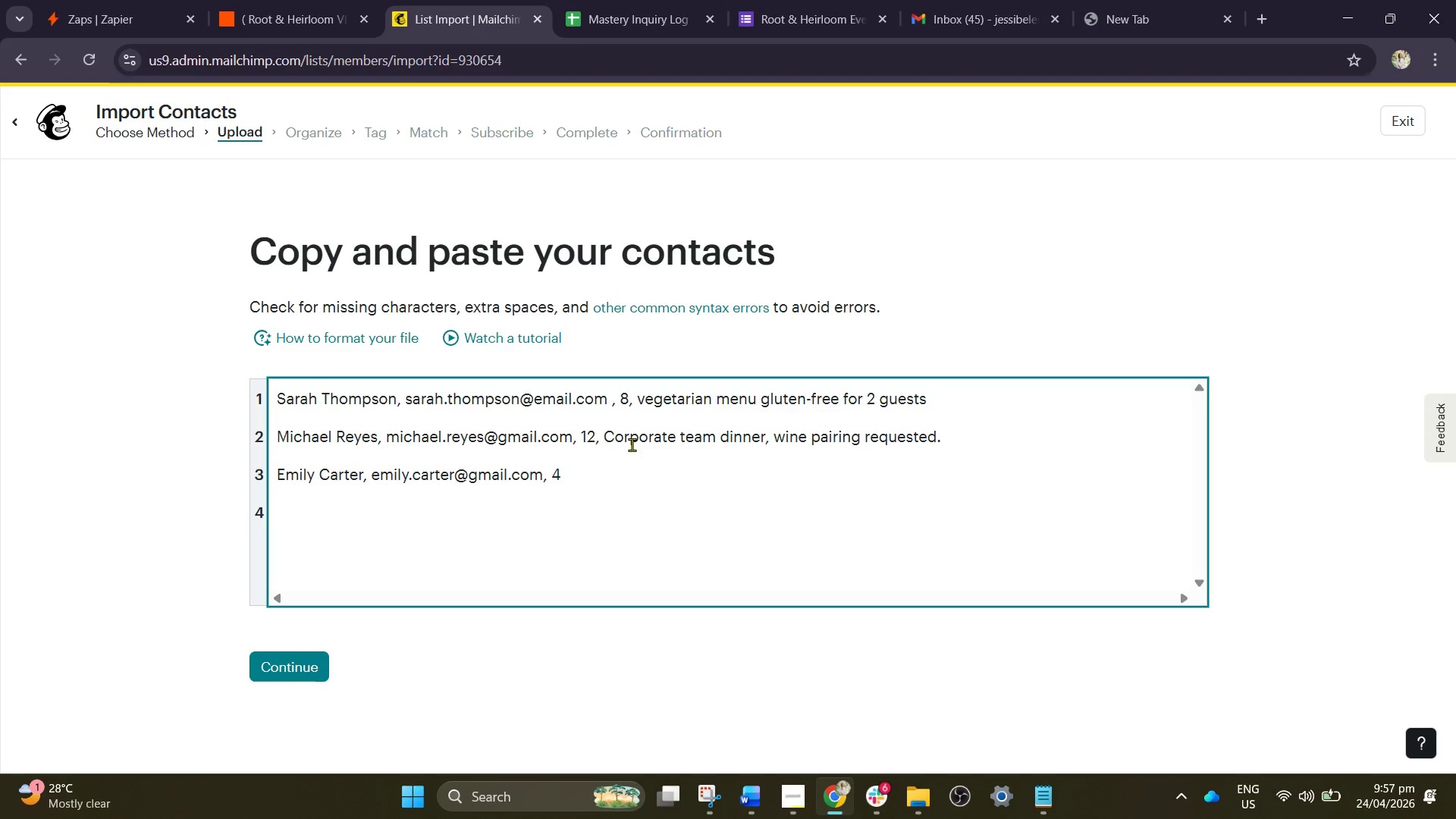 
key(Comma)
 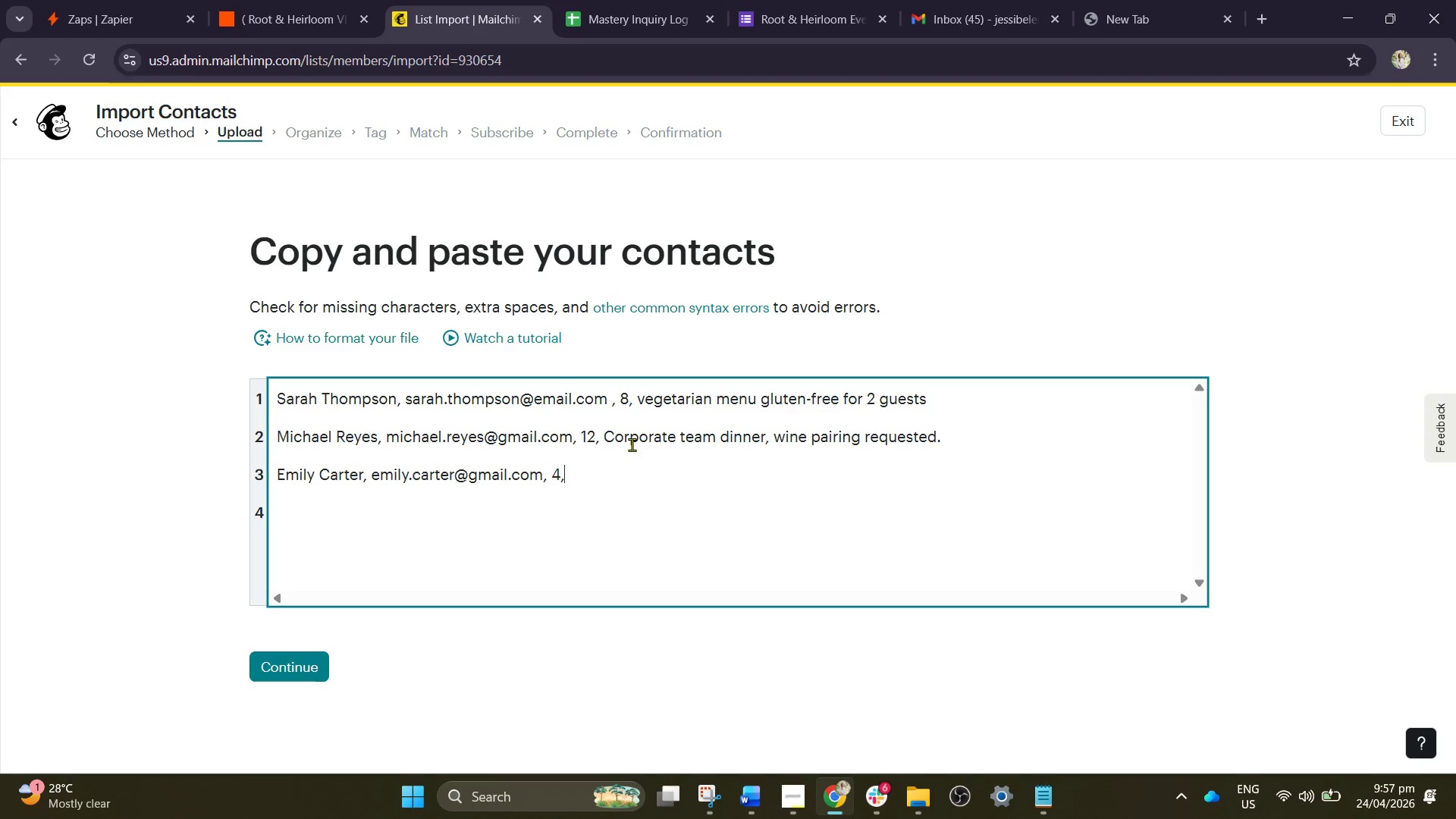 
key(Space)
 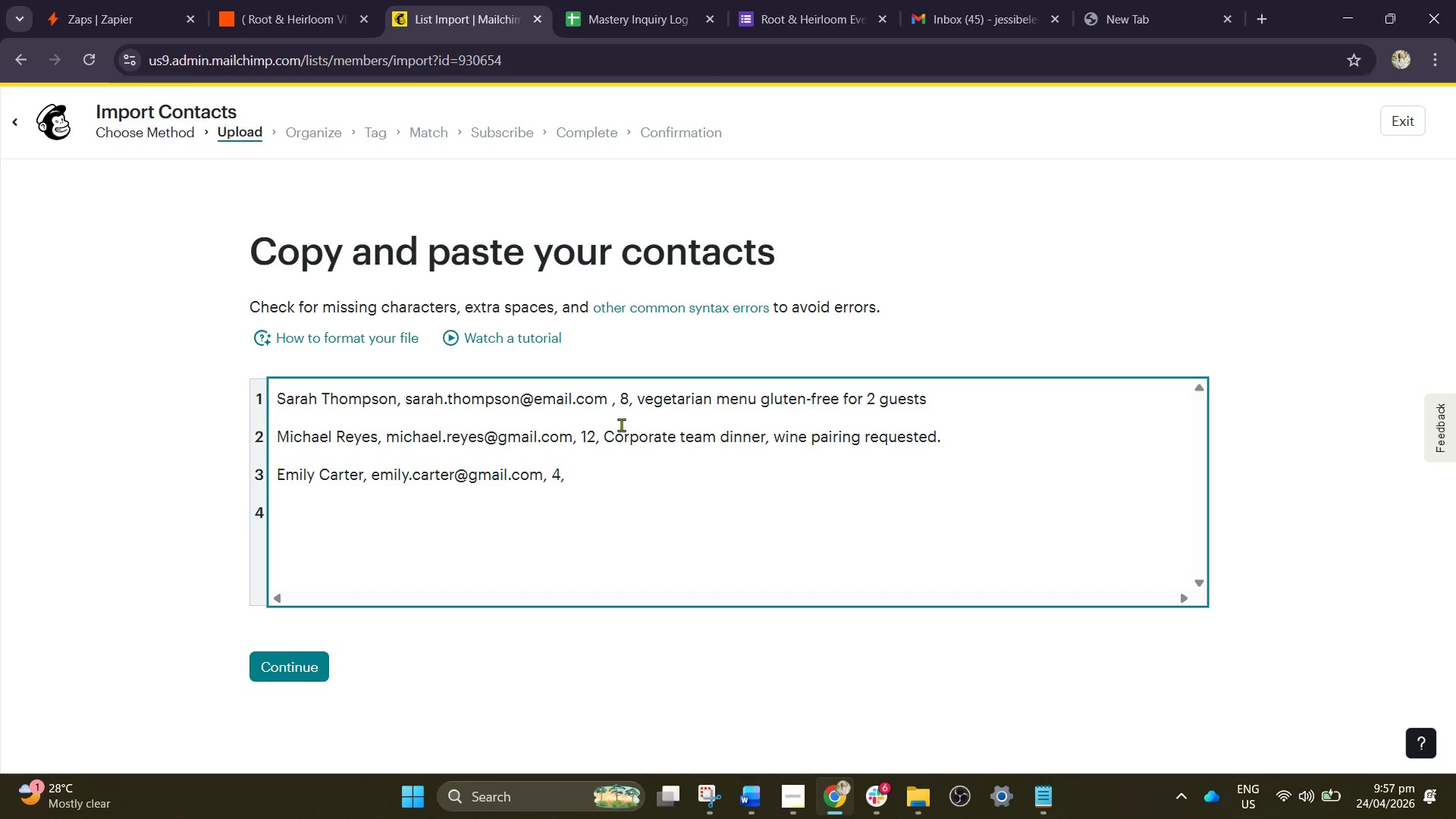 
type(Vegan testing meny=u)
key(Backspace)
key(Backspace)
type(u)
key(Backspace)
key(Backspace)
type(u preferred)
 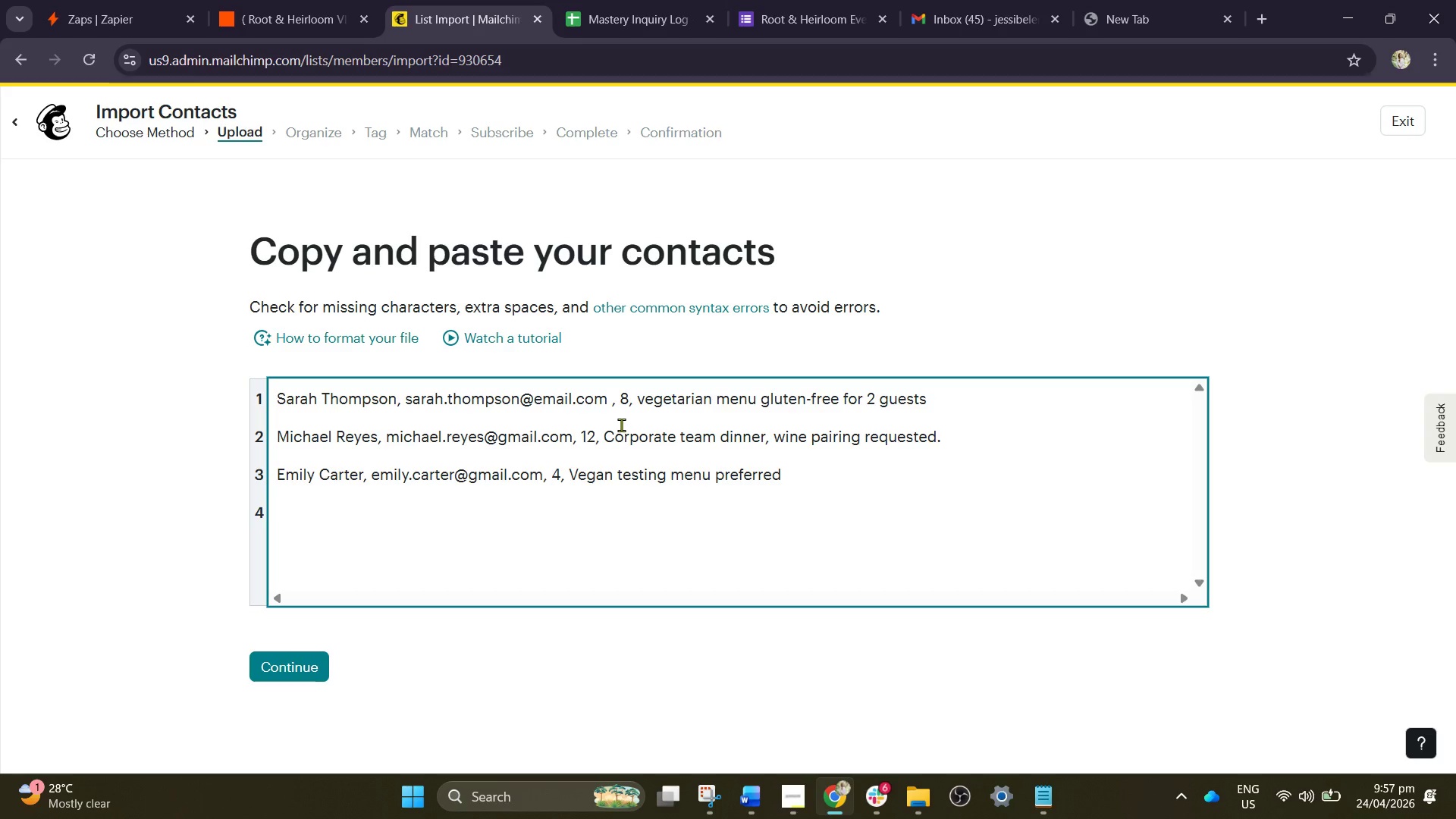 
key(Enter)
 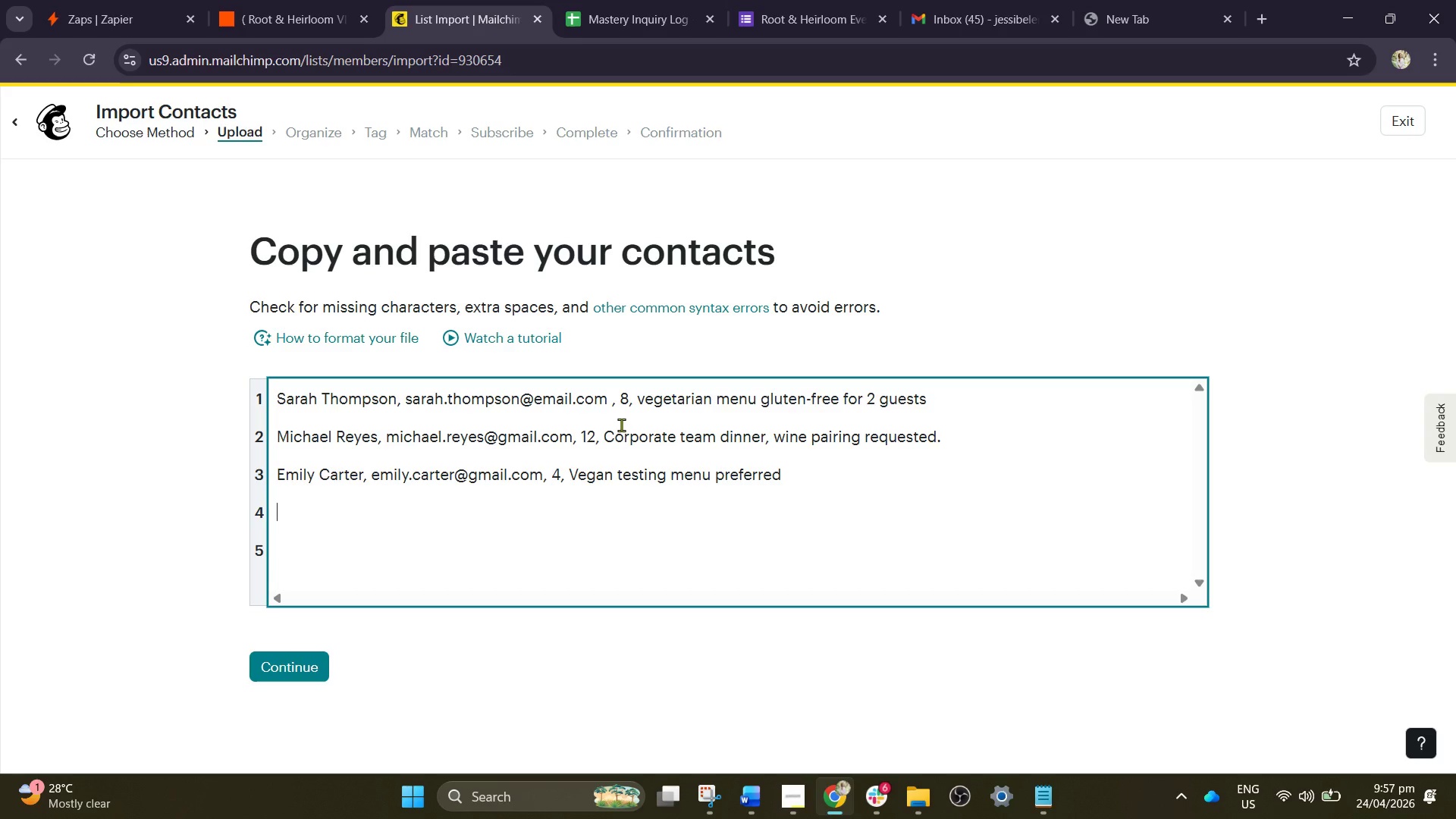 
wait(8.53)
 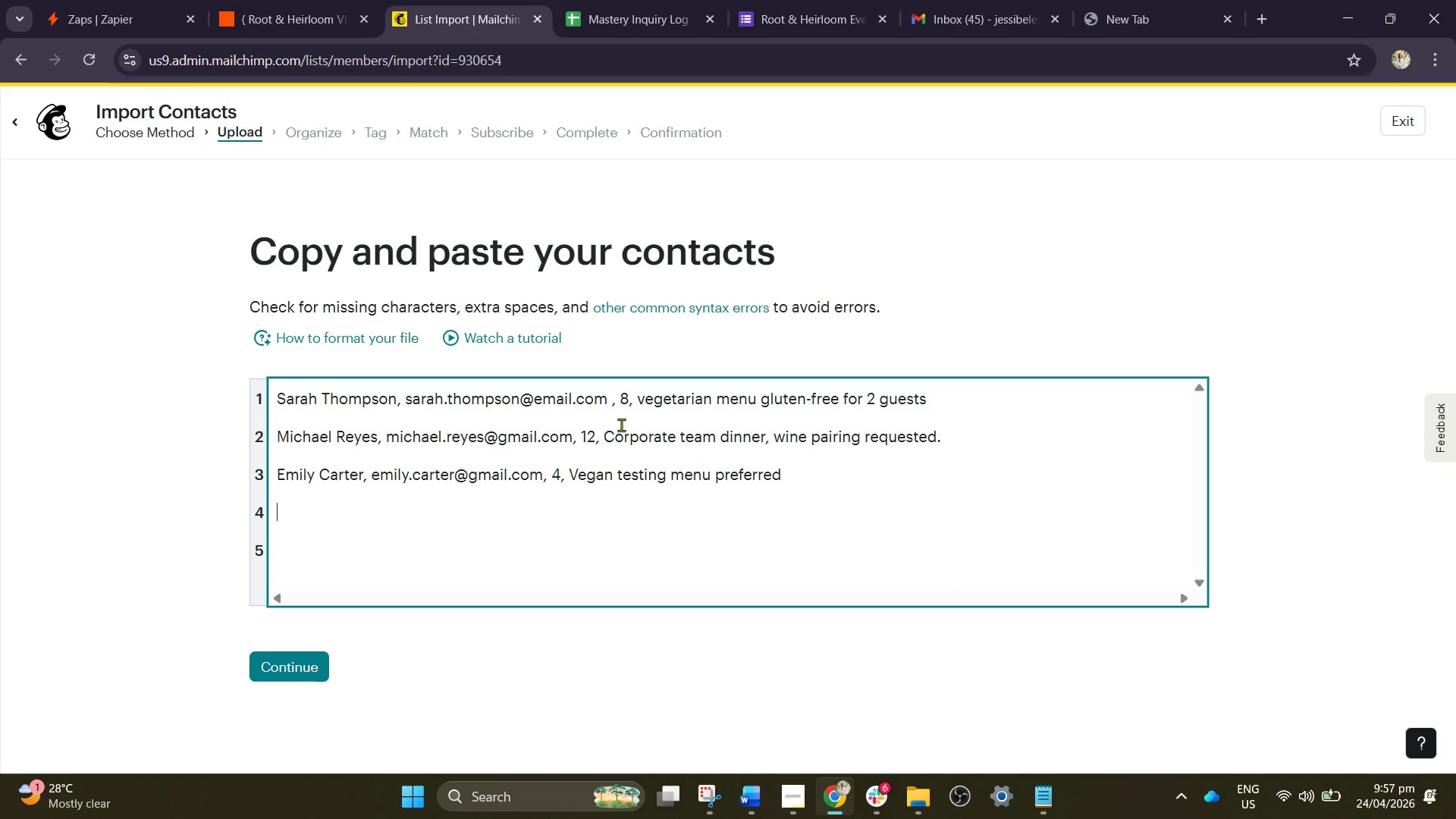 
type(Daniel Borr)
key(Backspace)
key(Backspace)
key(Backspace)
type(rooks)
 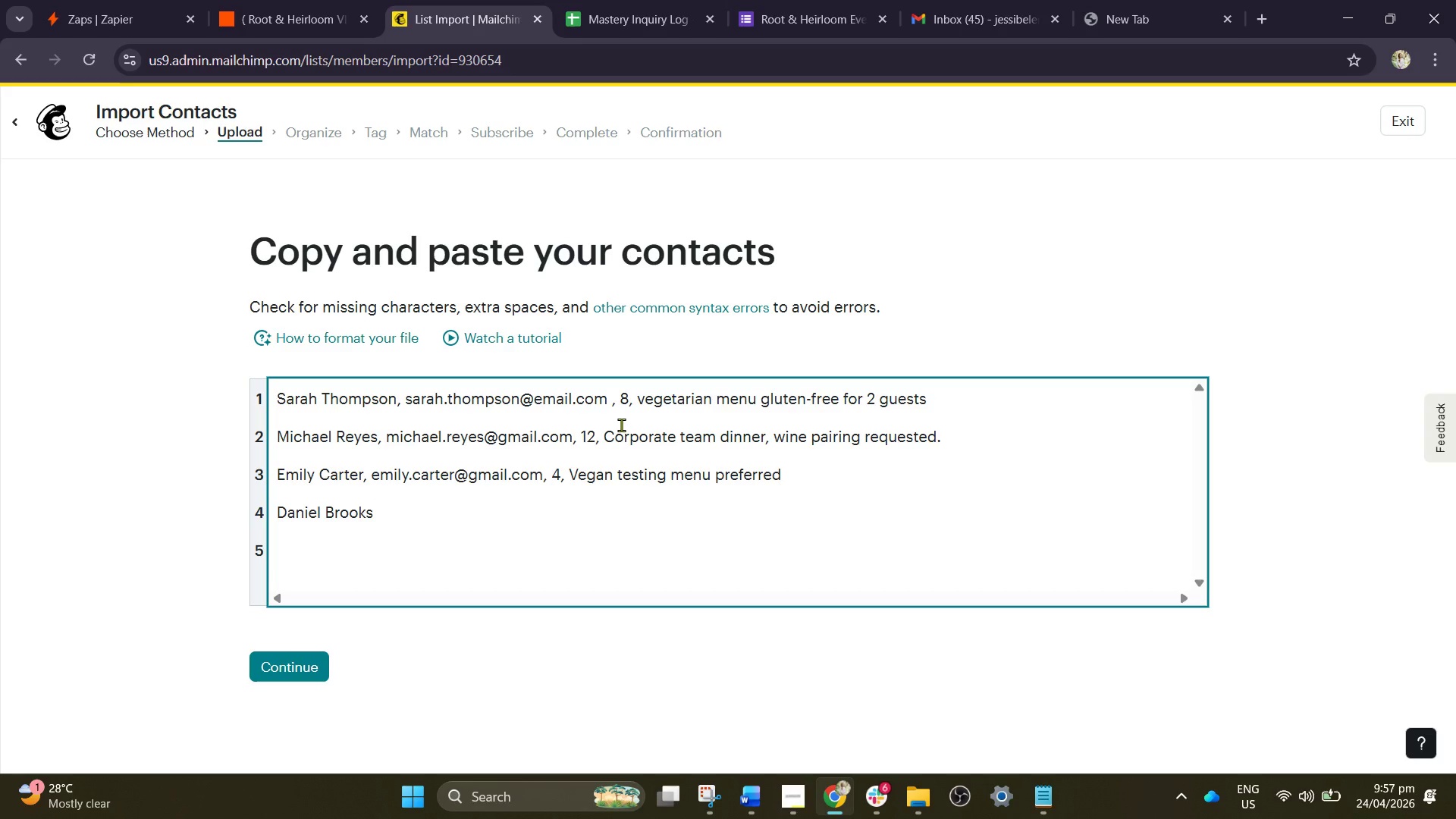 
type(, daniel.)
 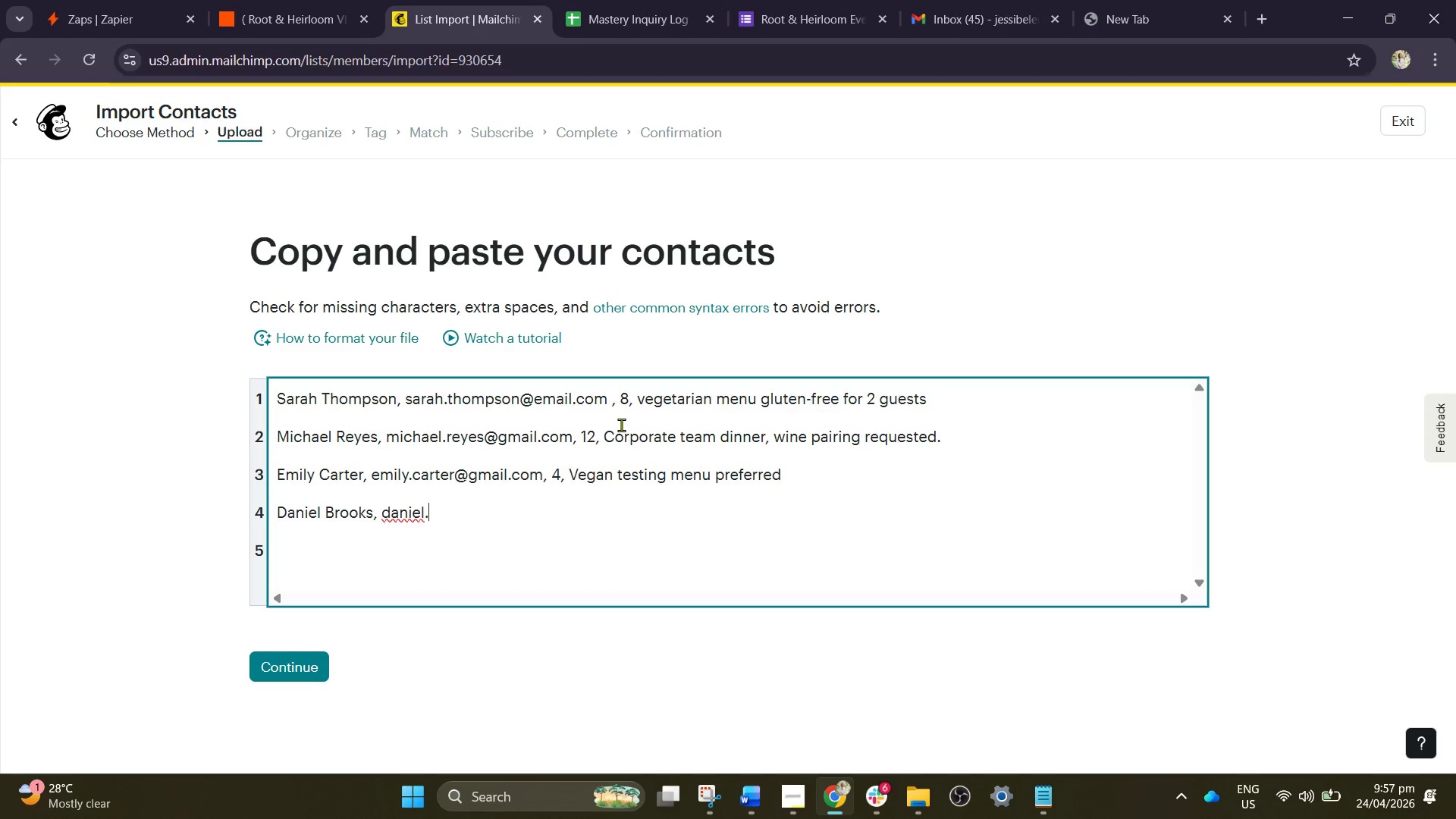 
type(brooks@gmail.com)
 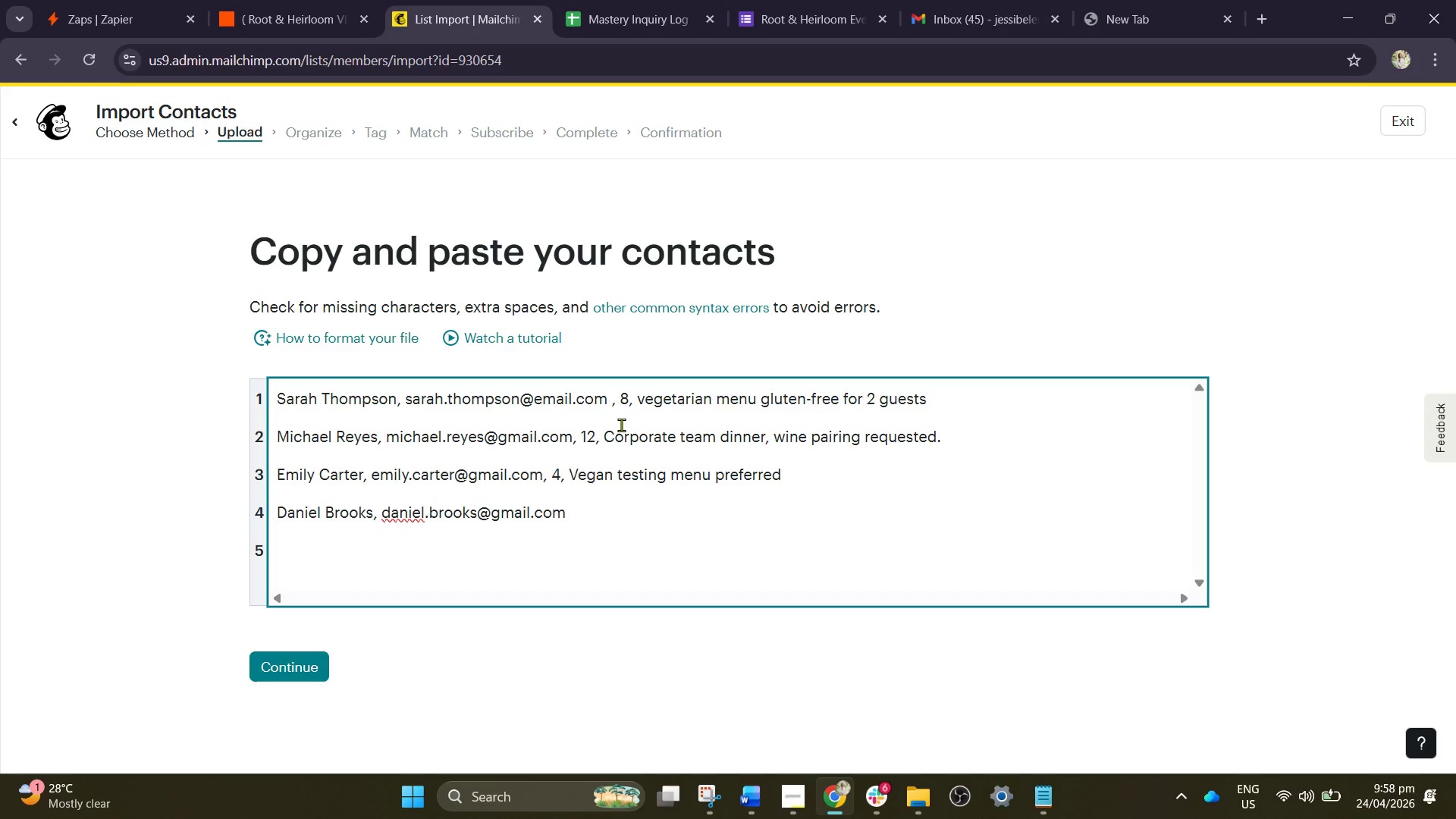 
key(Comma)
 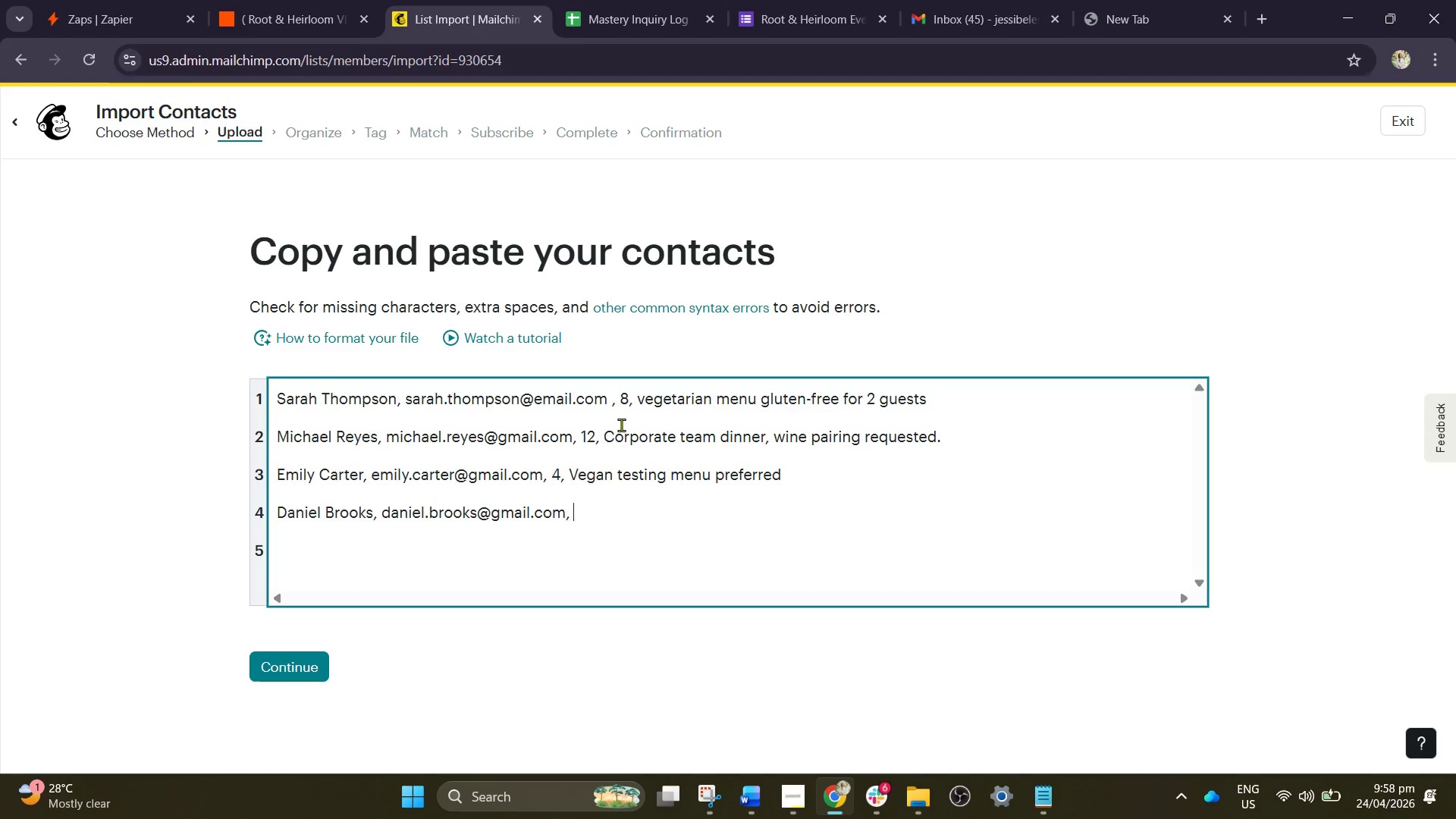 
key(Space)
 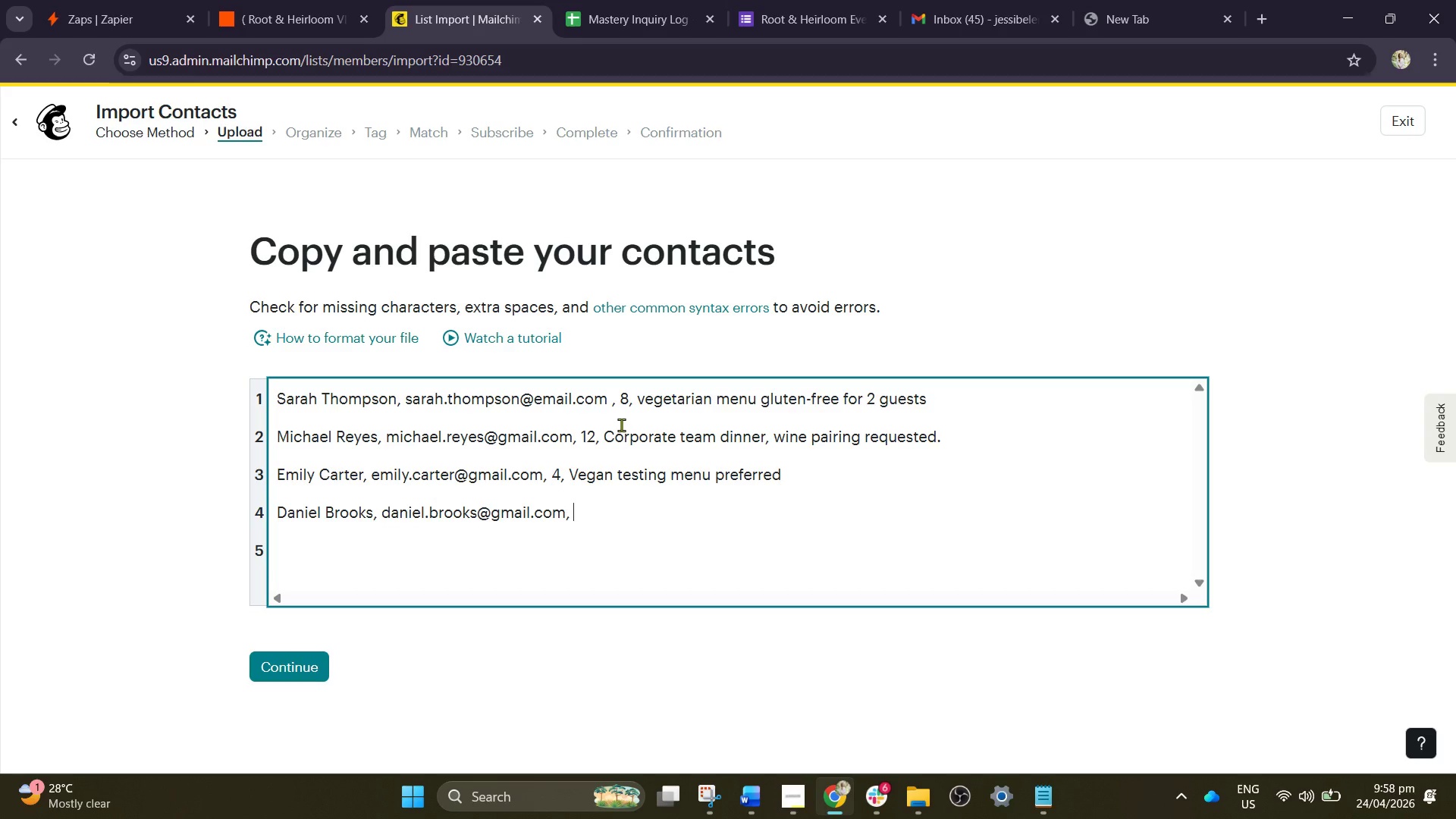 
type(2, Outi=d)
key(Backspace)
key(Backspace)
key(Backspace)
type(side seating orefe=)
key(Backspace)
key(Backspace)
key(Backspace)
key(Backspace)
key(Backspace)
type(preferred)
 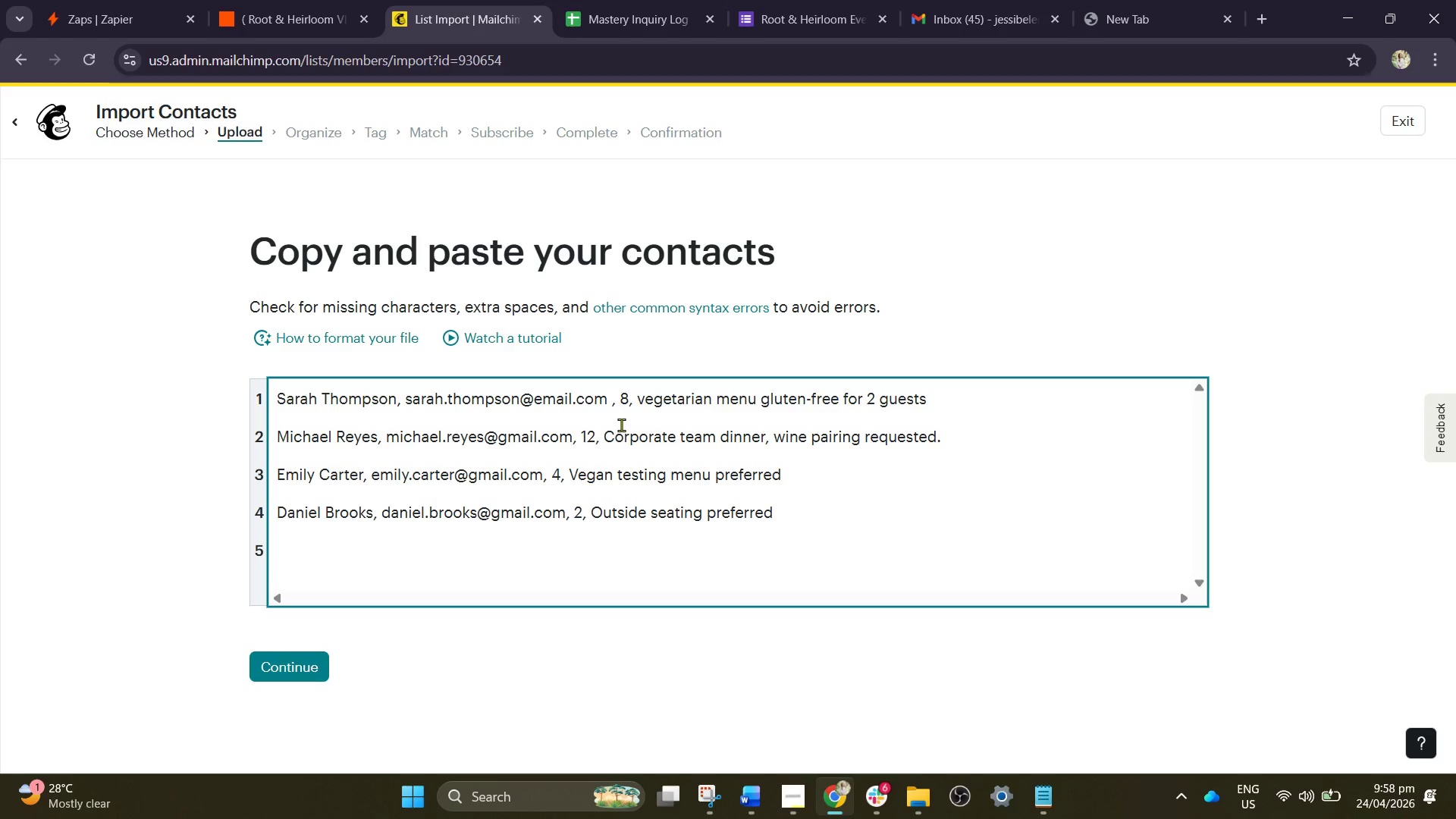 
key(Enter)
 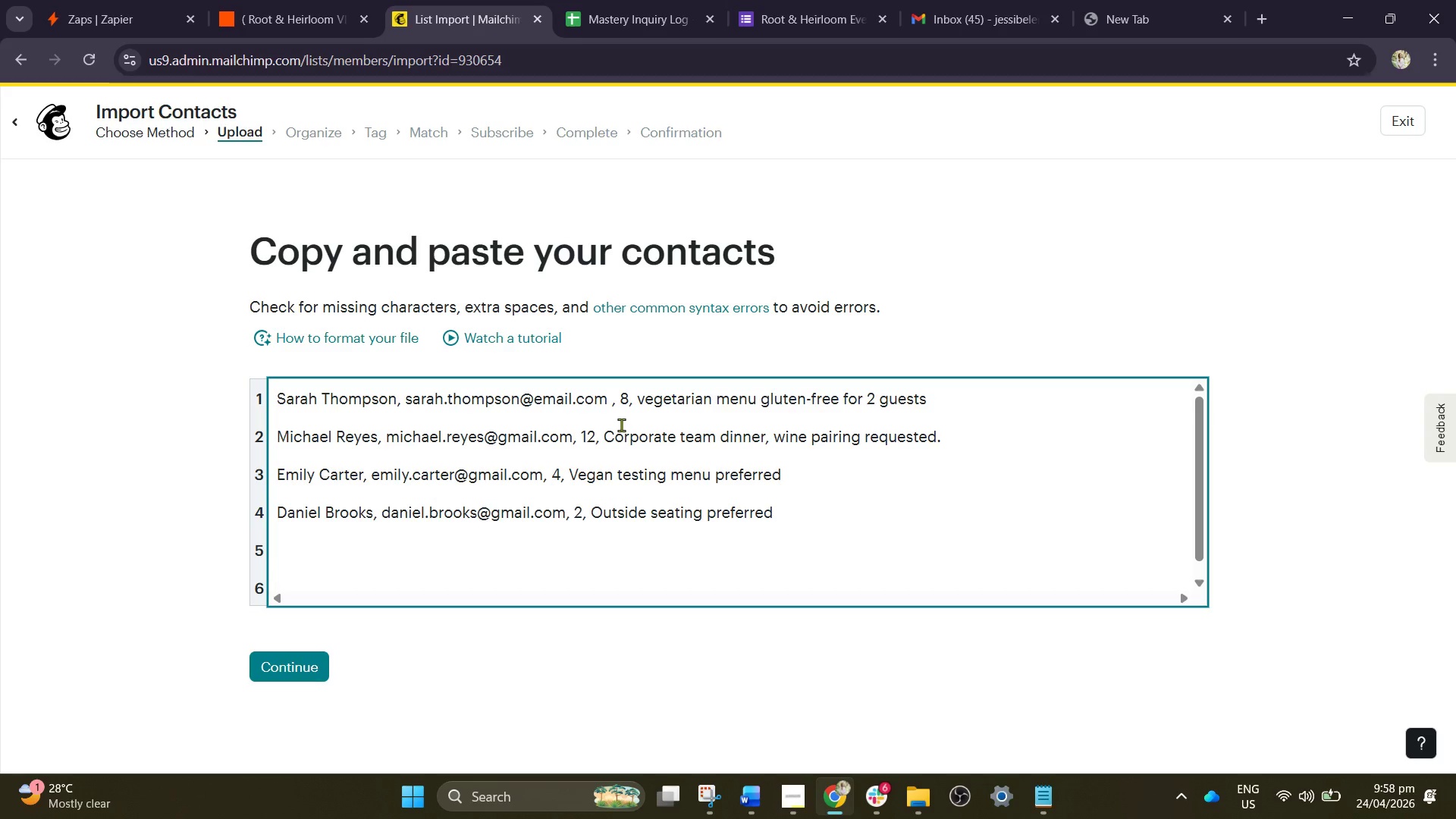 
type(Olivia Martinezm)
key(Backspace)
type(, )
 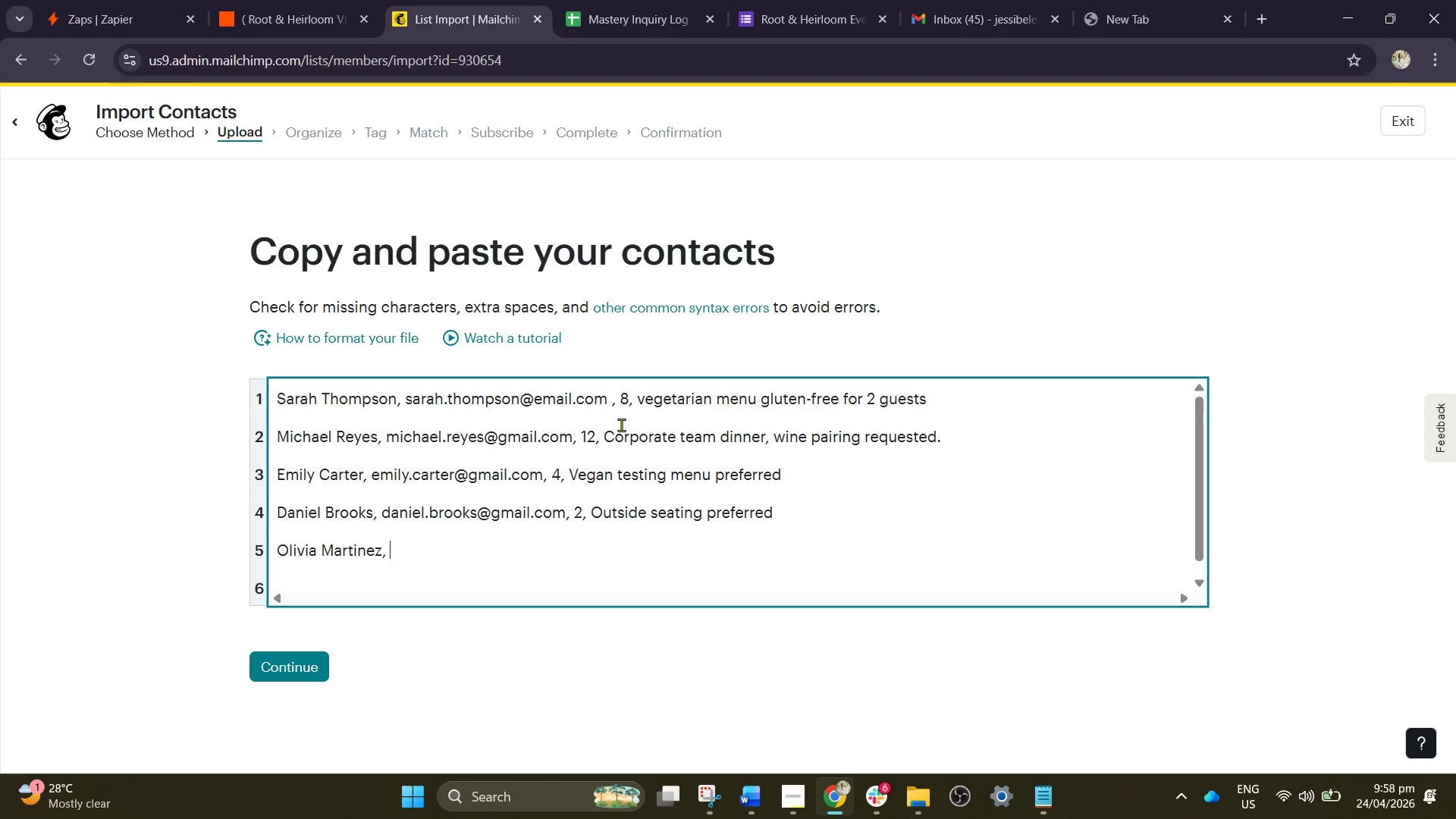 
wait(8.47)
 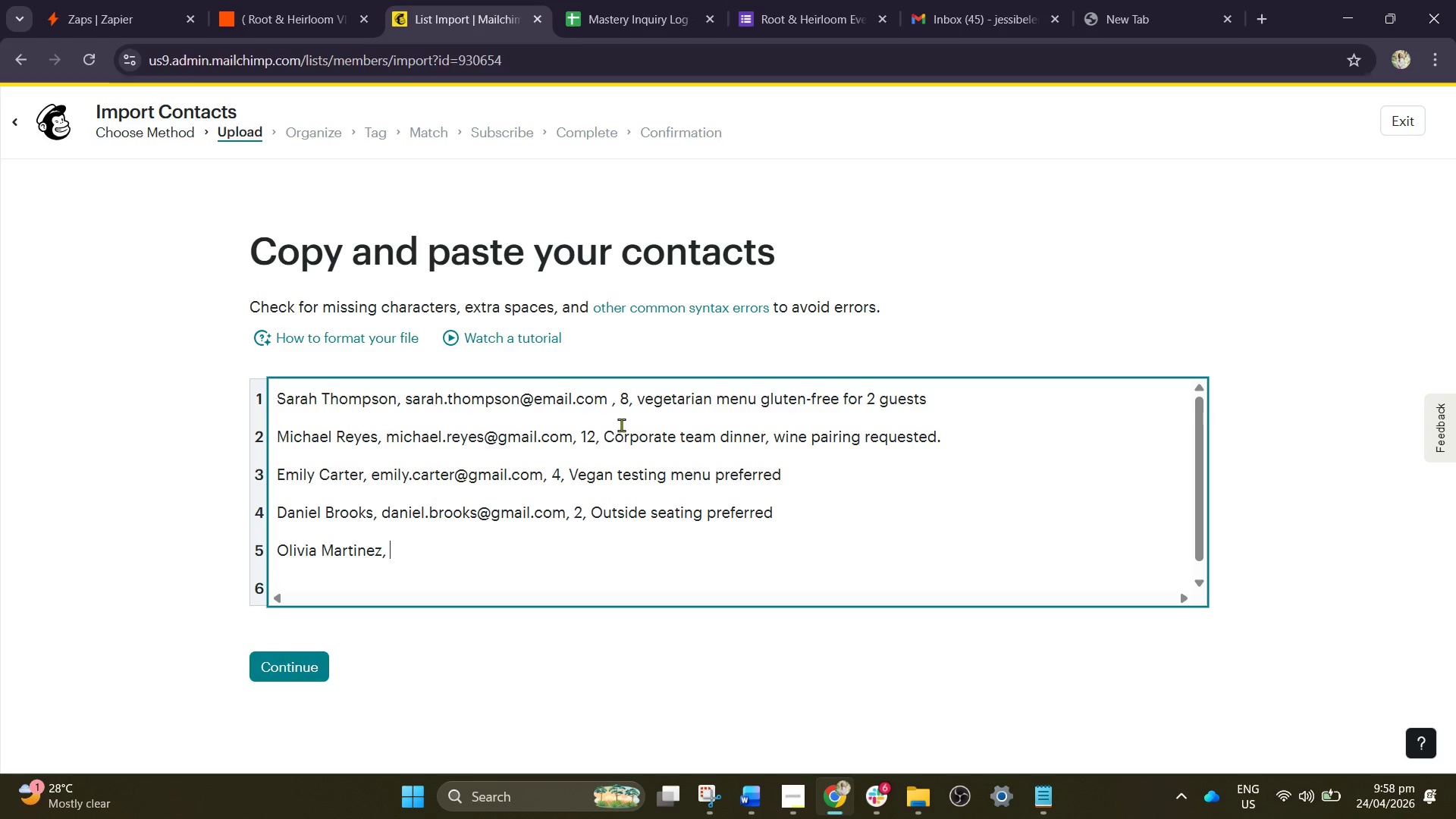 
type(olivia)
 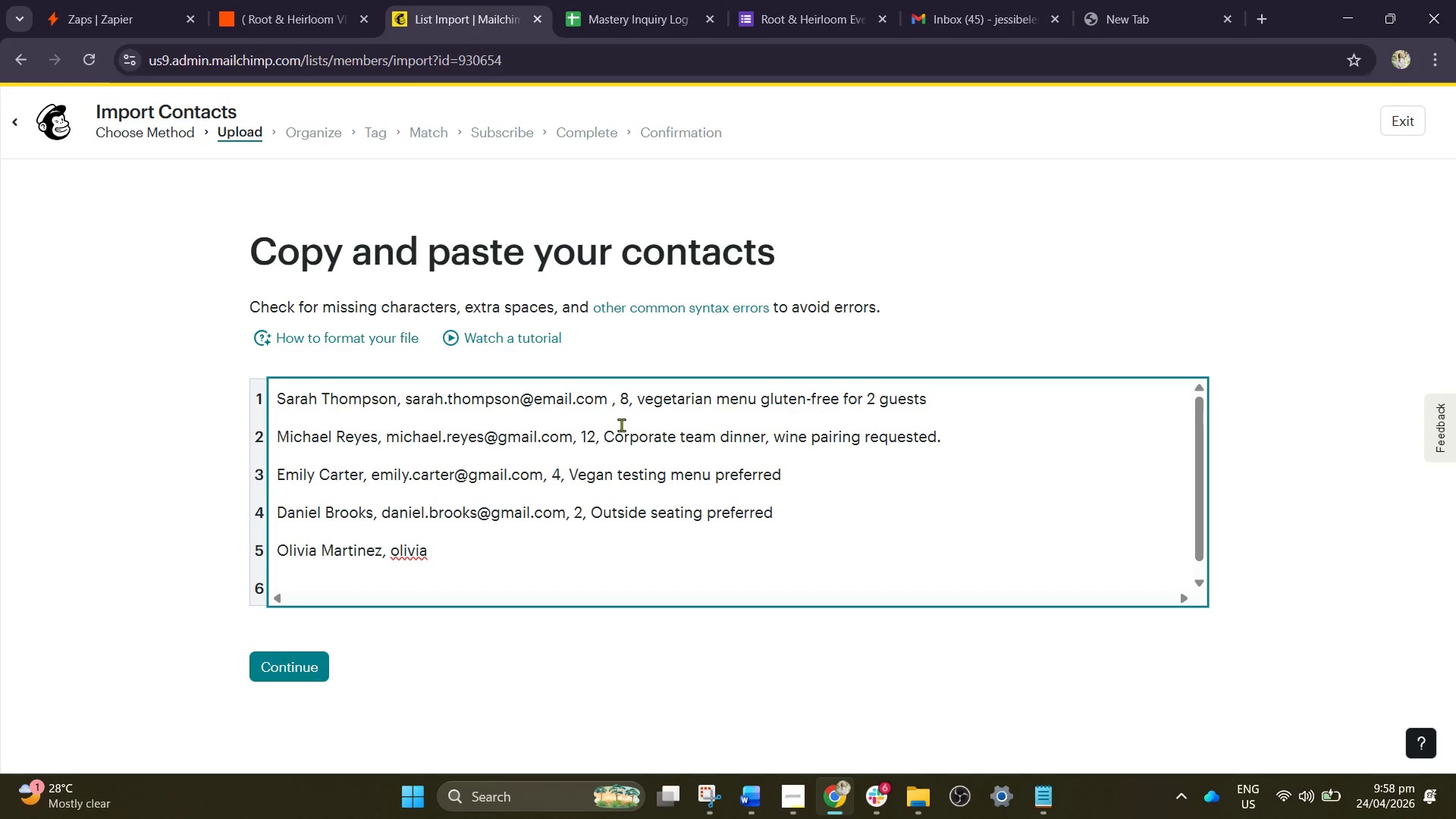 
wait(6.78)
 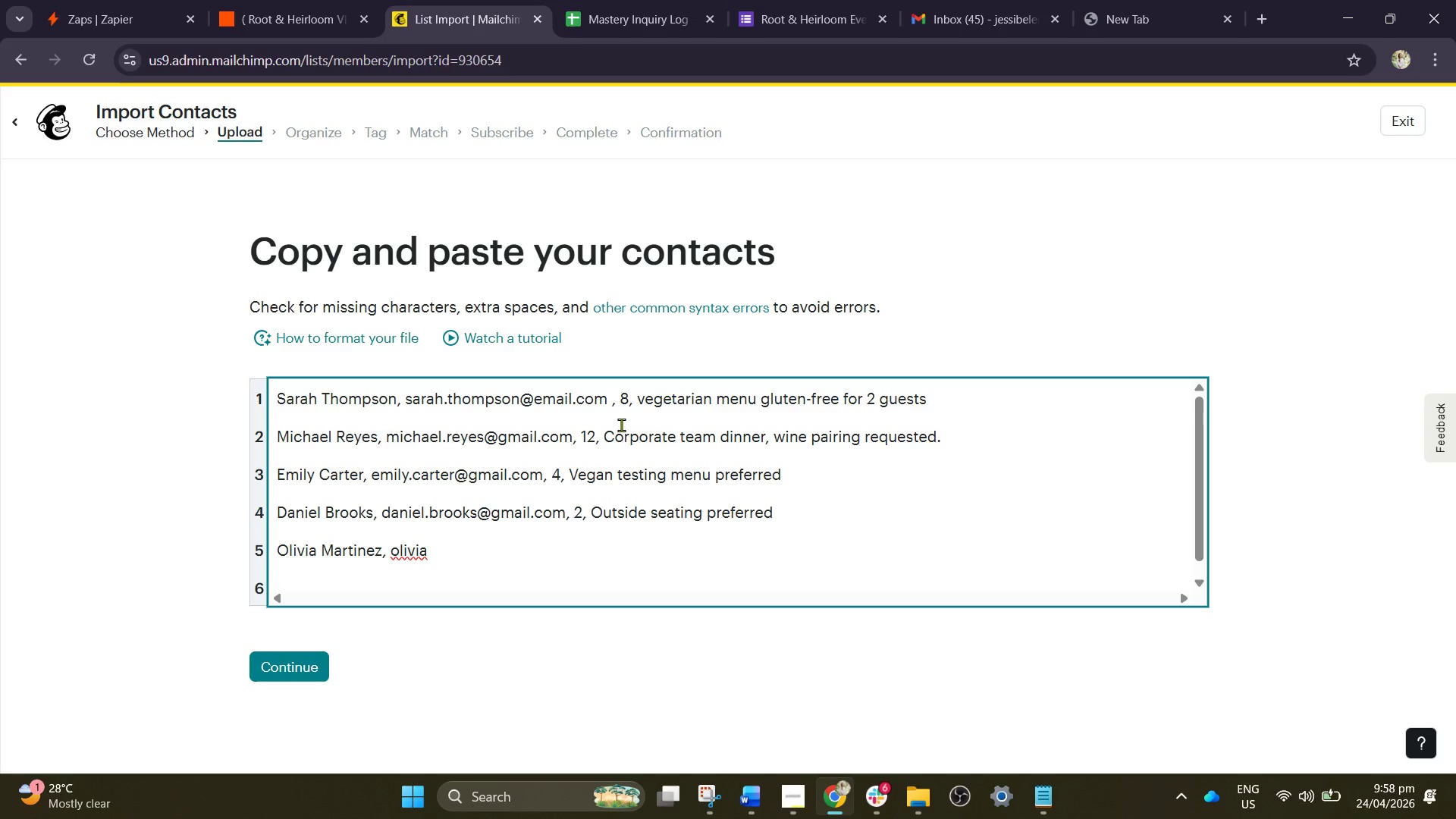 
type(.m@gmail.com)
 